 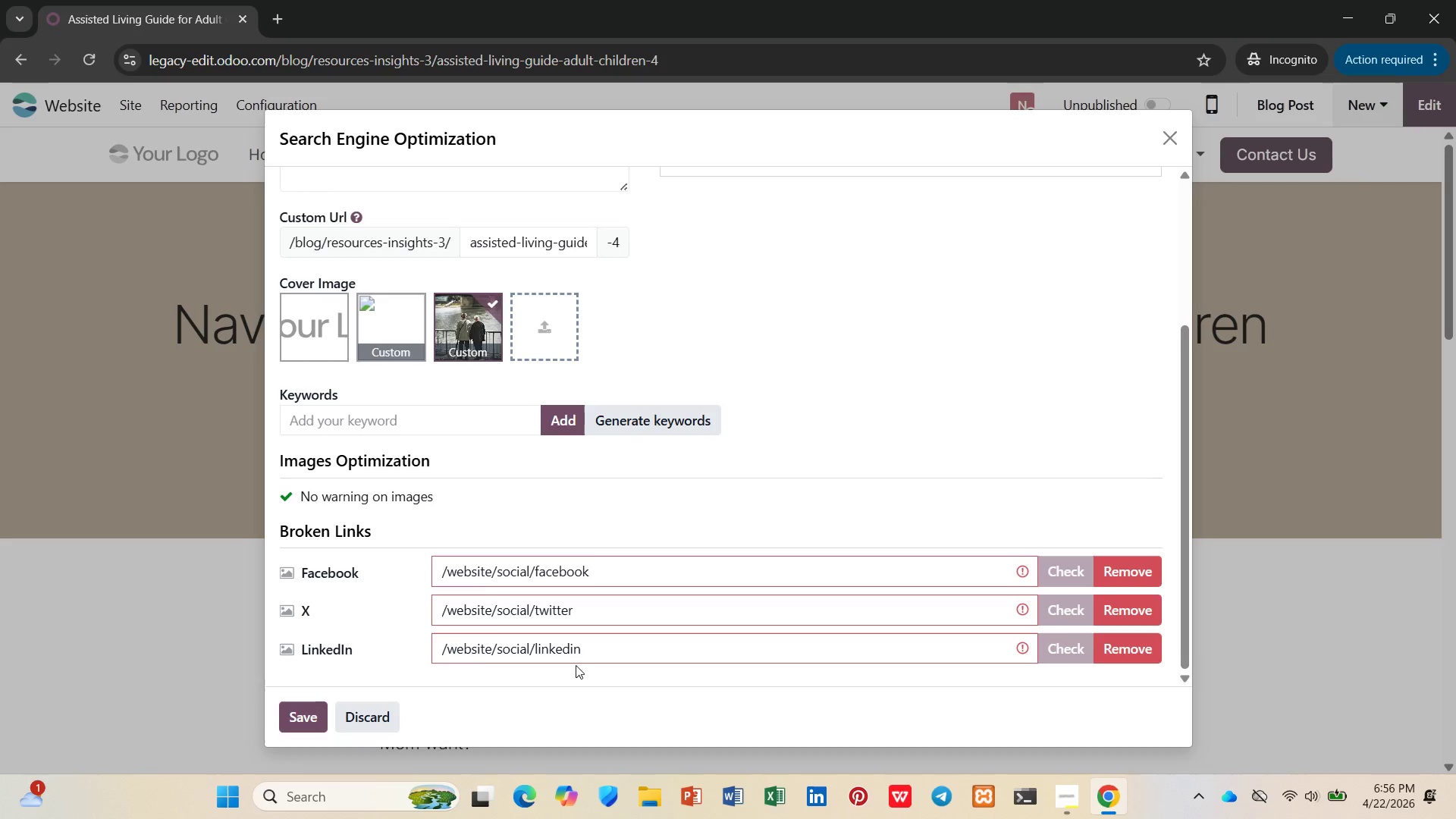 
type(Family Caregivrs)
 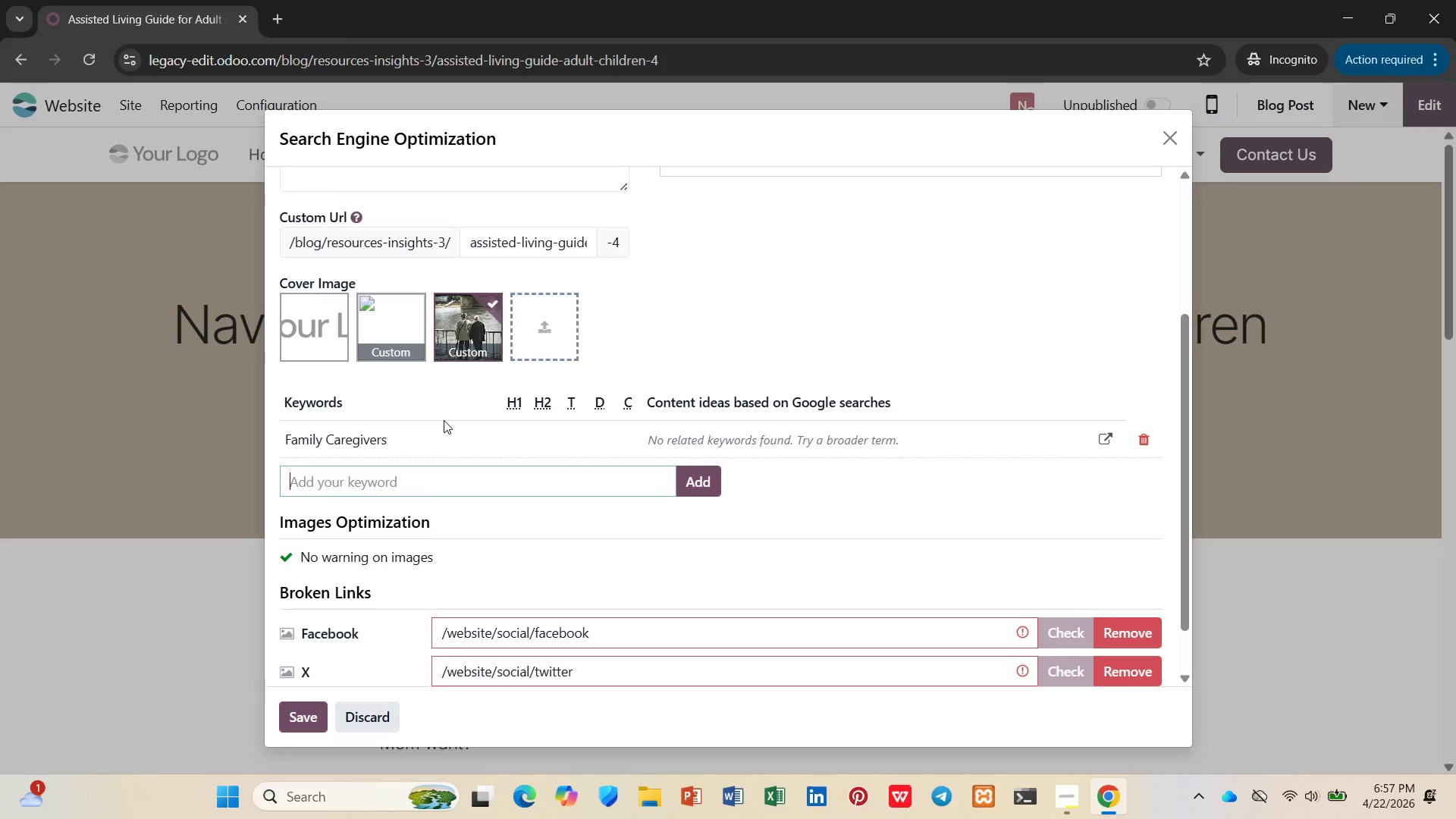 
 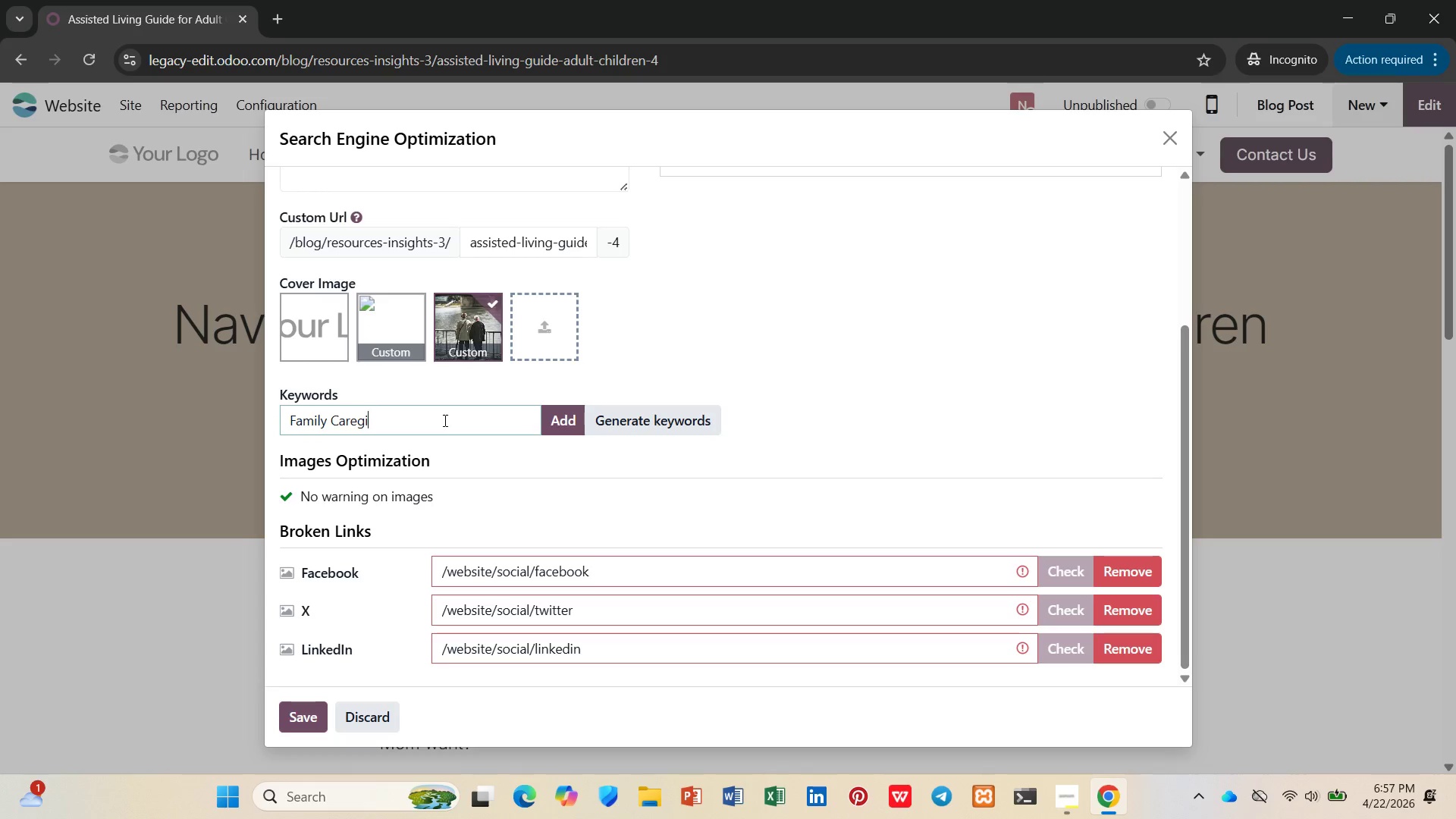 
hold_key(key=E, duration=0.39)
 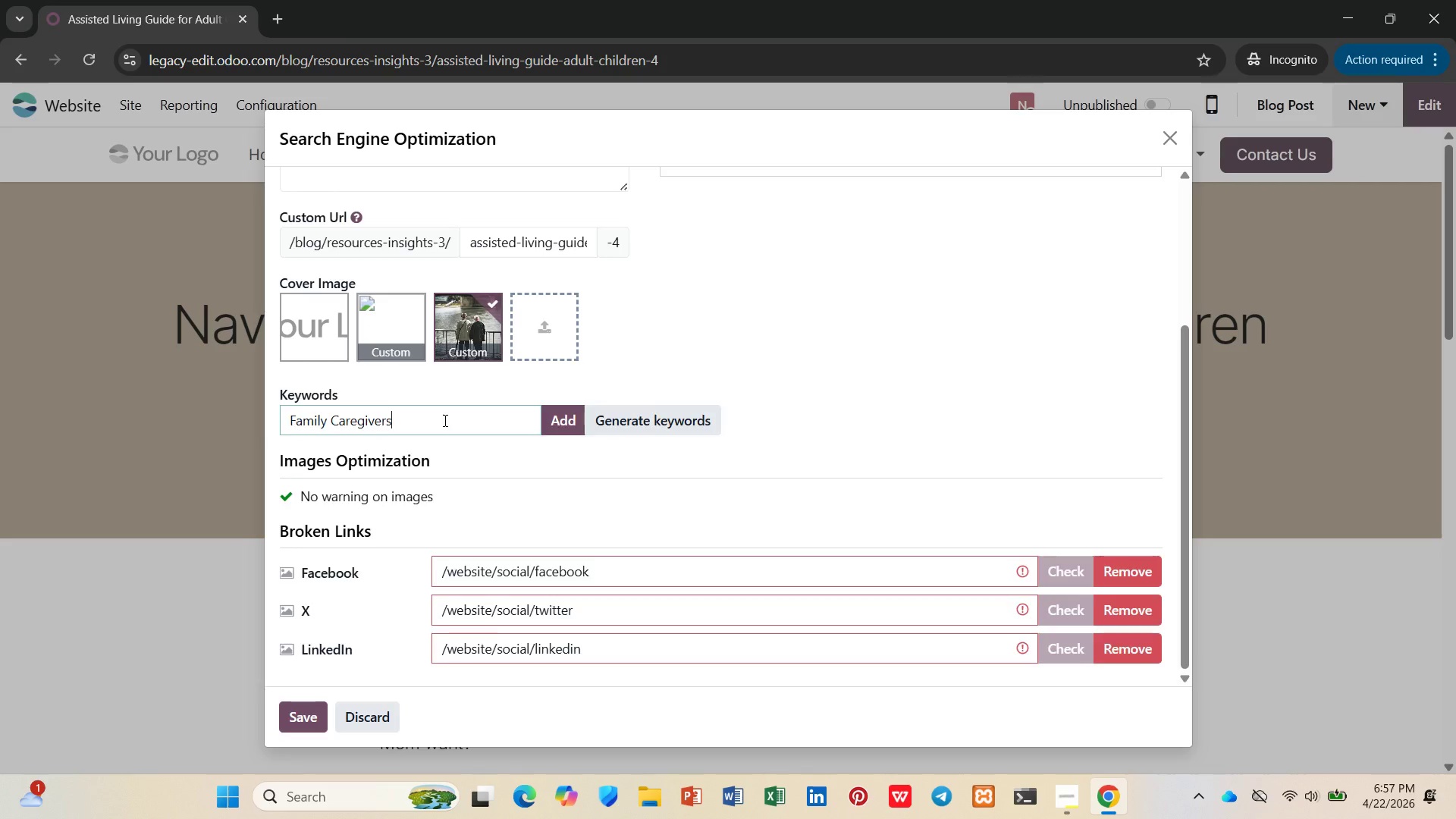 
key(Enter)
 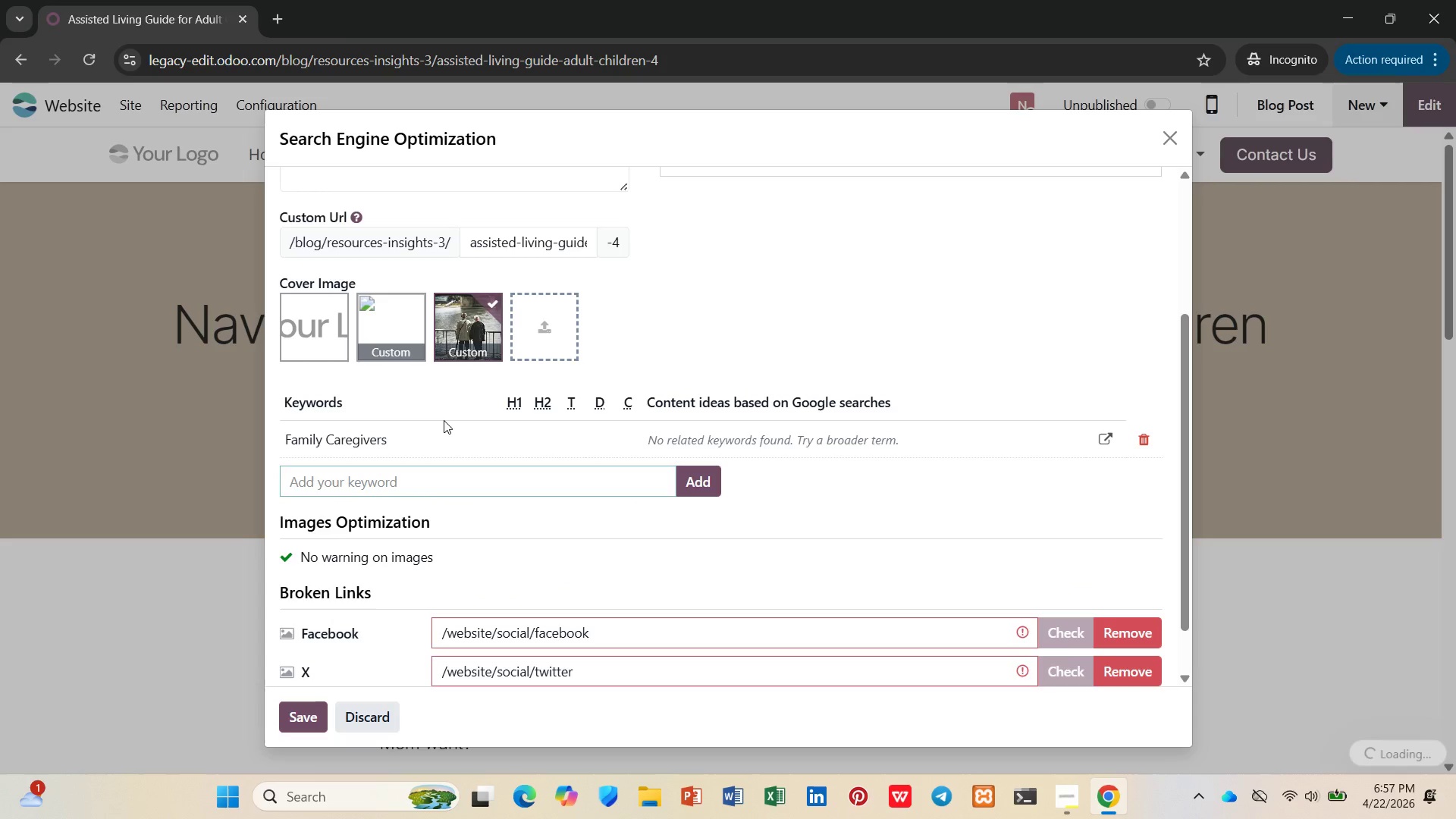 
key(Control+V)
 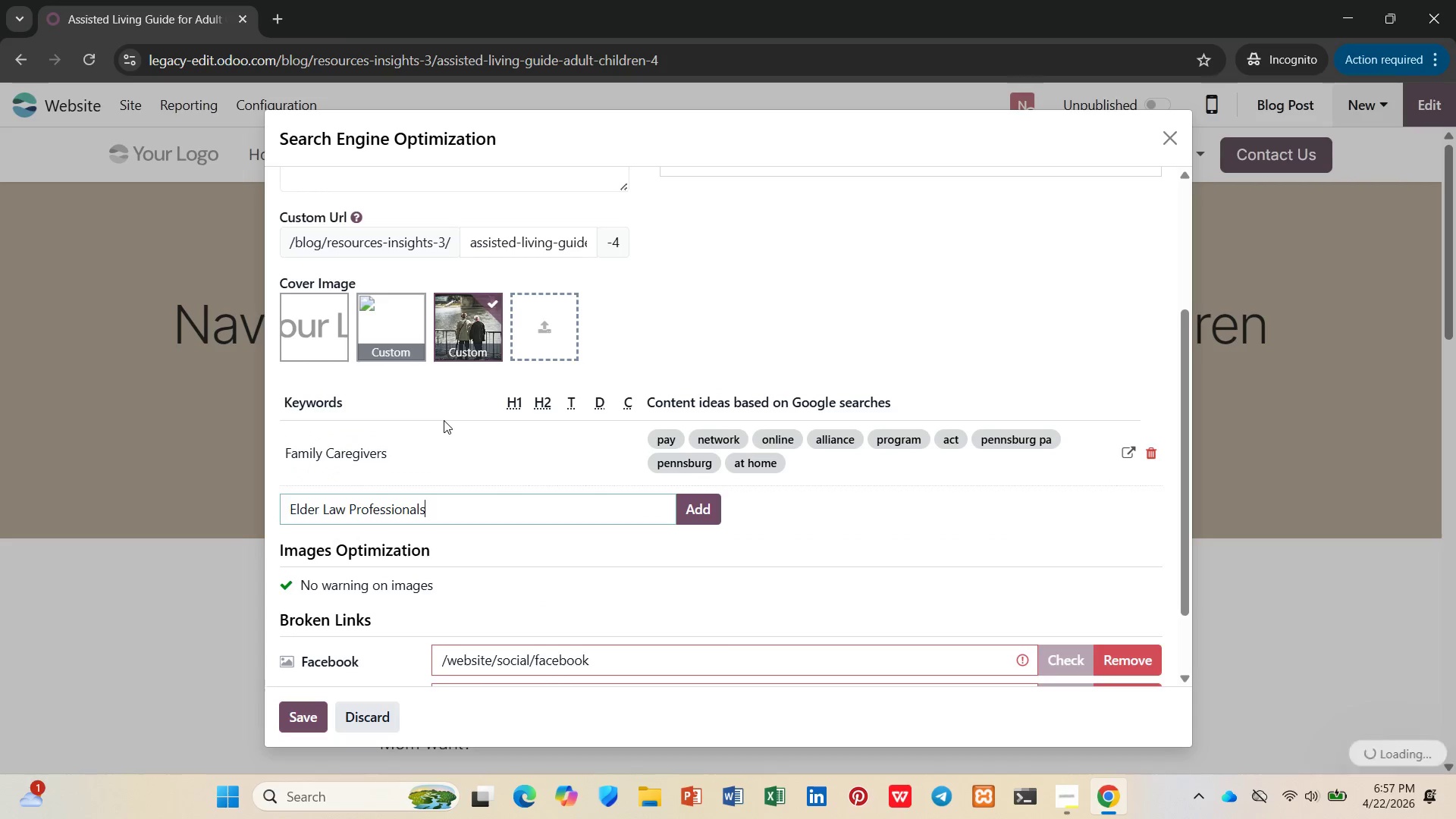 
key(Enter)
 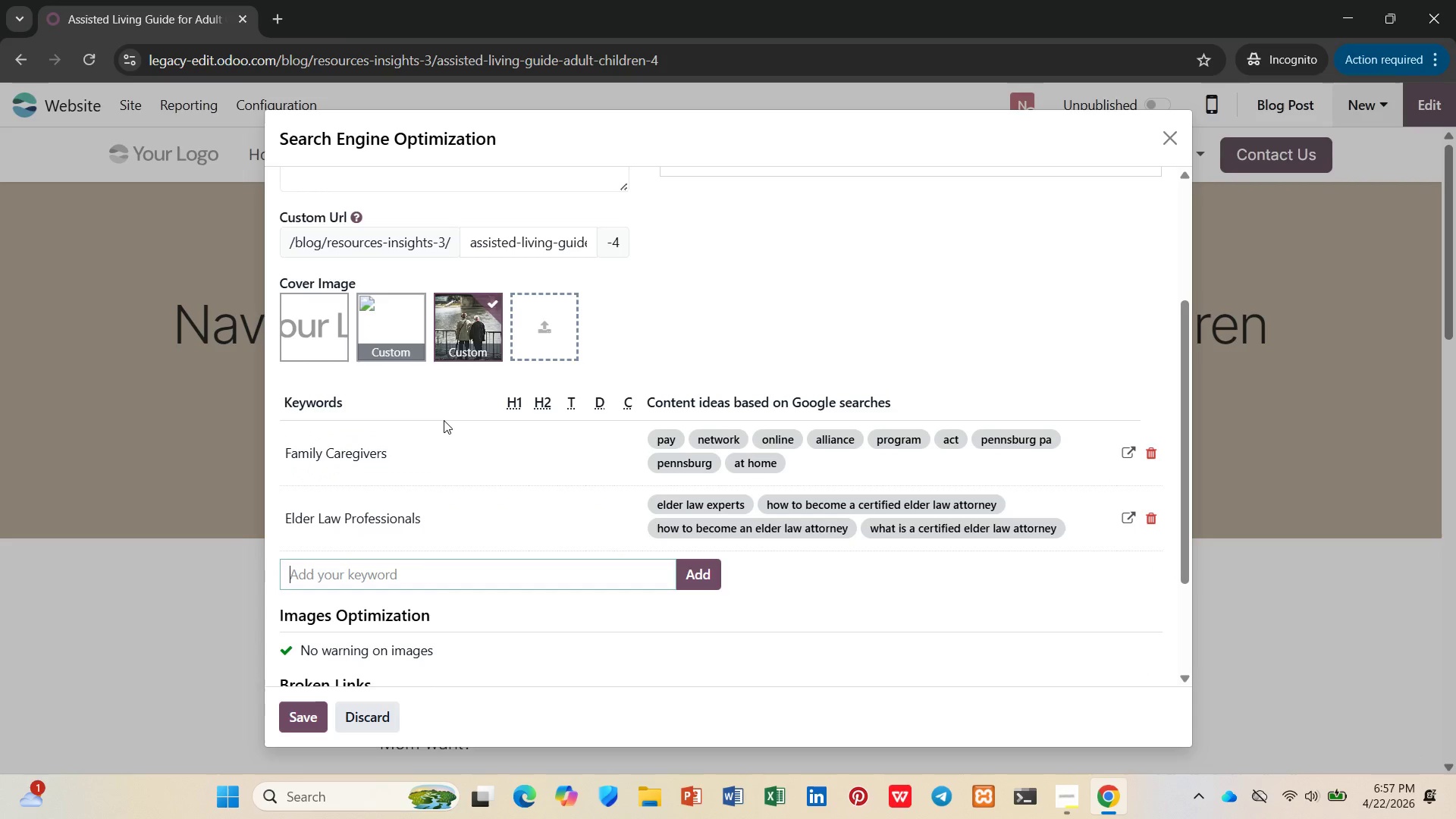 
scroll: coordinate [441, 420], scroll_direction: down, amount: 6.0
 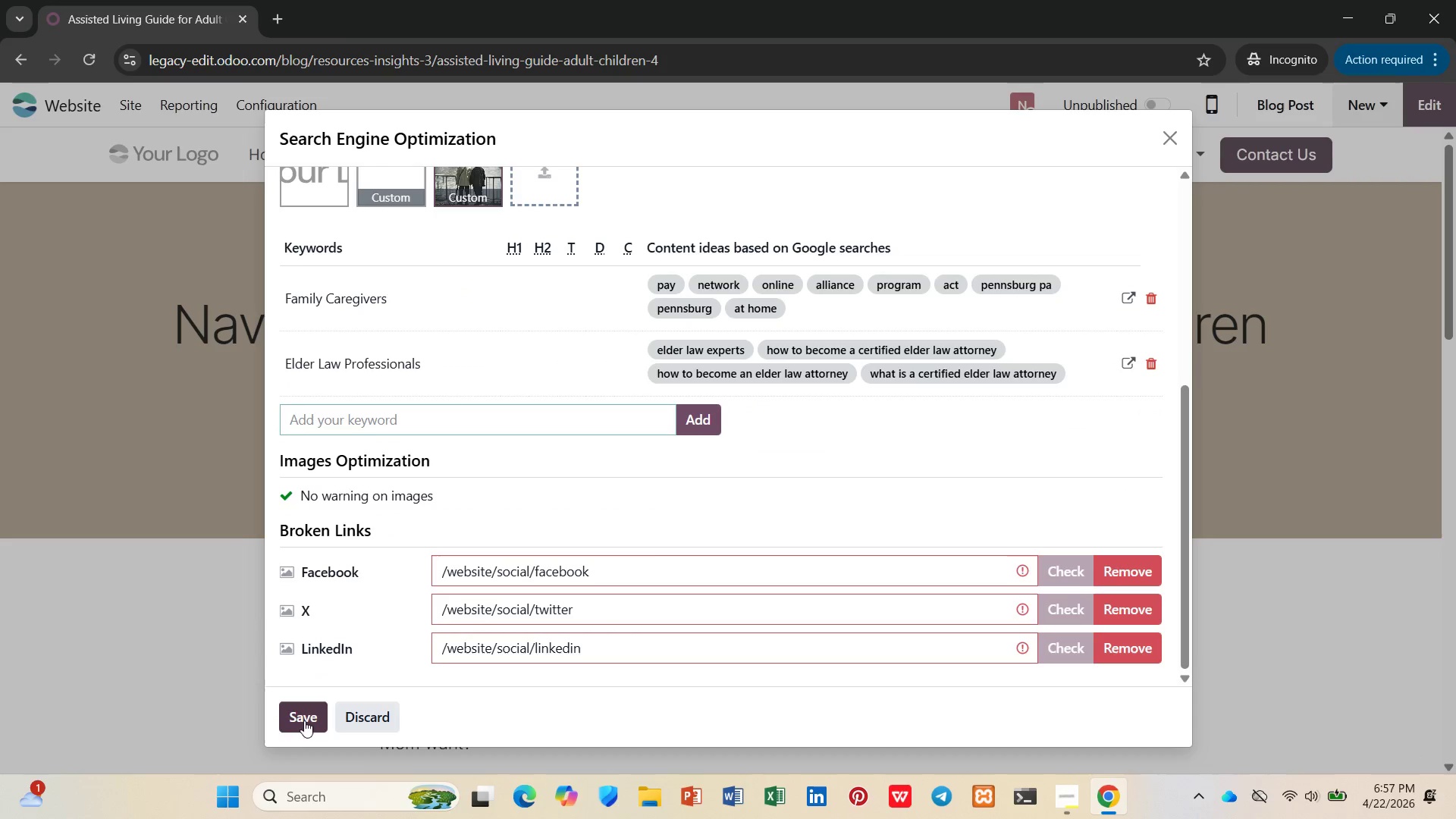 
left_click([301, 717])
 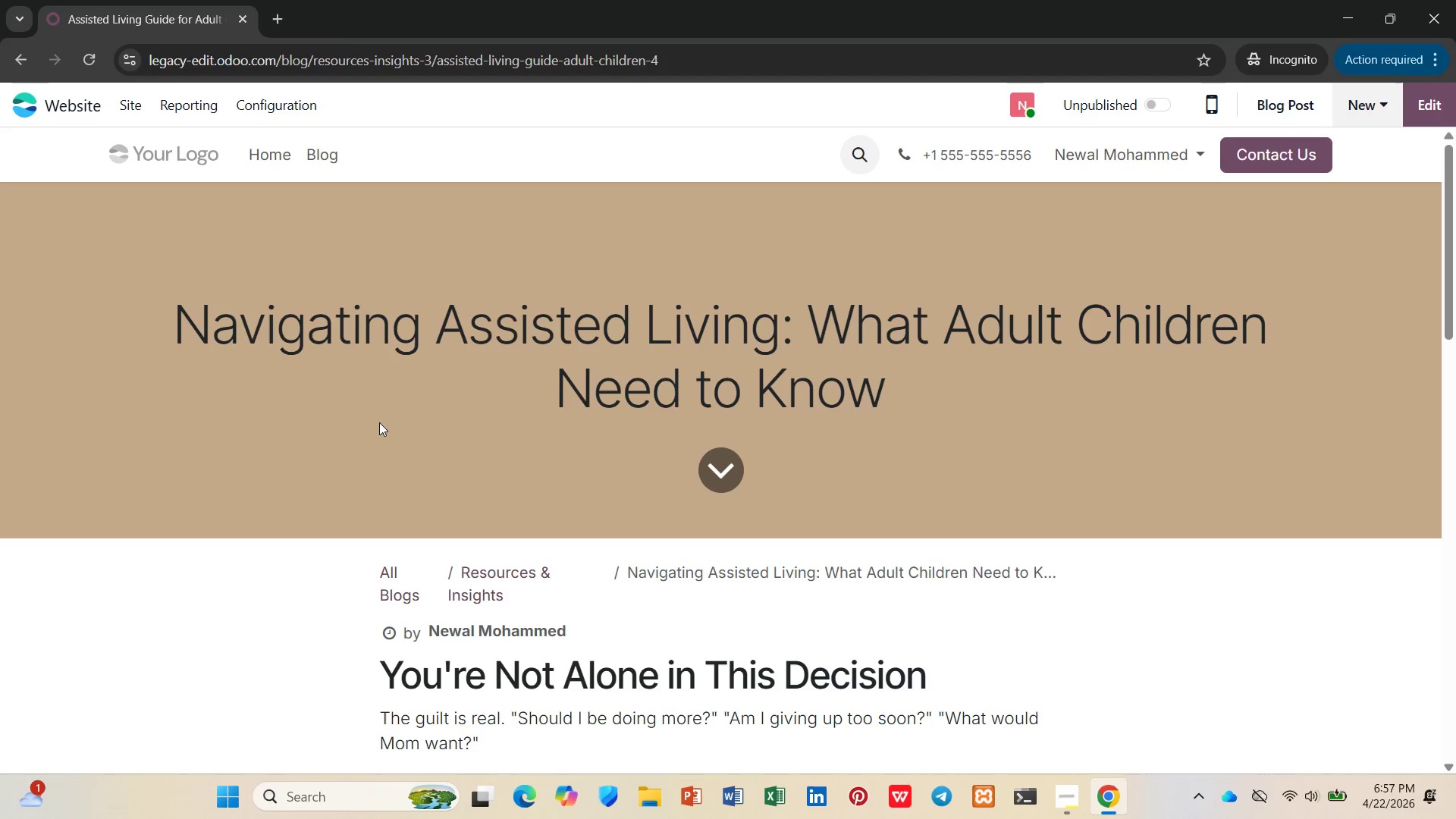 
wait(12.05)
 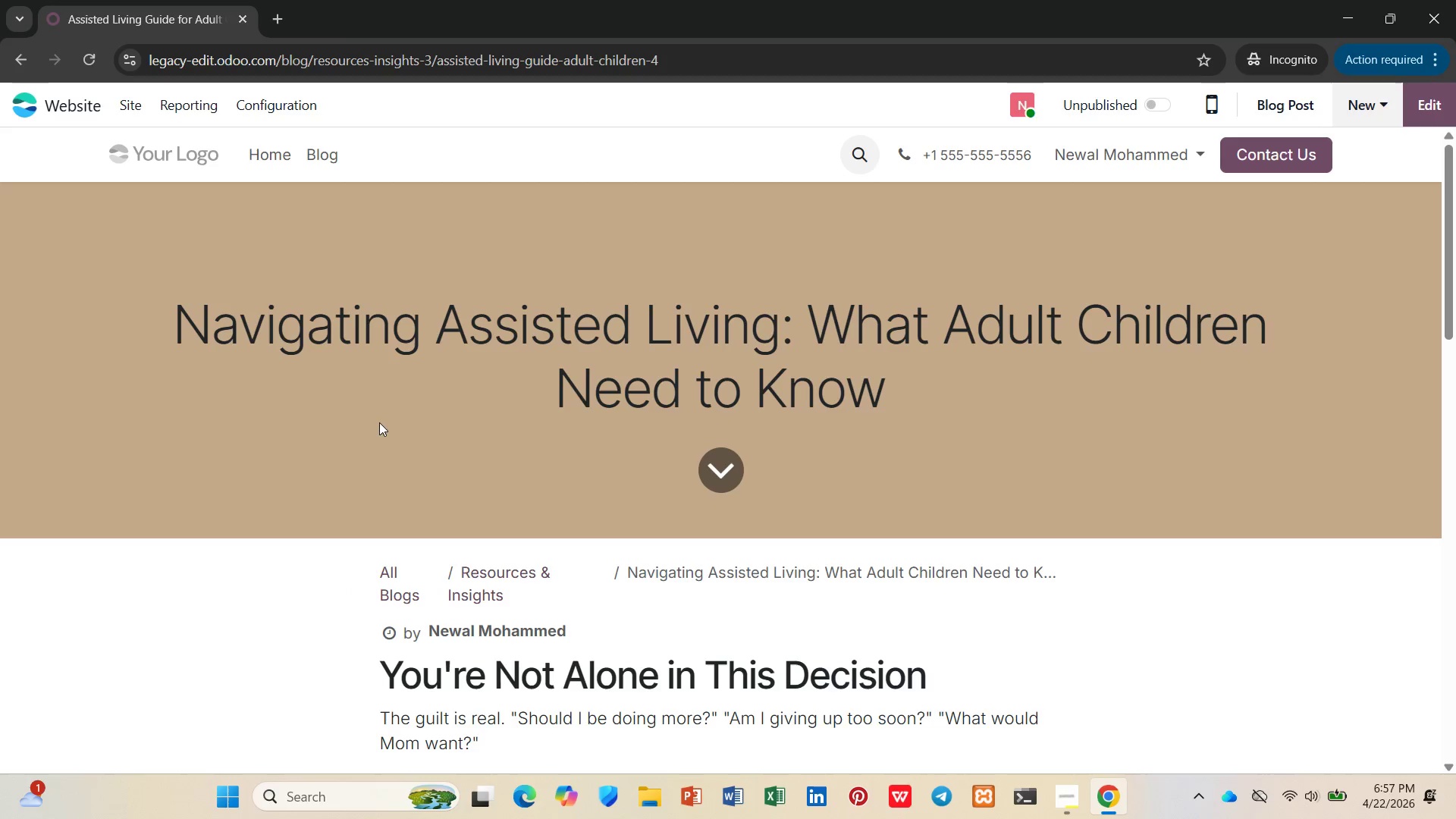 
left_click([319, 149])
 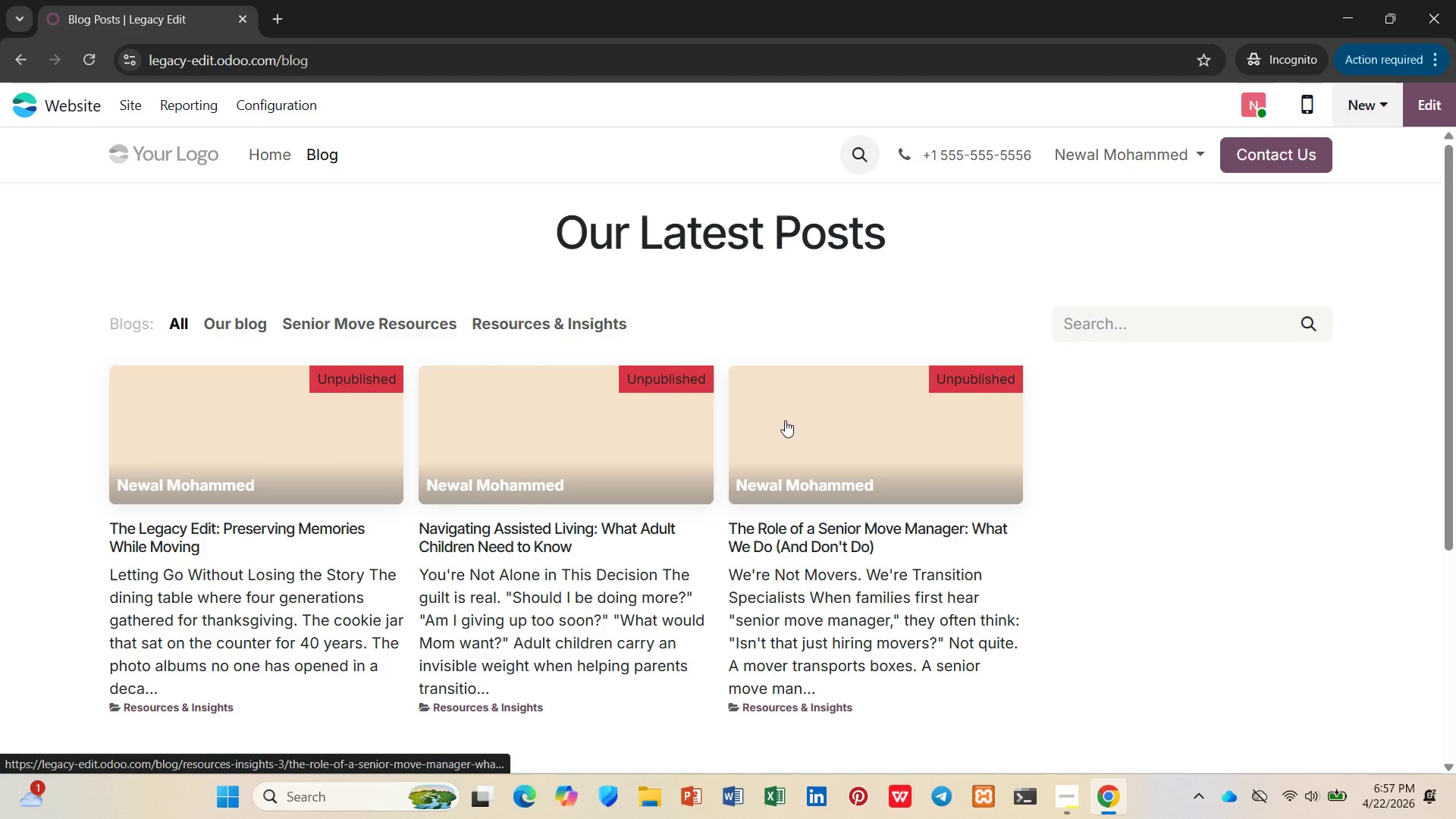 
wait(7.16)
 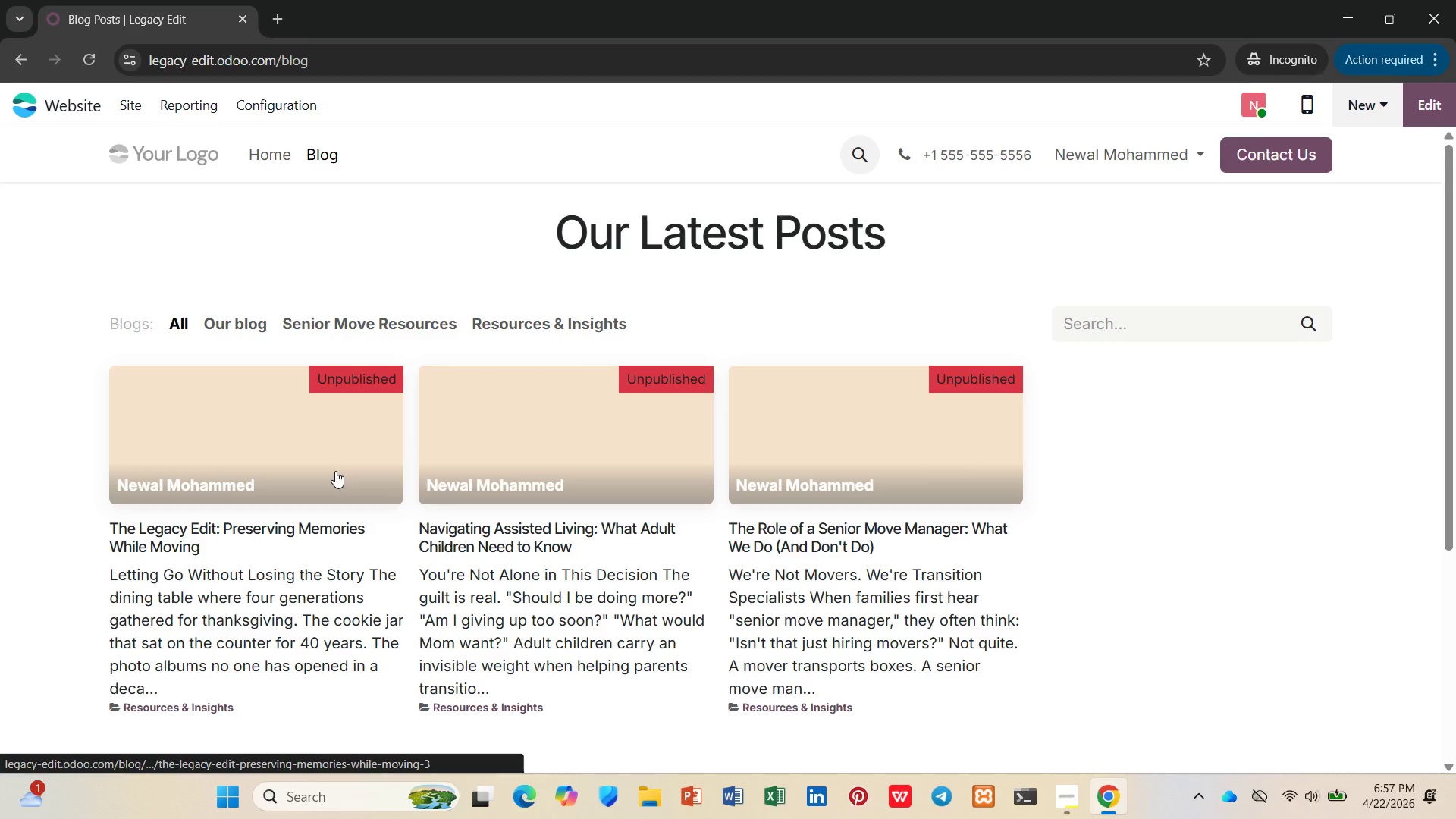 
left_click([218, 427])
 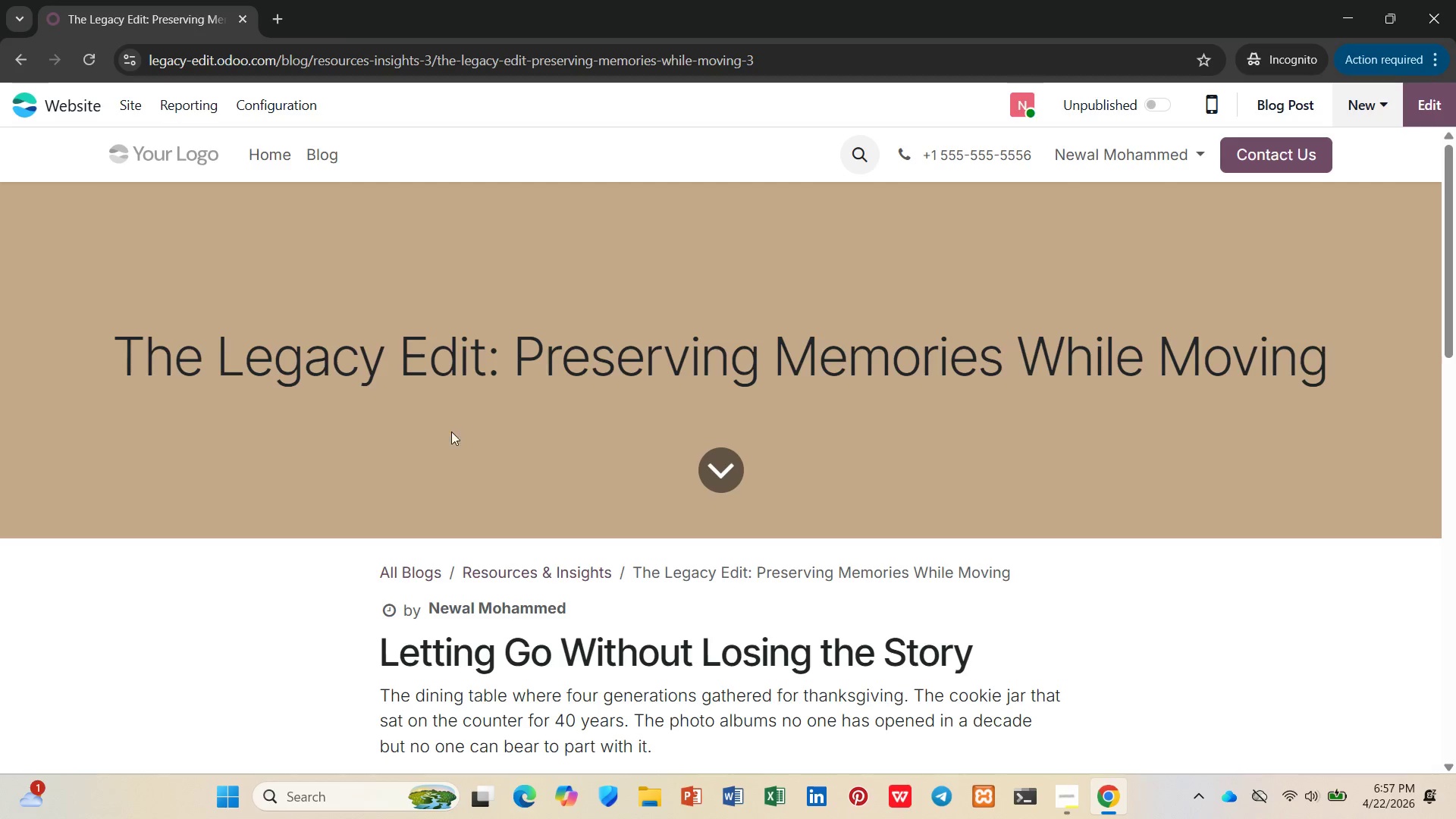 
scroll: coordinate [632, 429], scroll_direction: down, amount: 10.0
 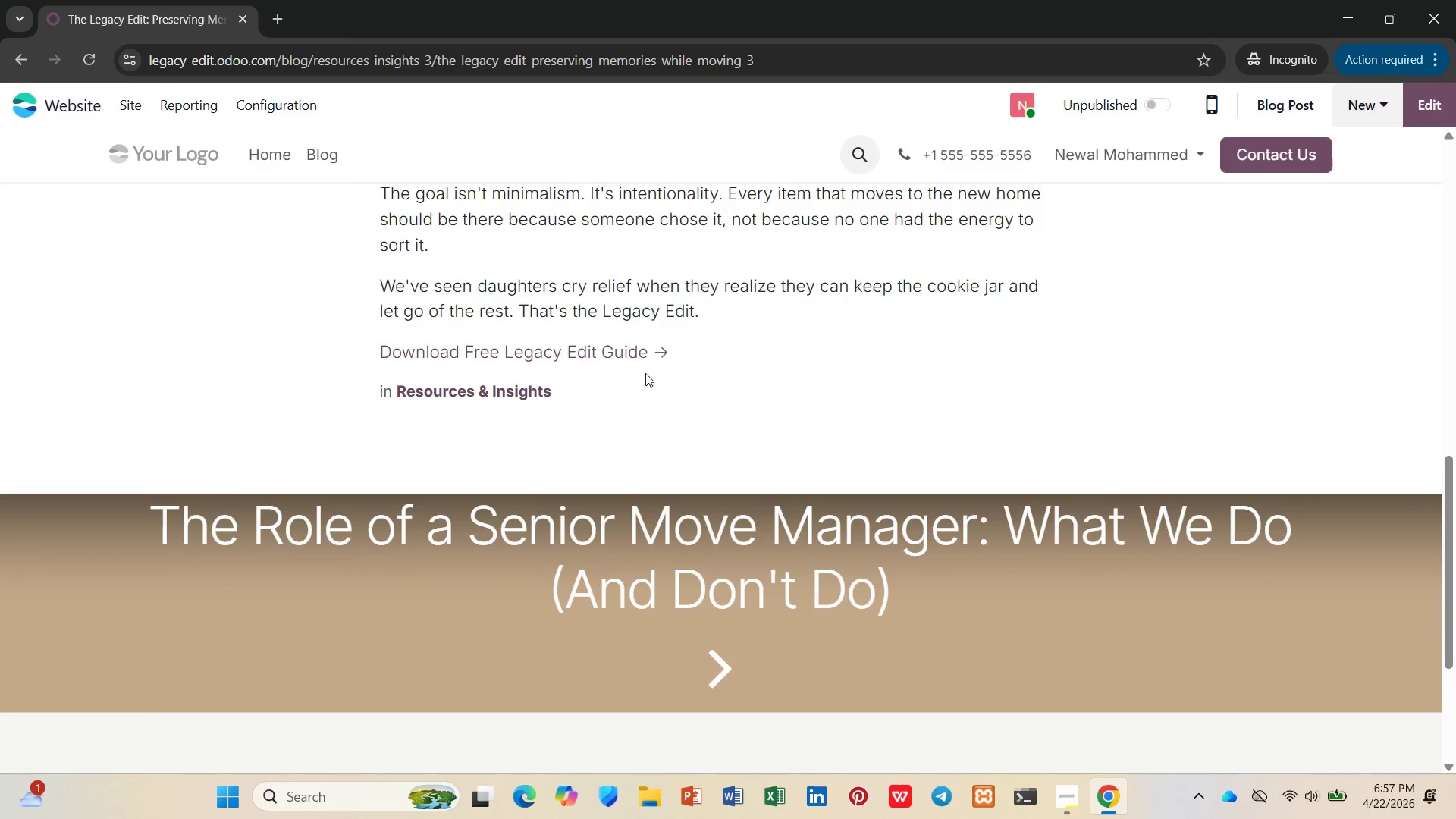 
left_click([678, 358])
 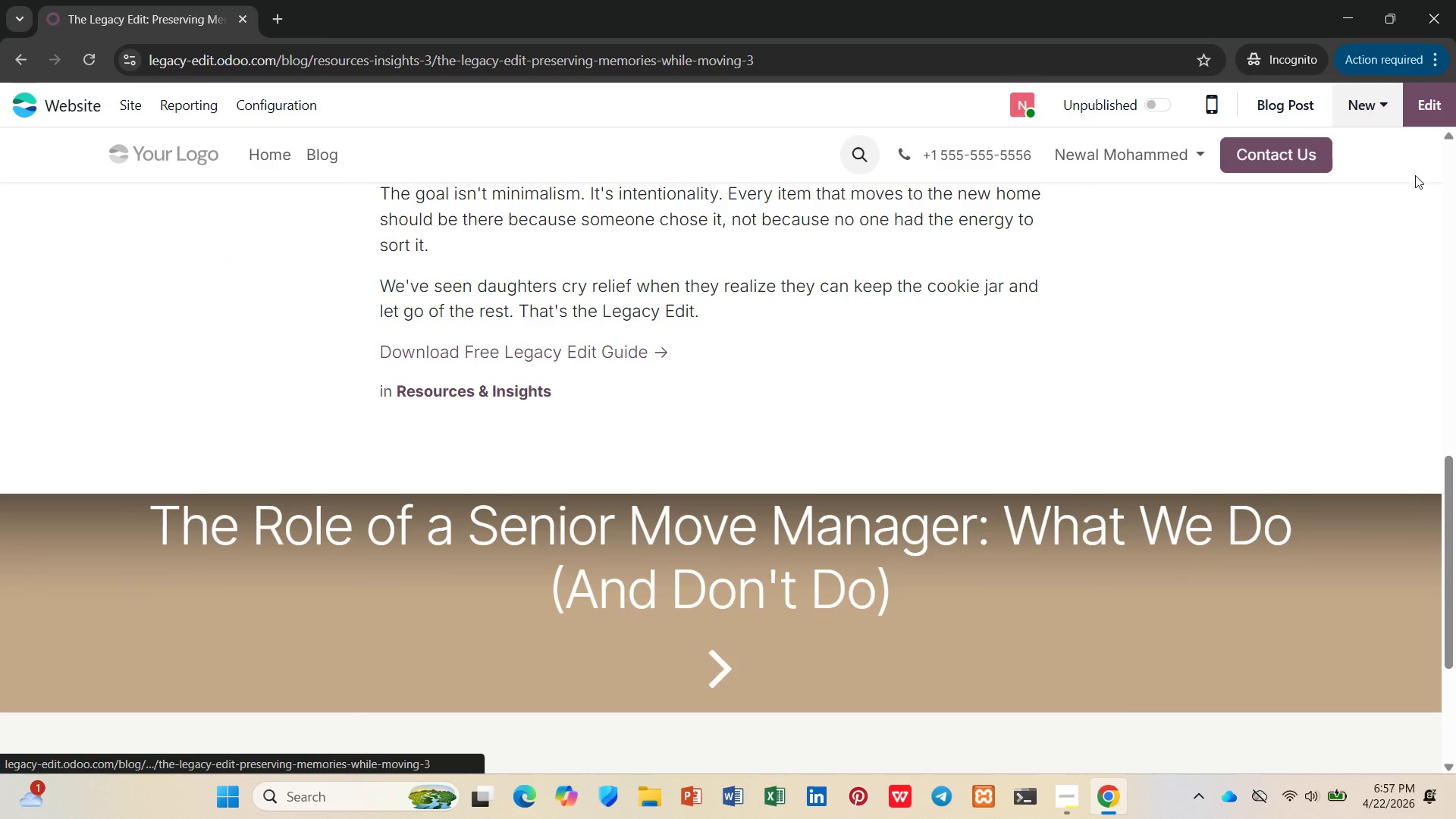 
left_click([1414, 110])
 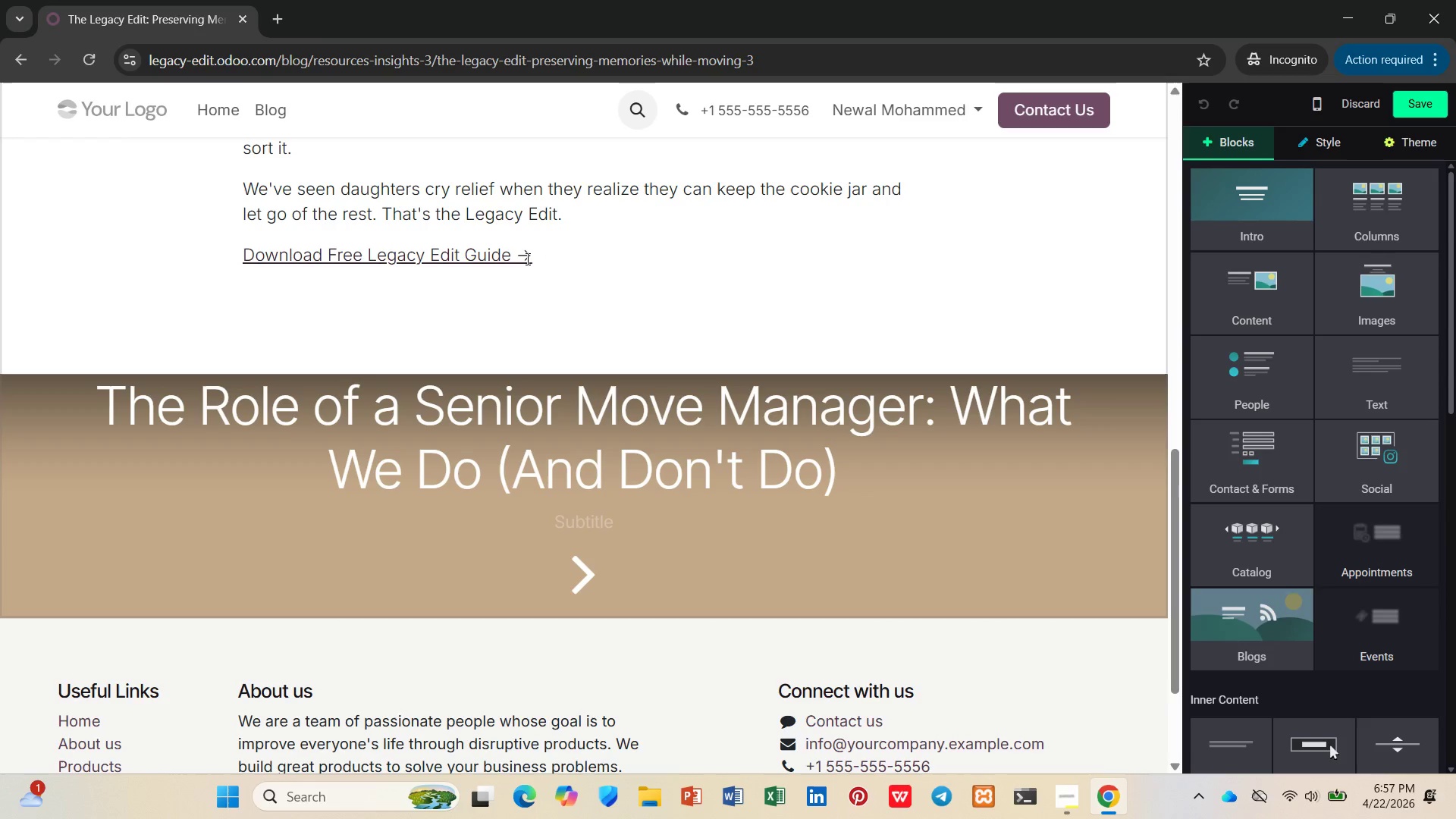 
left_click([531, 256])
 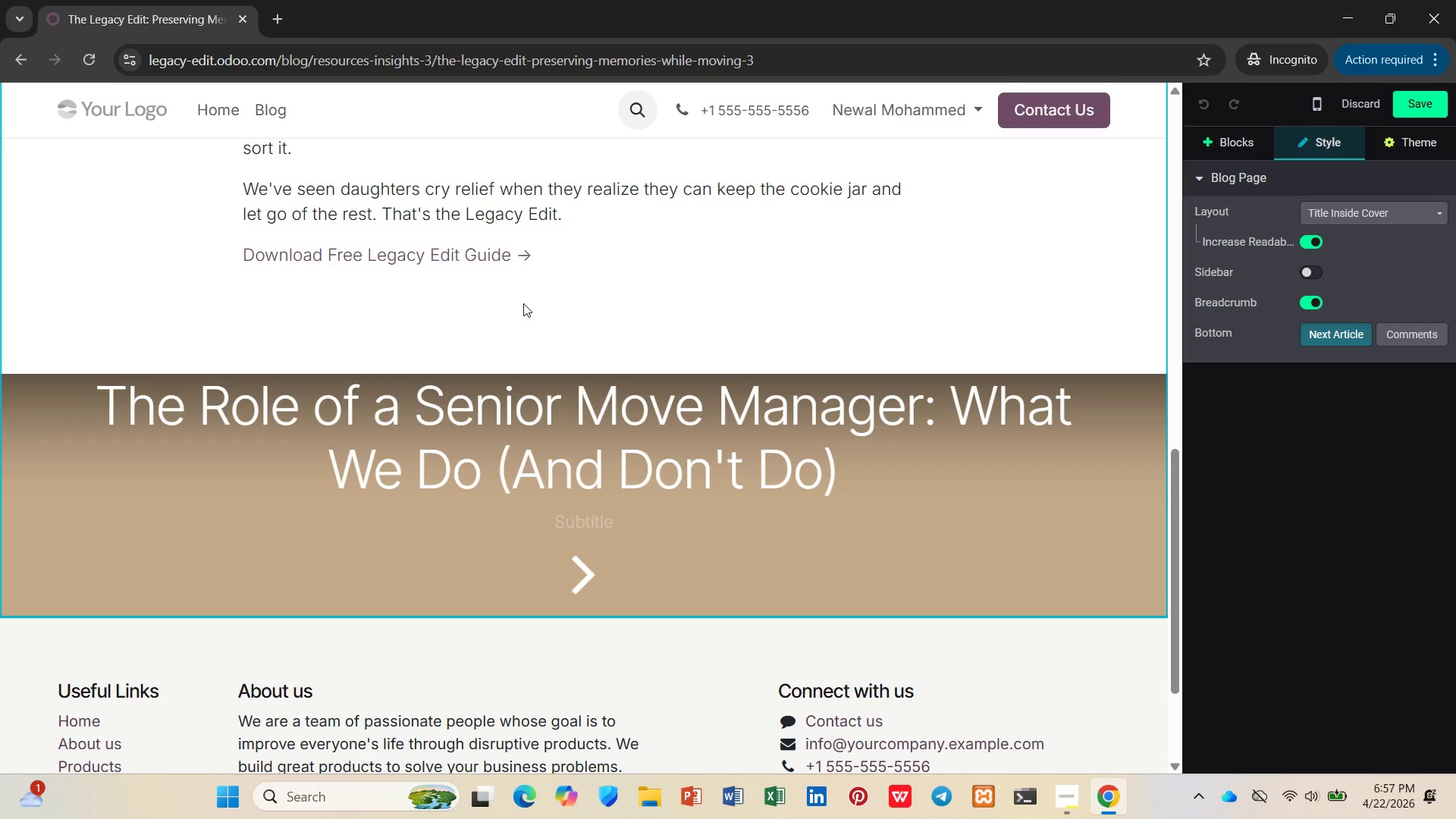 
key(Enter)
 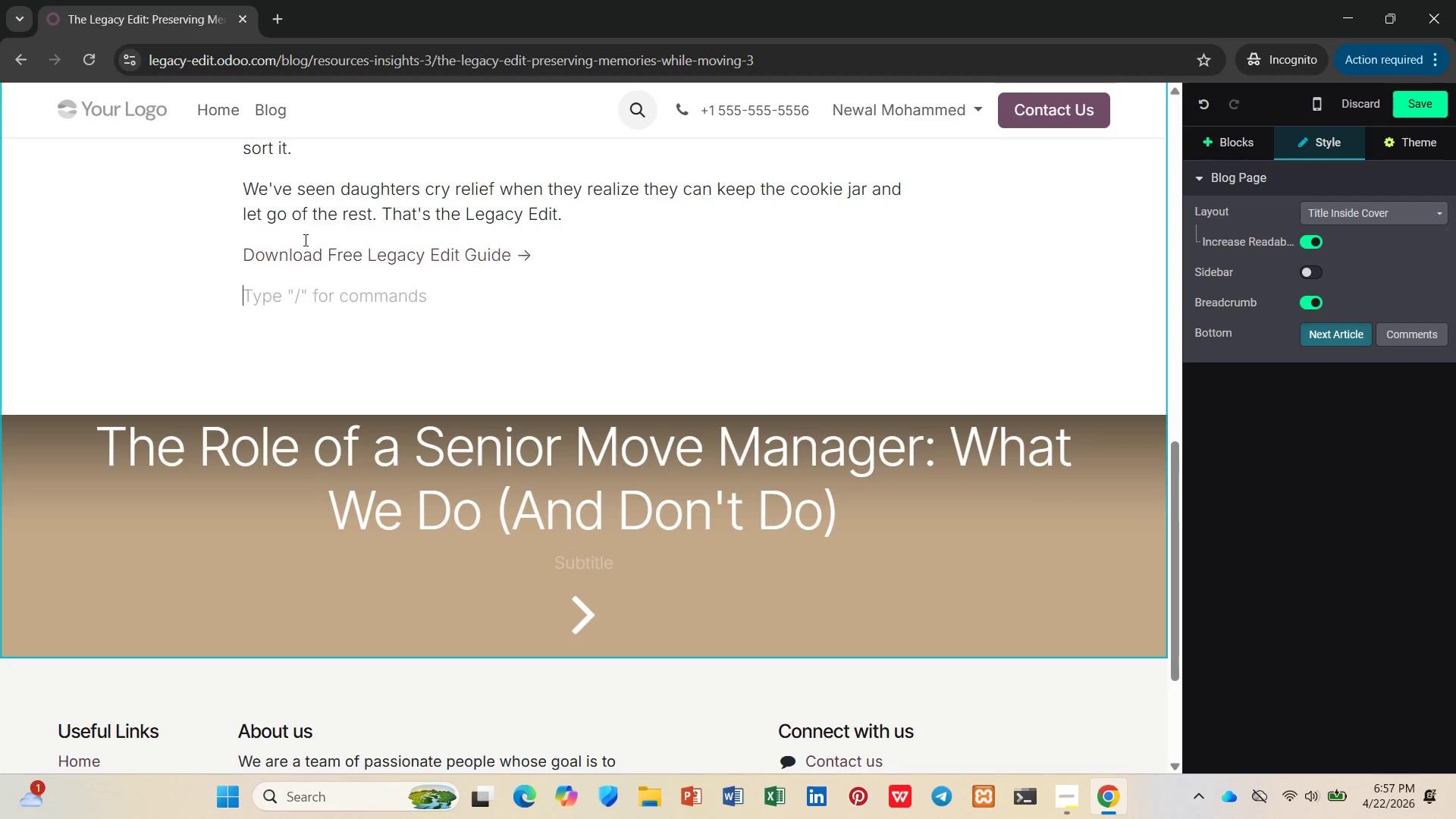 
left_click([272, 108])
 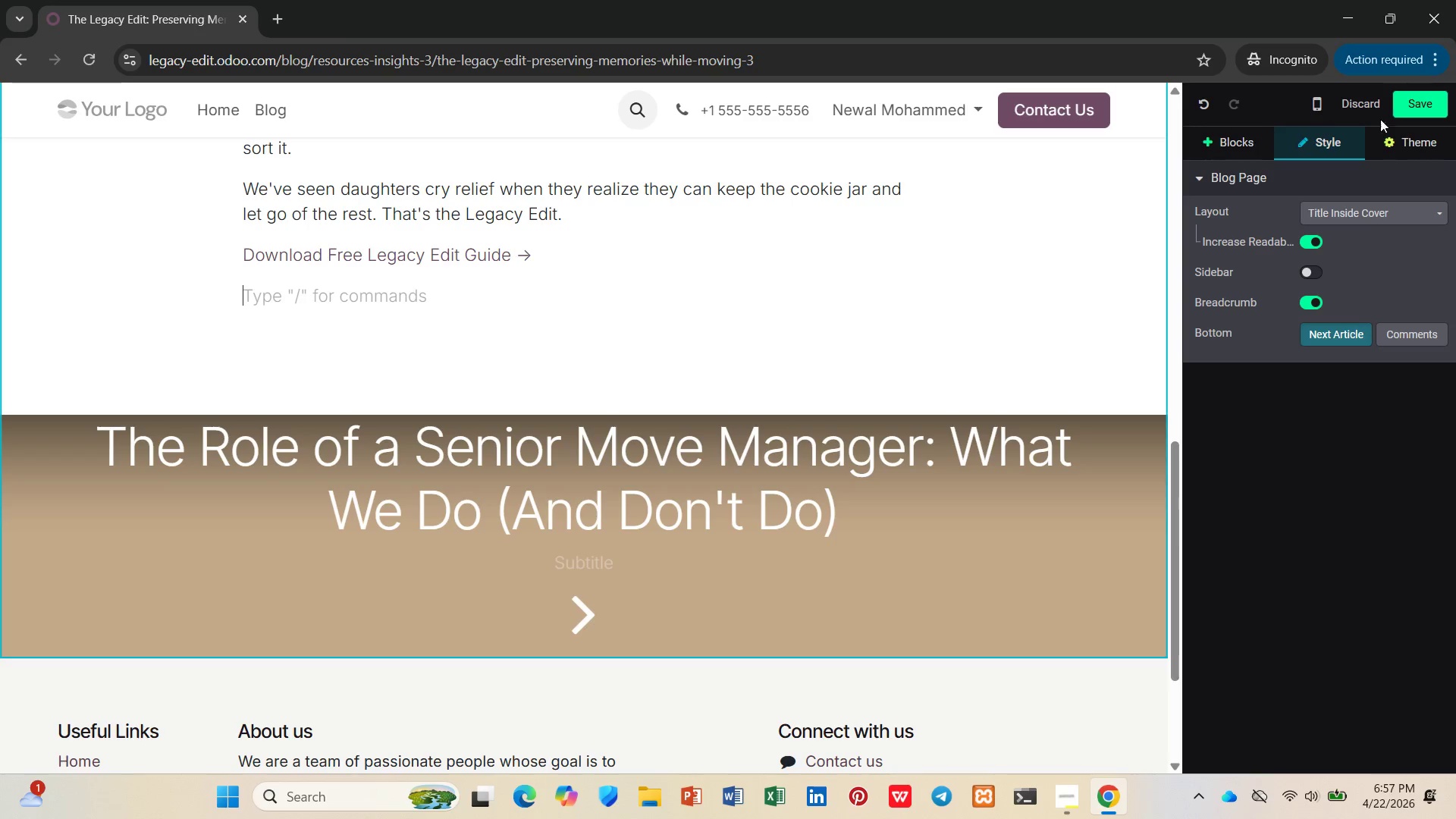 
left_click([1371, 96])
 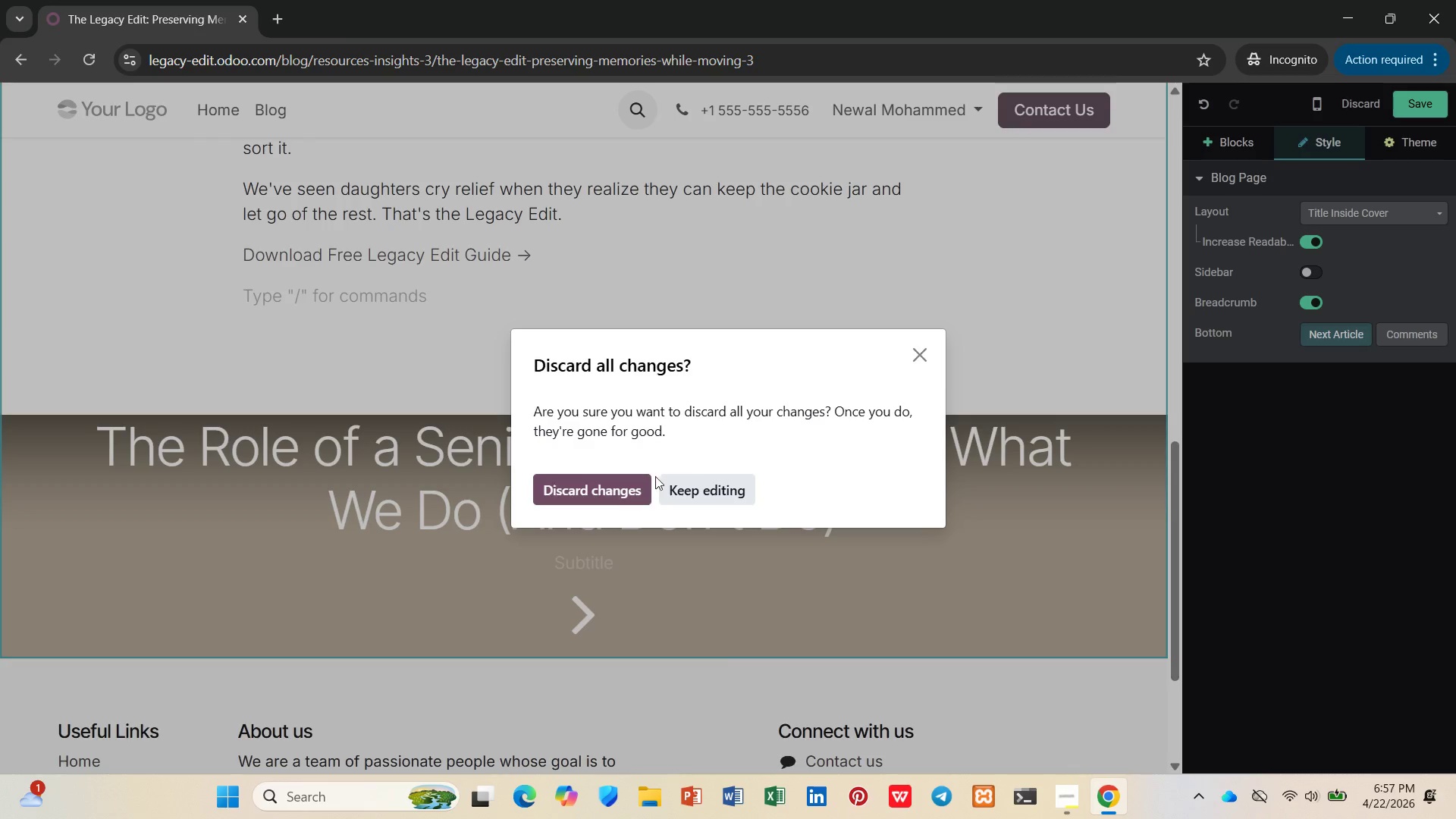 
left_click([634, 492])
 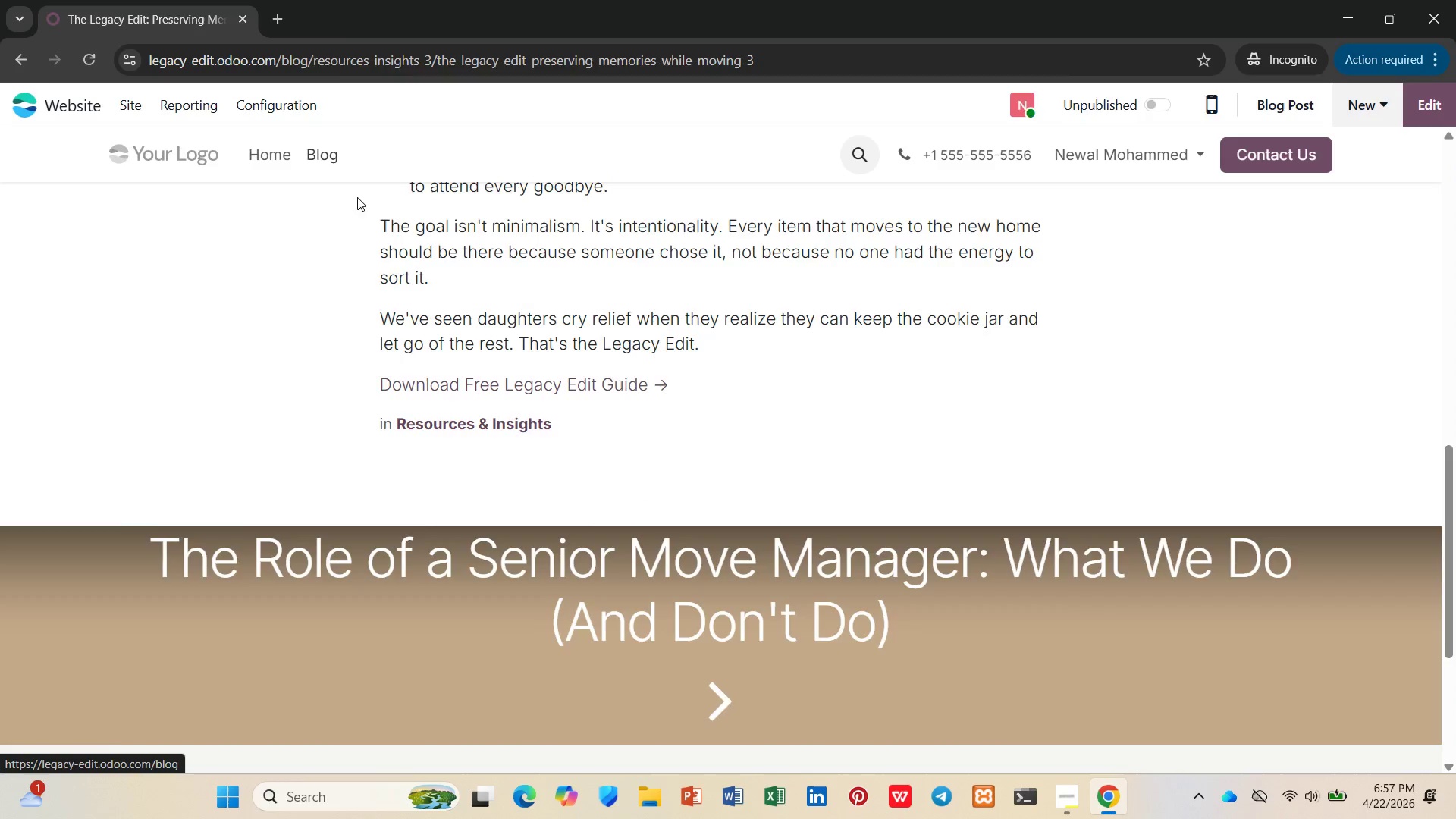 
left_click([471, 386])
 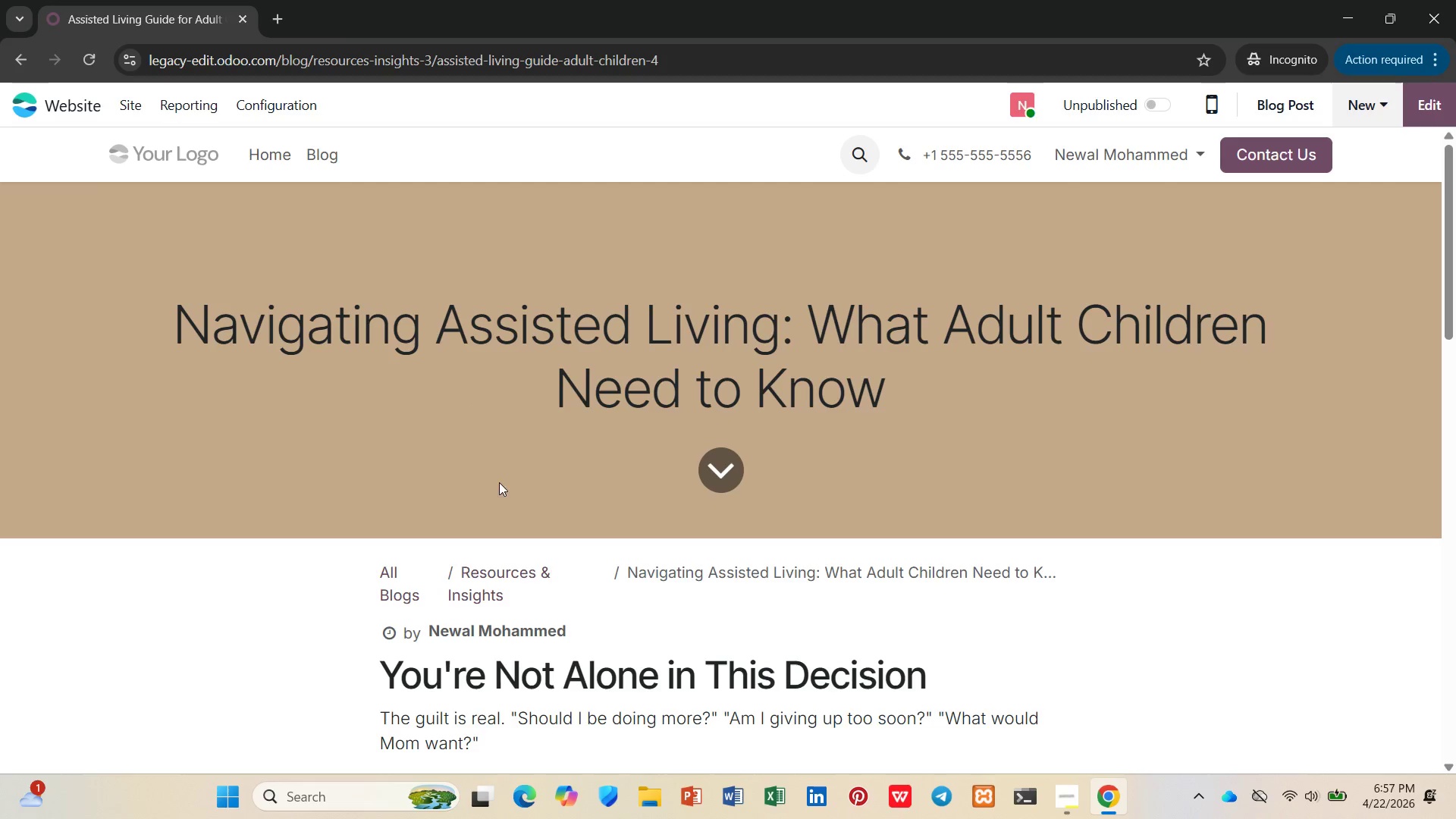 
scroll: coordinate [557, 578], scroll_direction: down, amount: 13.0
 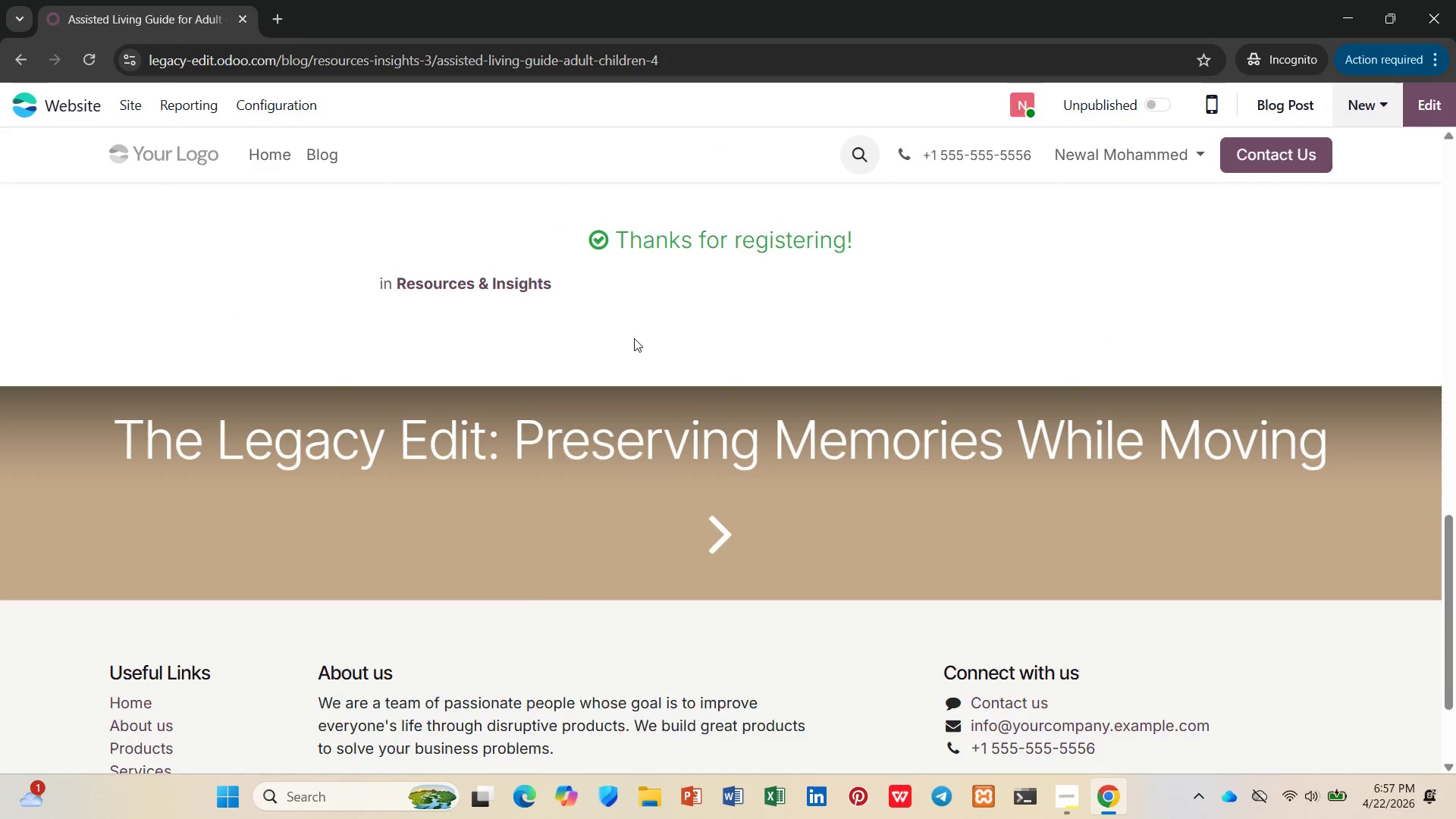 
scroll: coordinate [634, 338], scroll_direction: up, amount: 2.0
 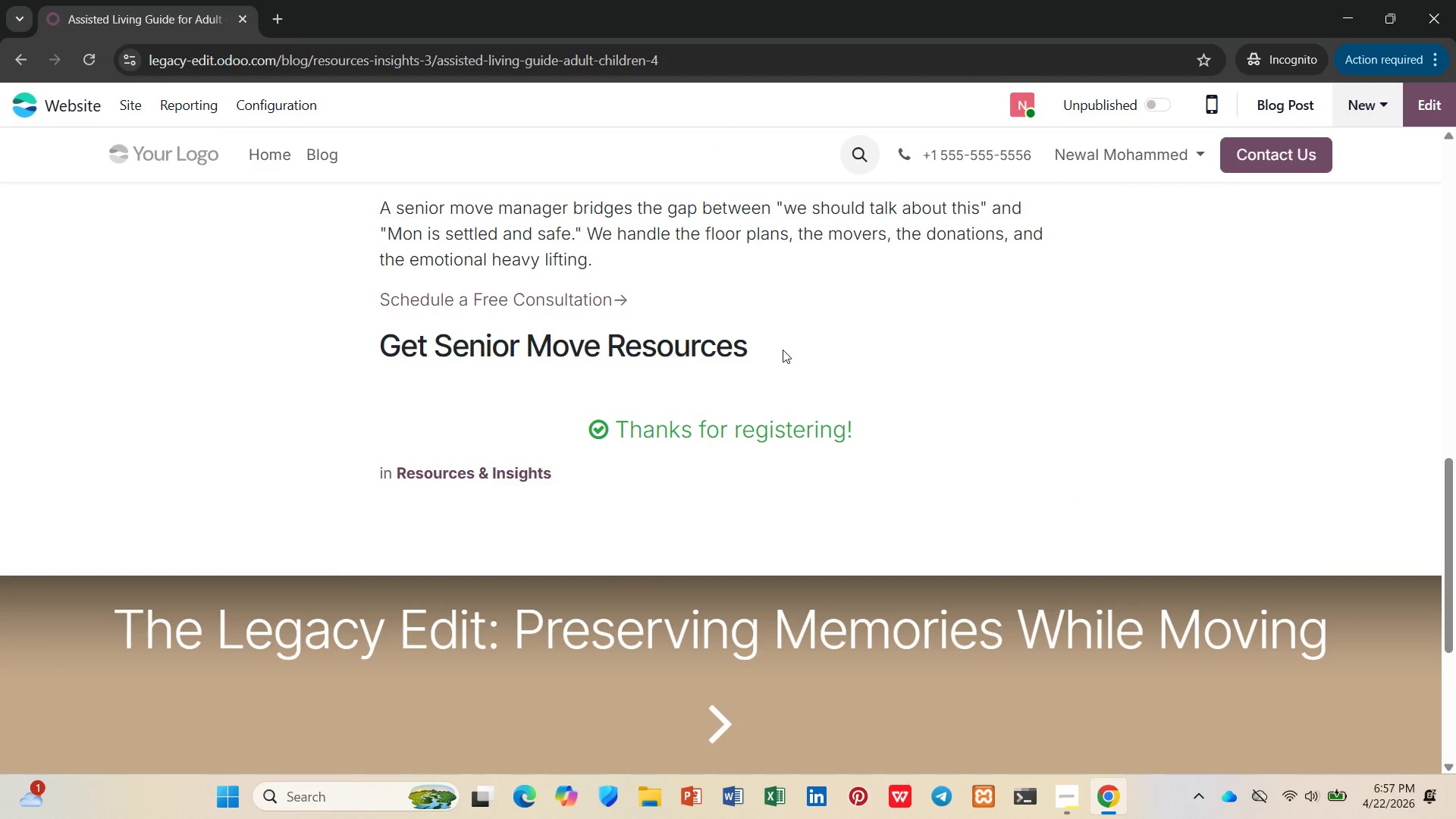 
left_click_drag(start_coordinate=[752, 345], to_coordinate=[379, 346])
 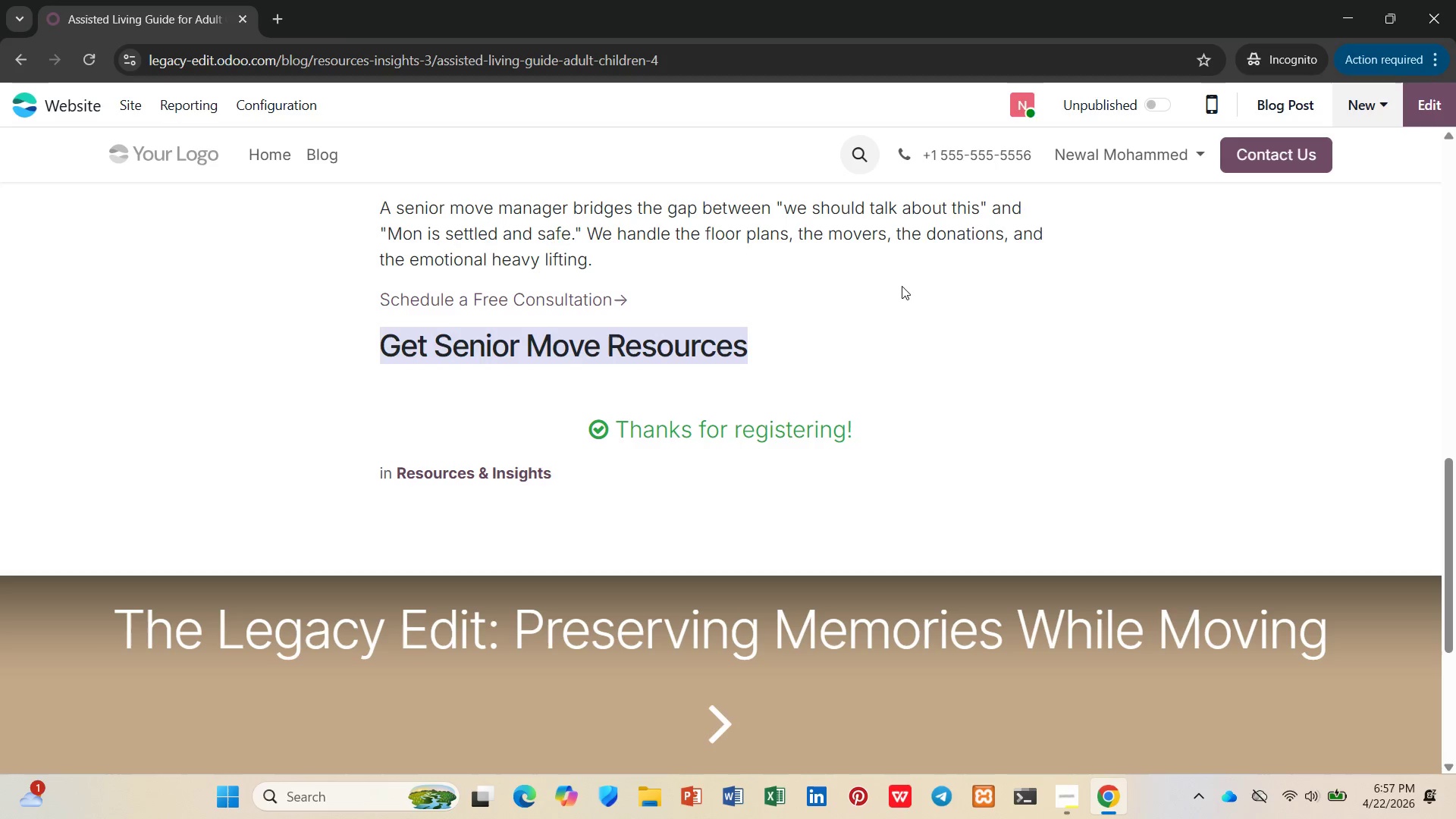 
hold_key(key=ControlLeft, duration=0.44)
 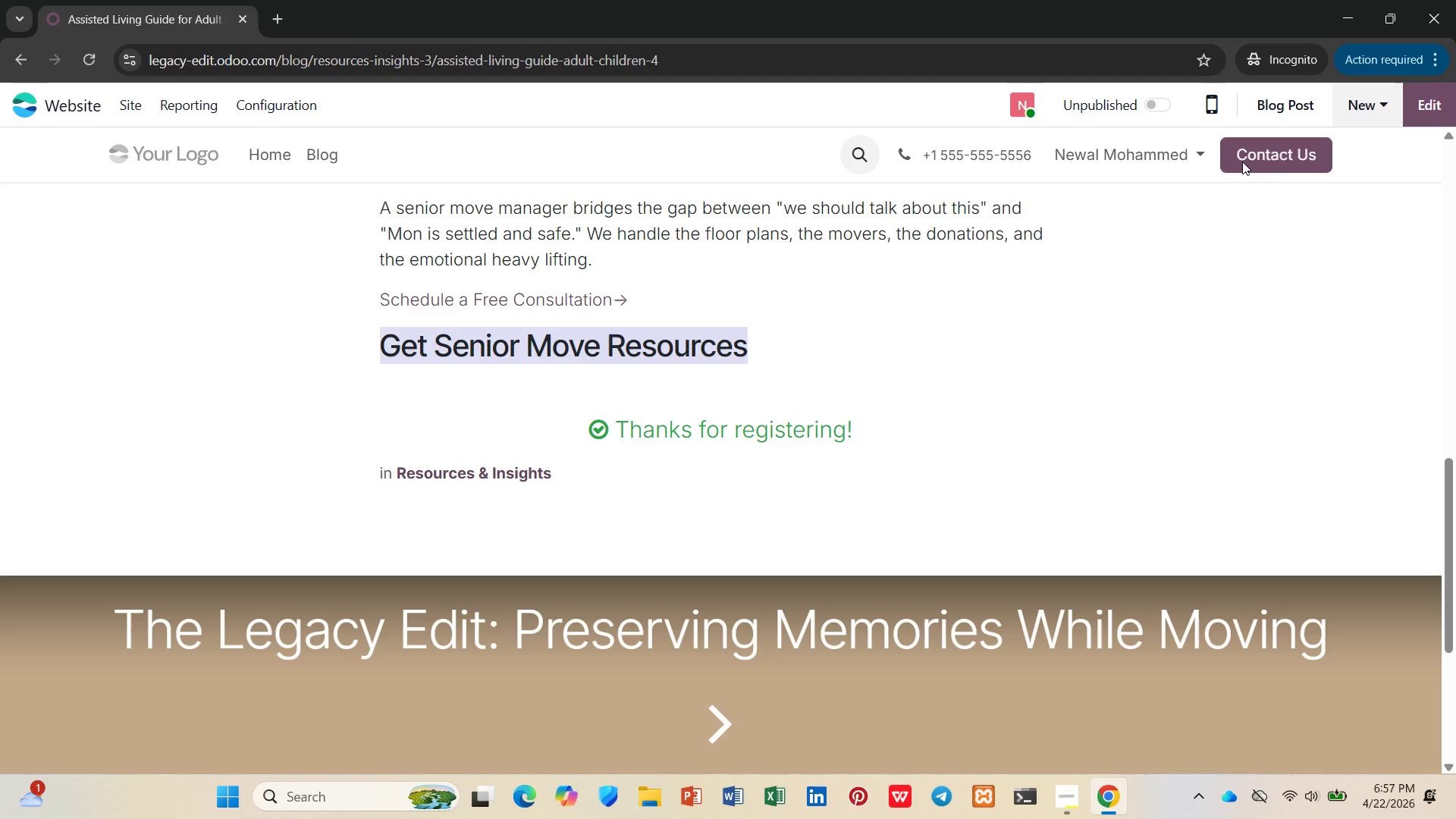 
hold_key(key=C, duration=26.02)
 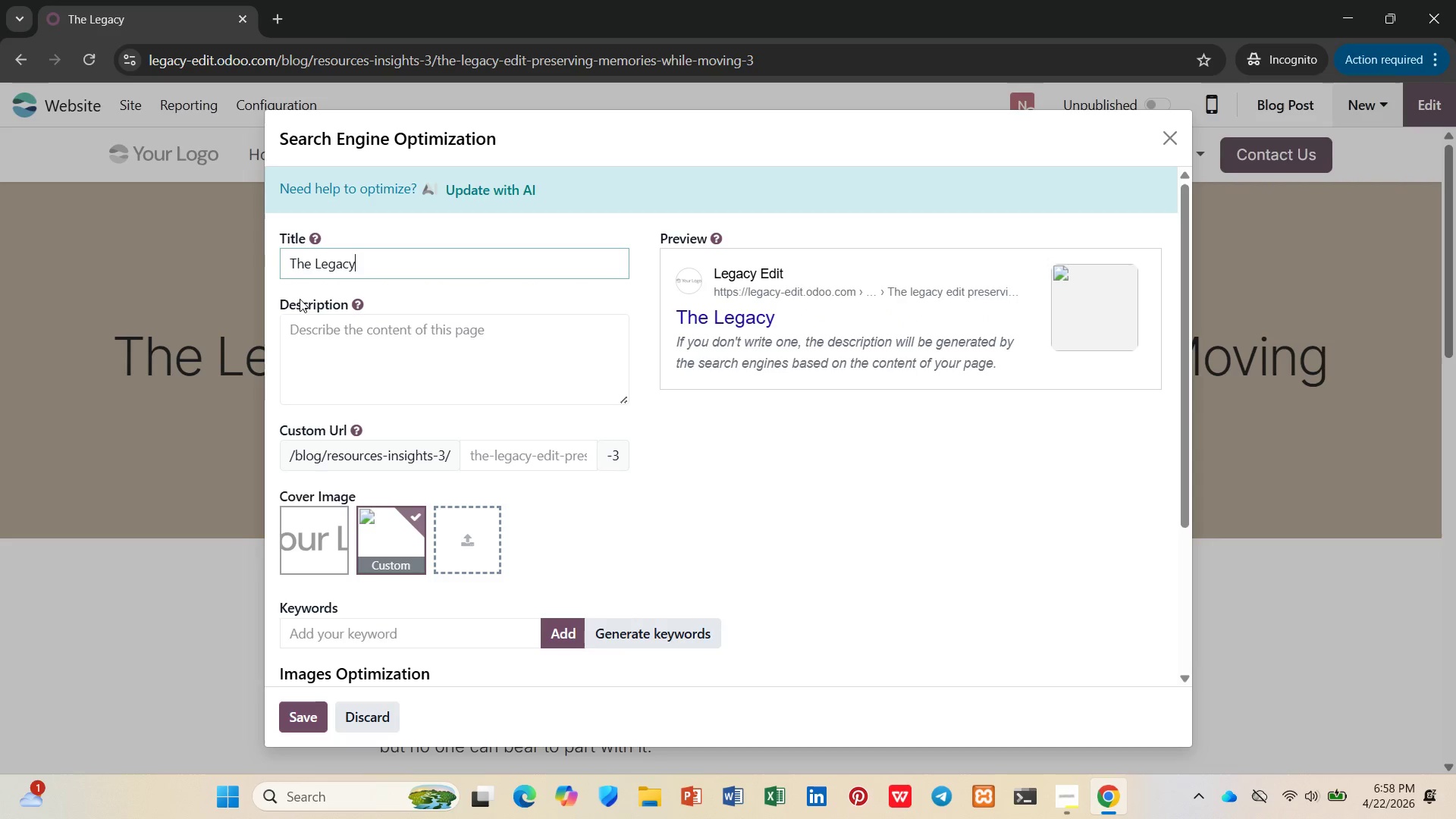 
left_click([1417, 107])
 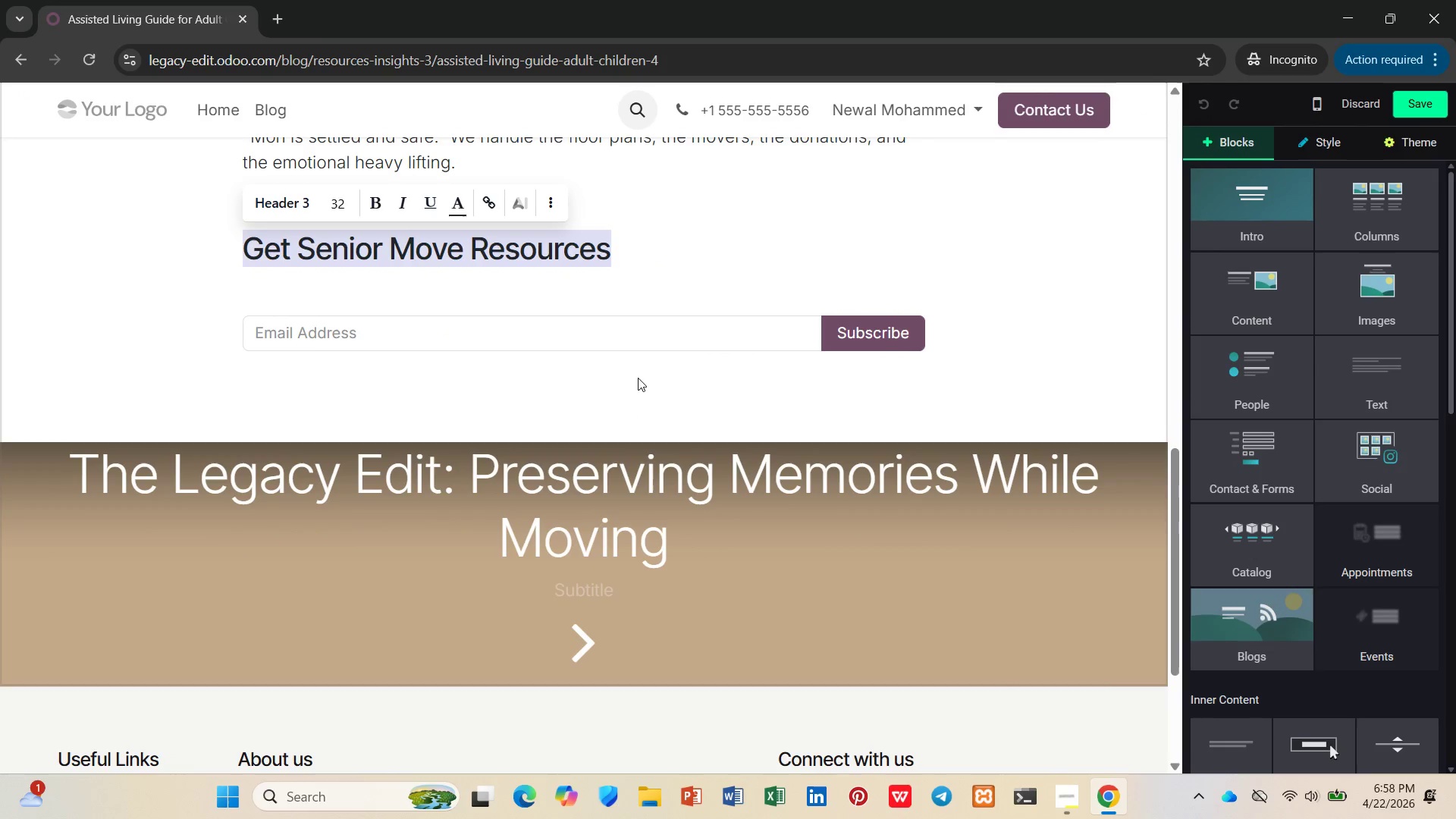 
left_click([648, 384])
 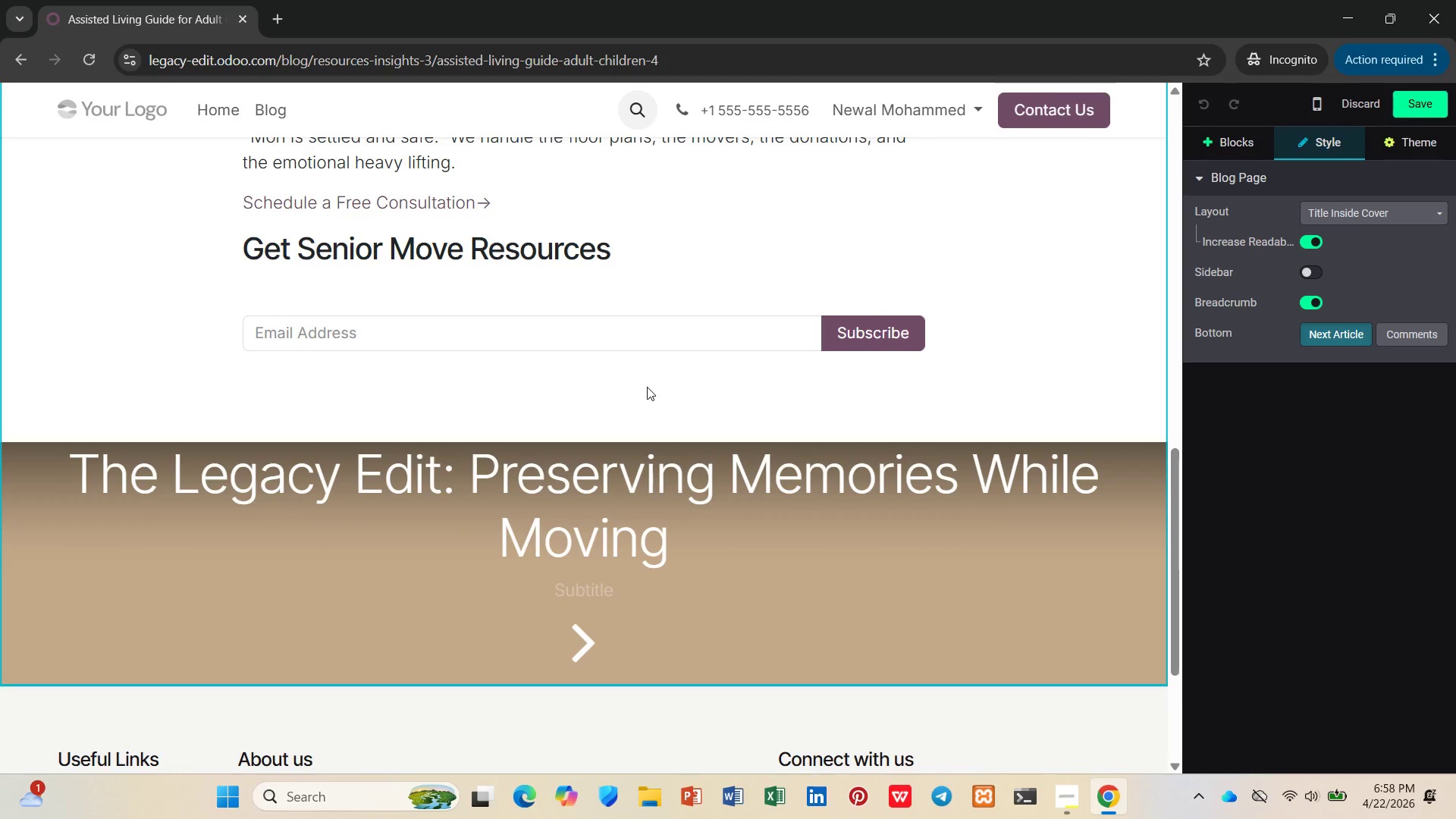 
left_click([1342, 100])
 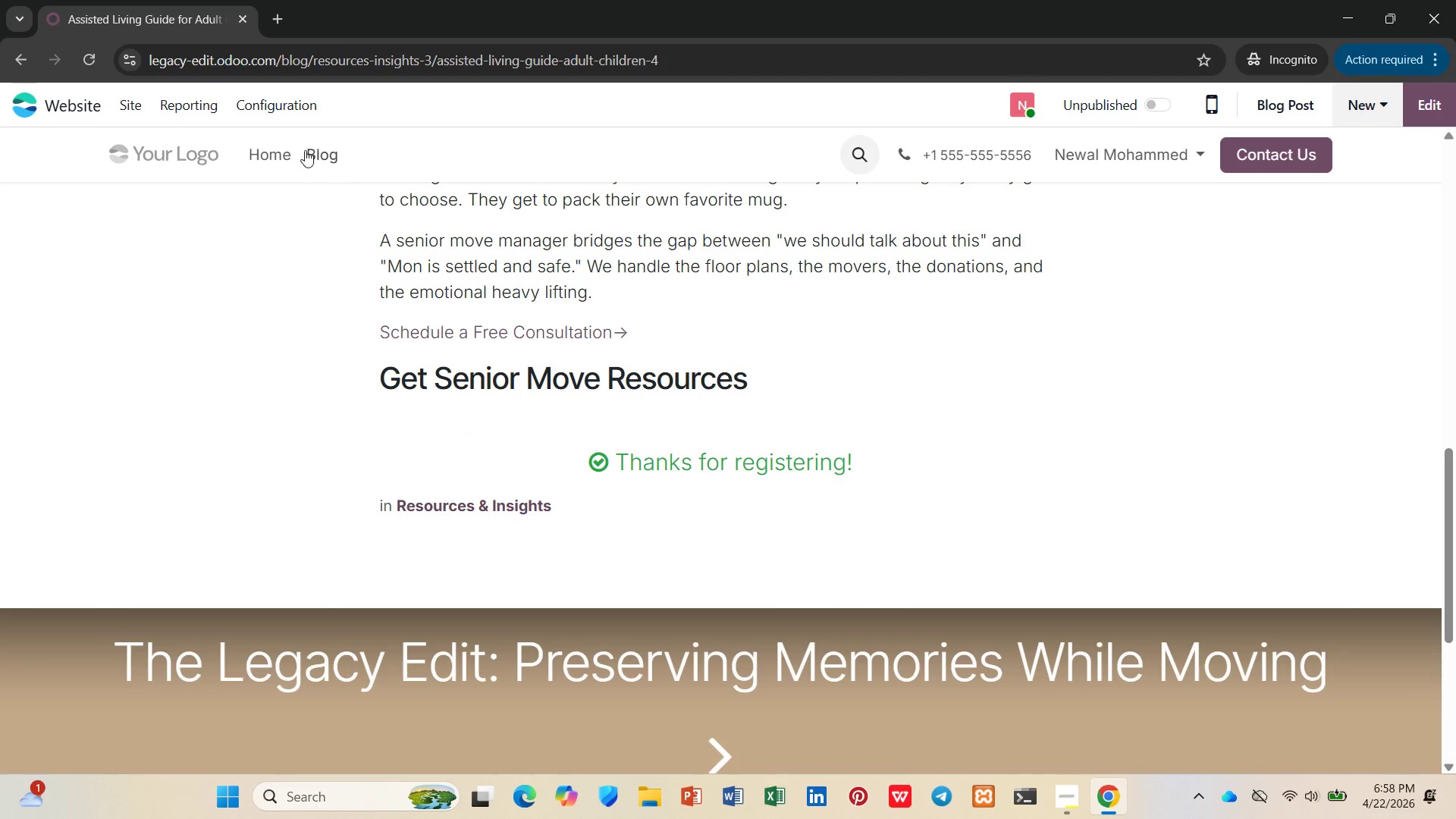 
left_click([322, 150])
 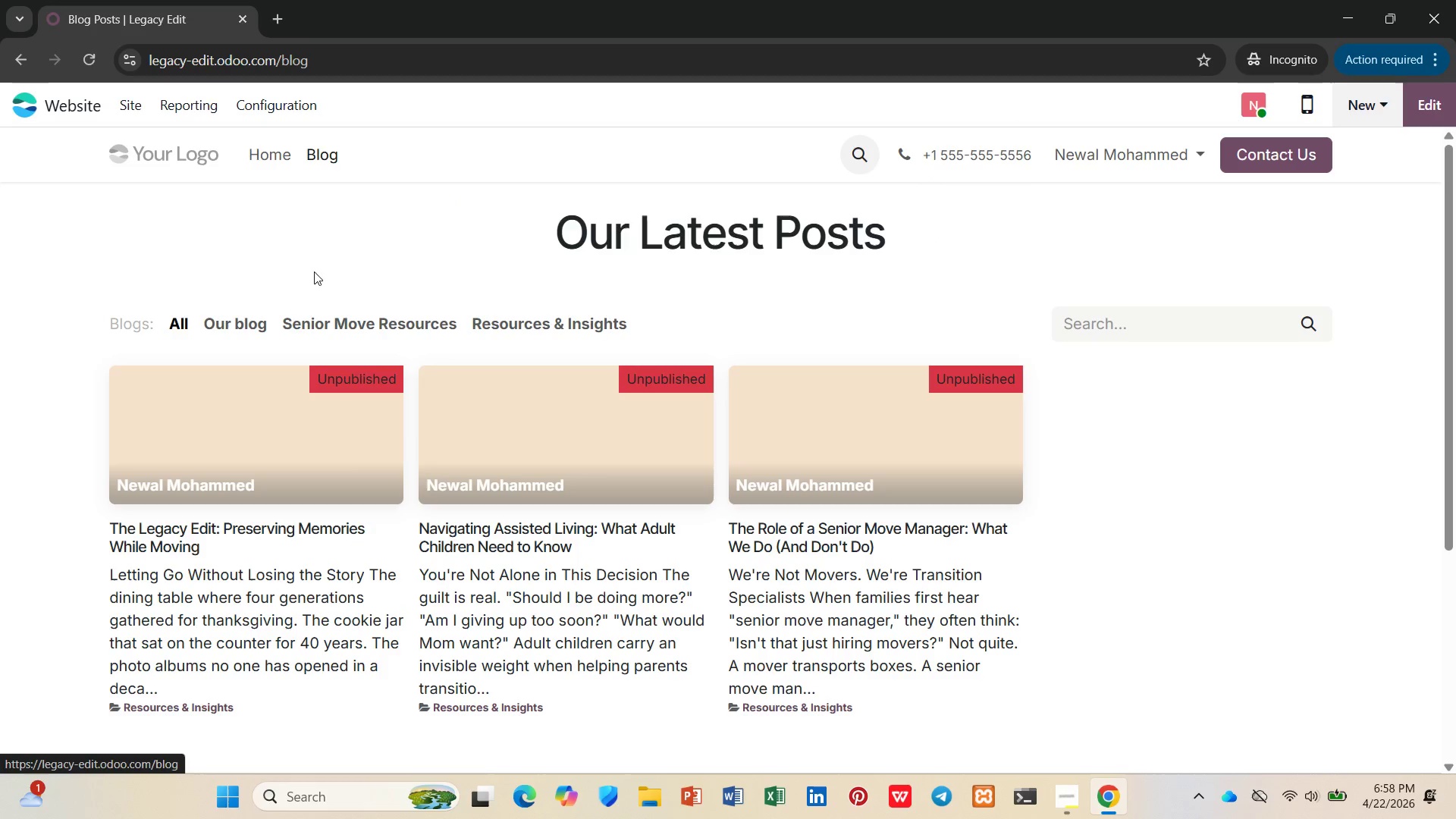 
left_click([296, 403])
 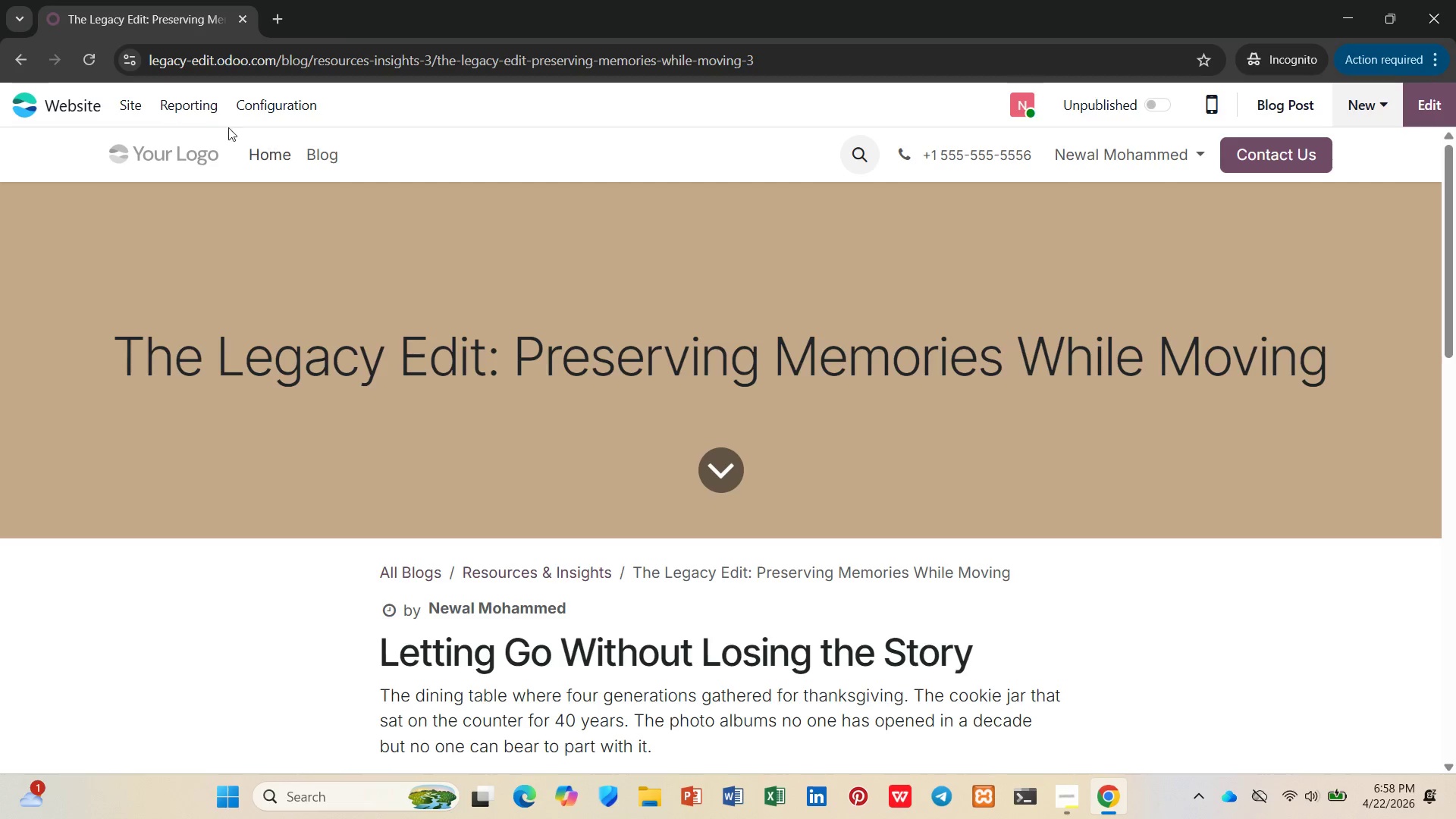 
left_click([133, 112])
 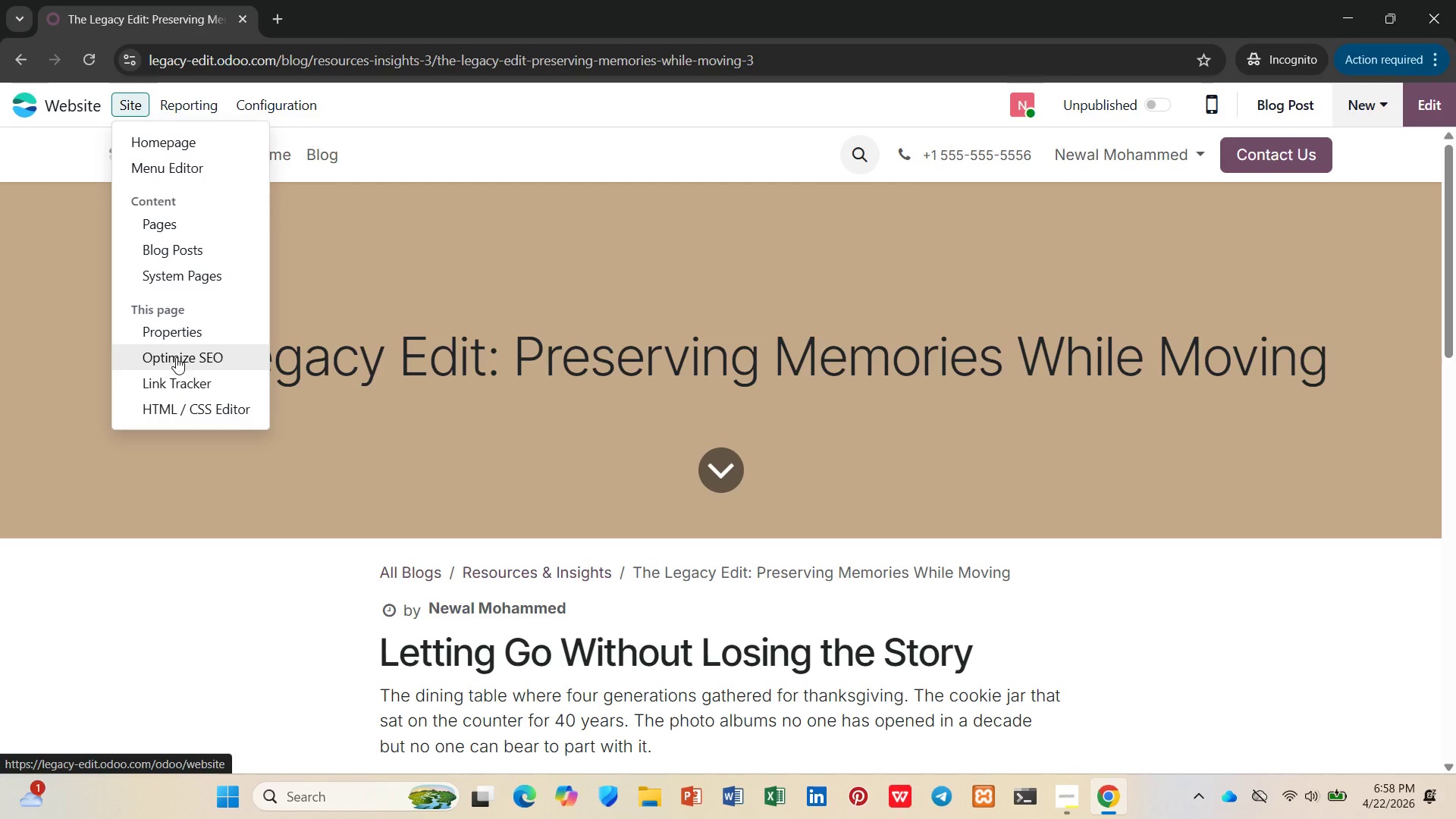 
left_click([175, 356])
 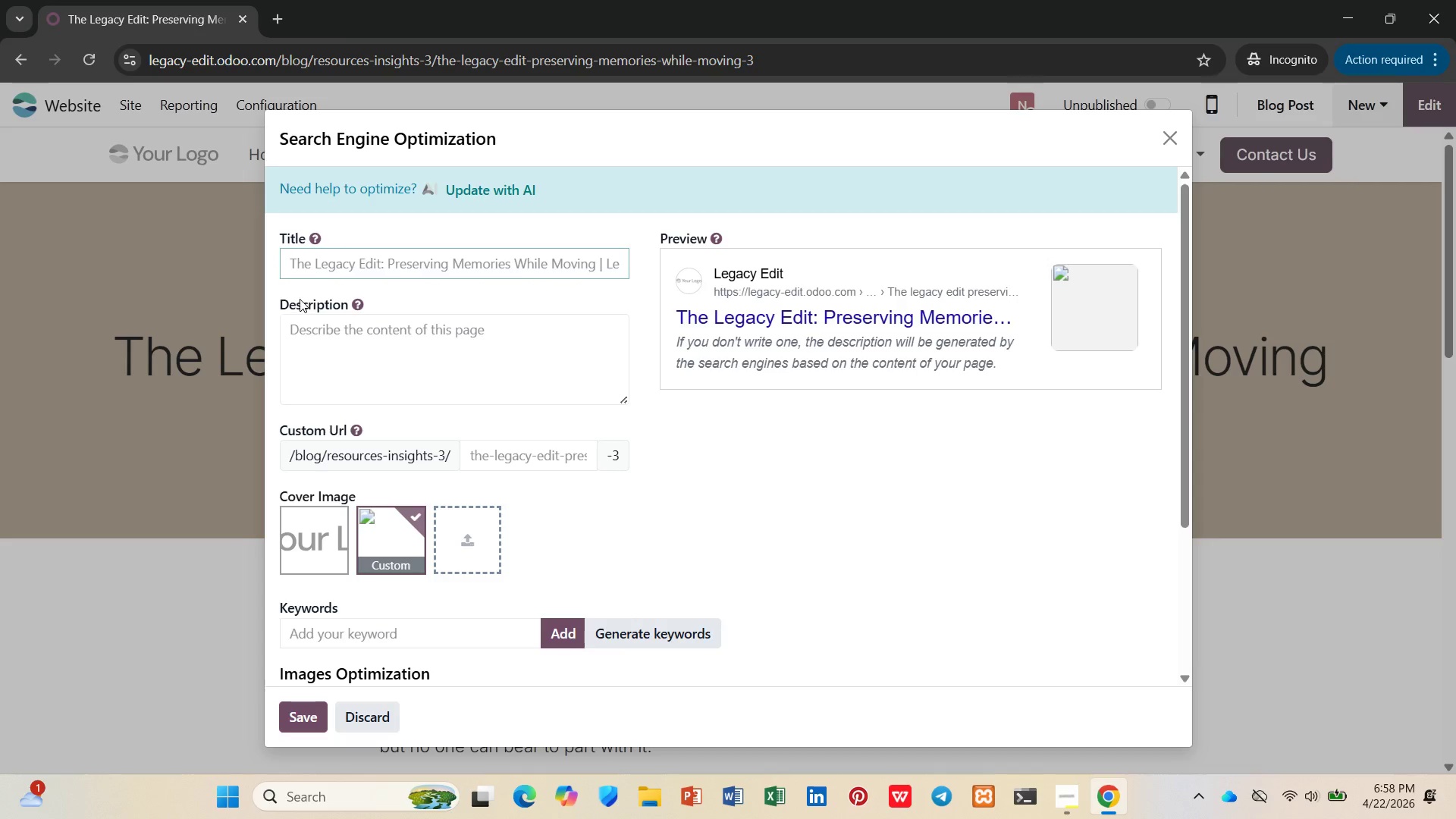 
type(THe LEgay EDit;)
key(Backspace)
type(: Senior DOwnsizing GUied)
key(Backspace)
key(Backspace)
type(de | SIlverPAth)
 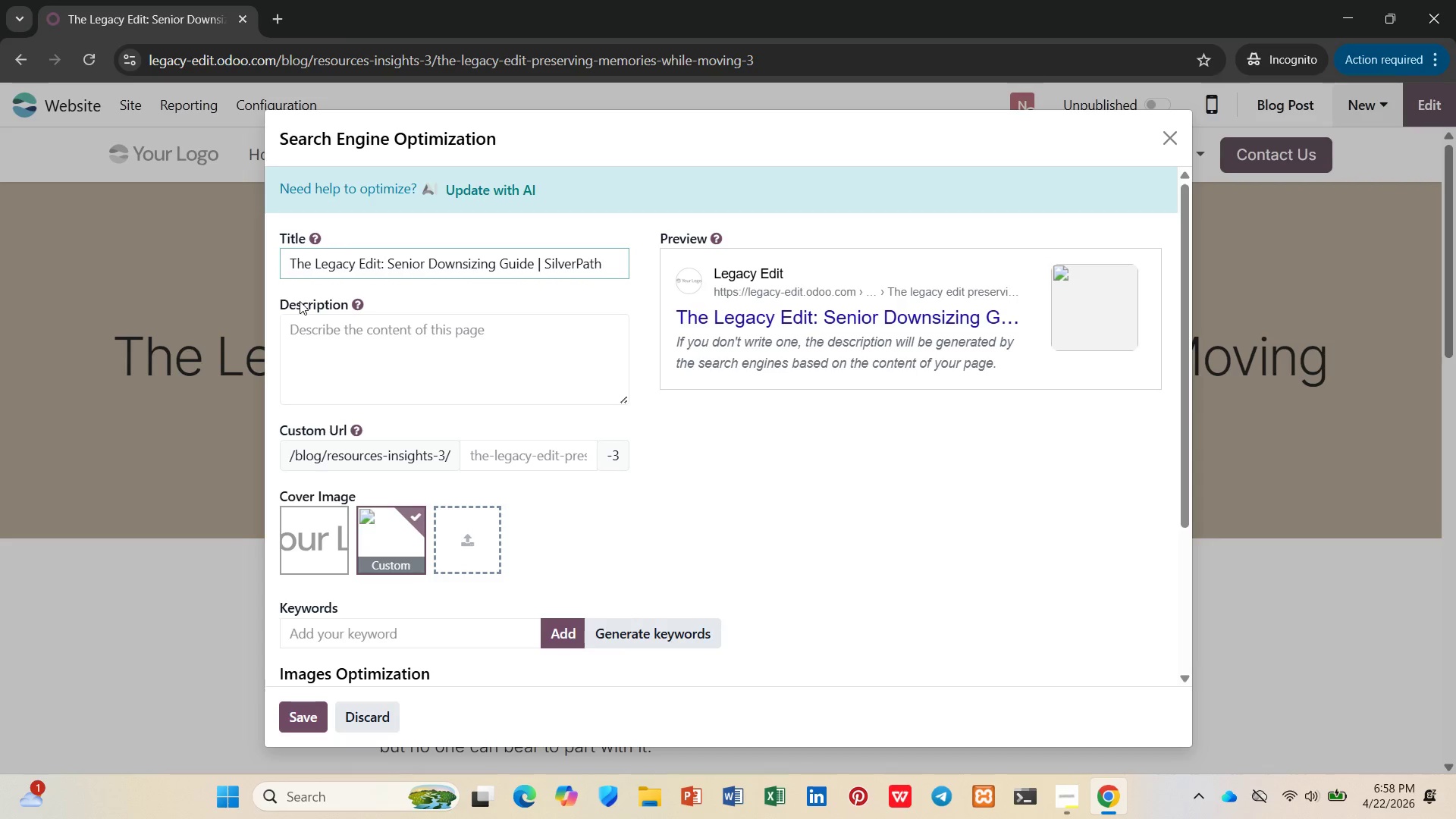 
left_click([344, 334])
 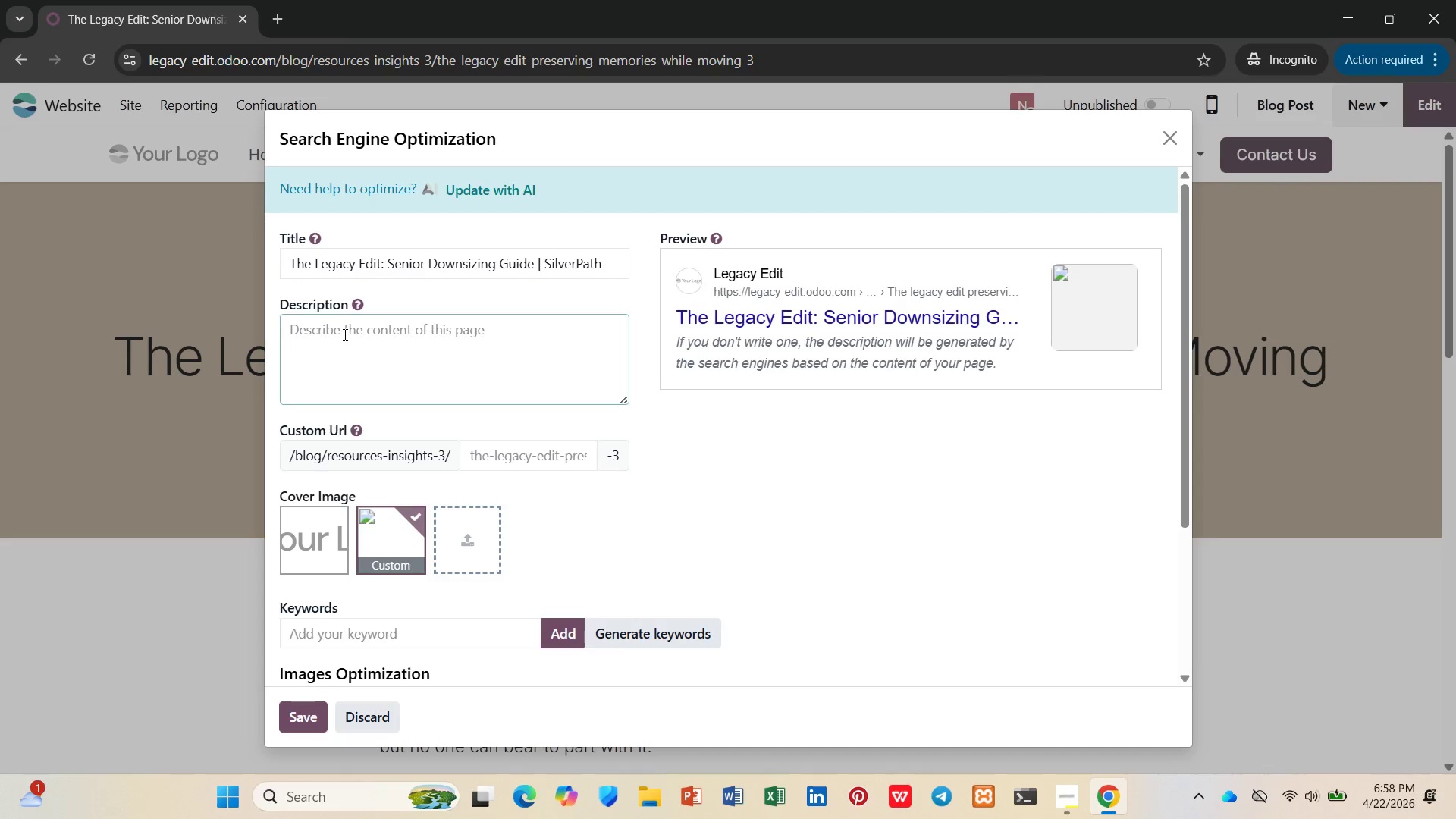 
type(Compassionate guide to helping parents downsize wi)
key(Backspace)
type(hilr preserving memories. Free )
 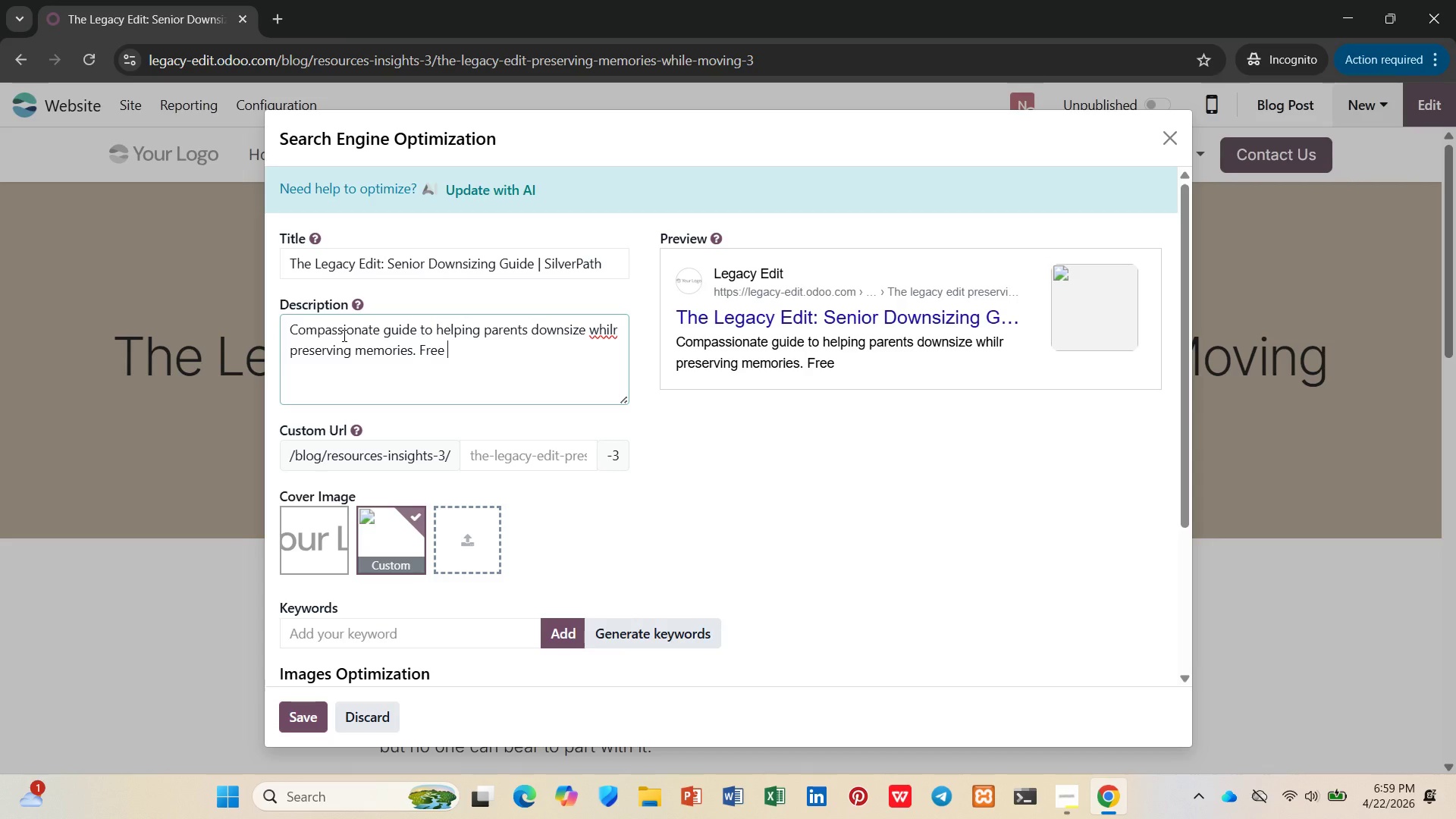 
hold_key(key=ShiftLeft, duration=0.48)
 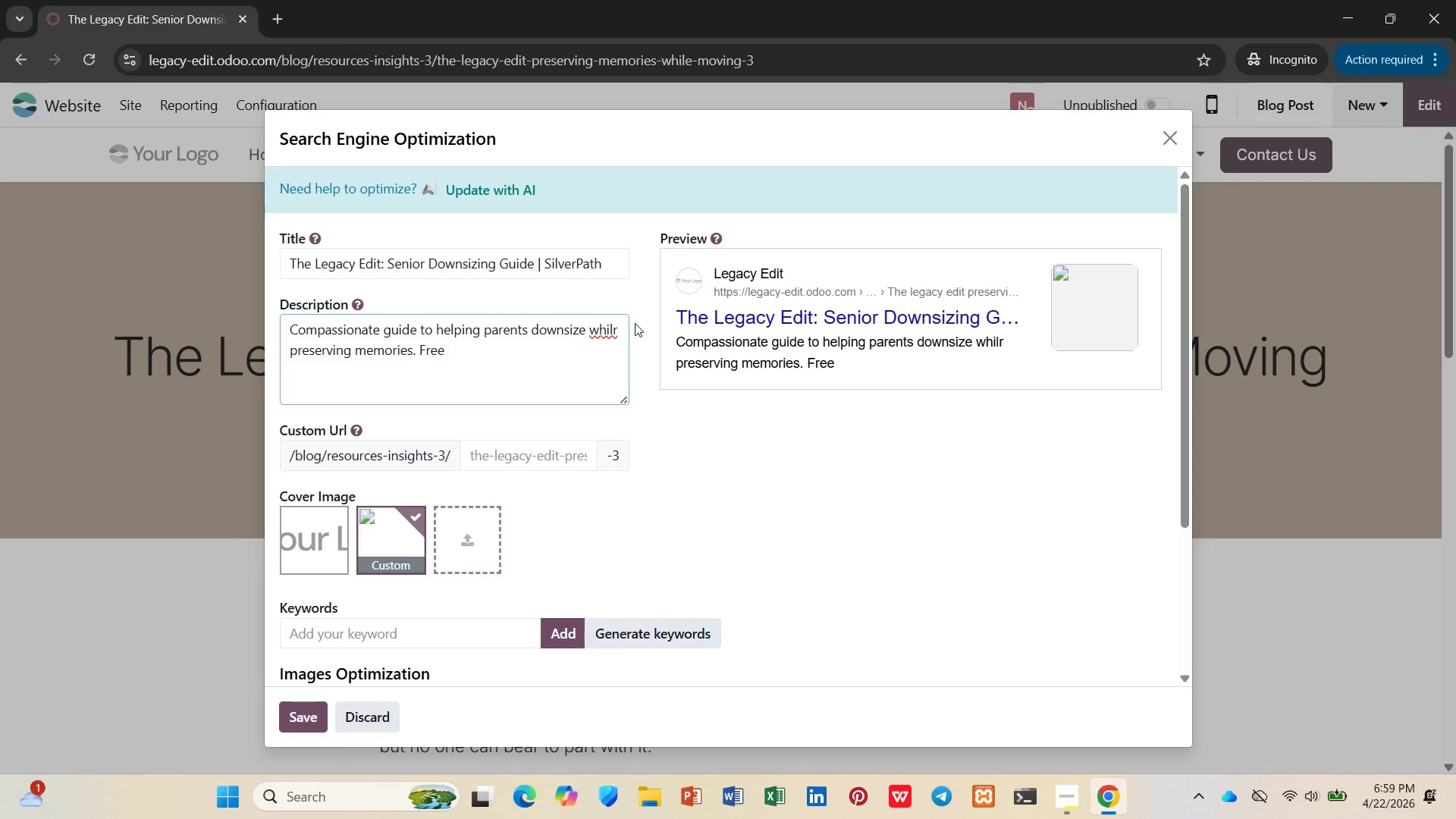 
left_click([607, 330])
 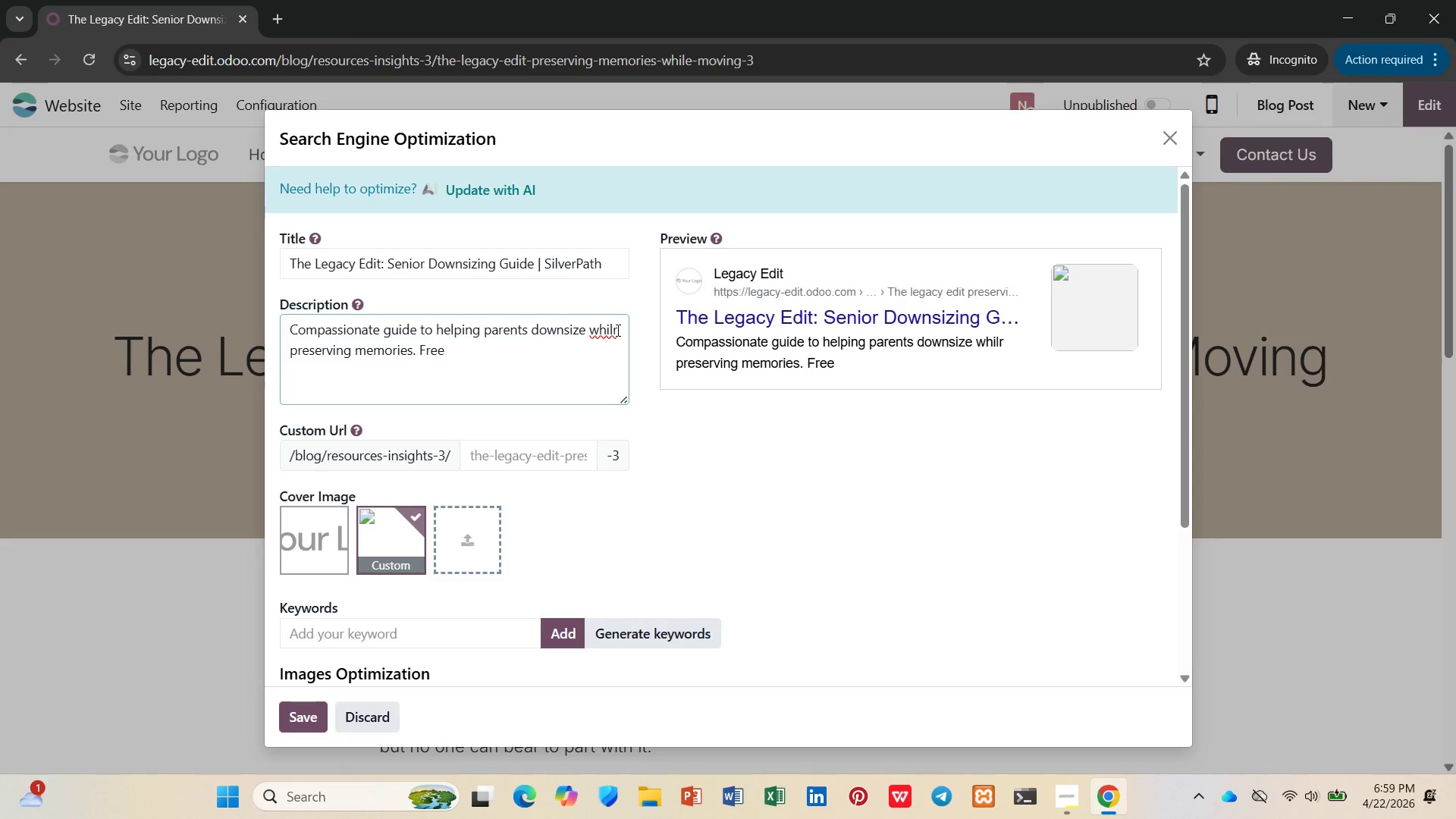 
left_click([617, 330])
 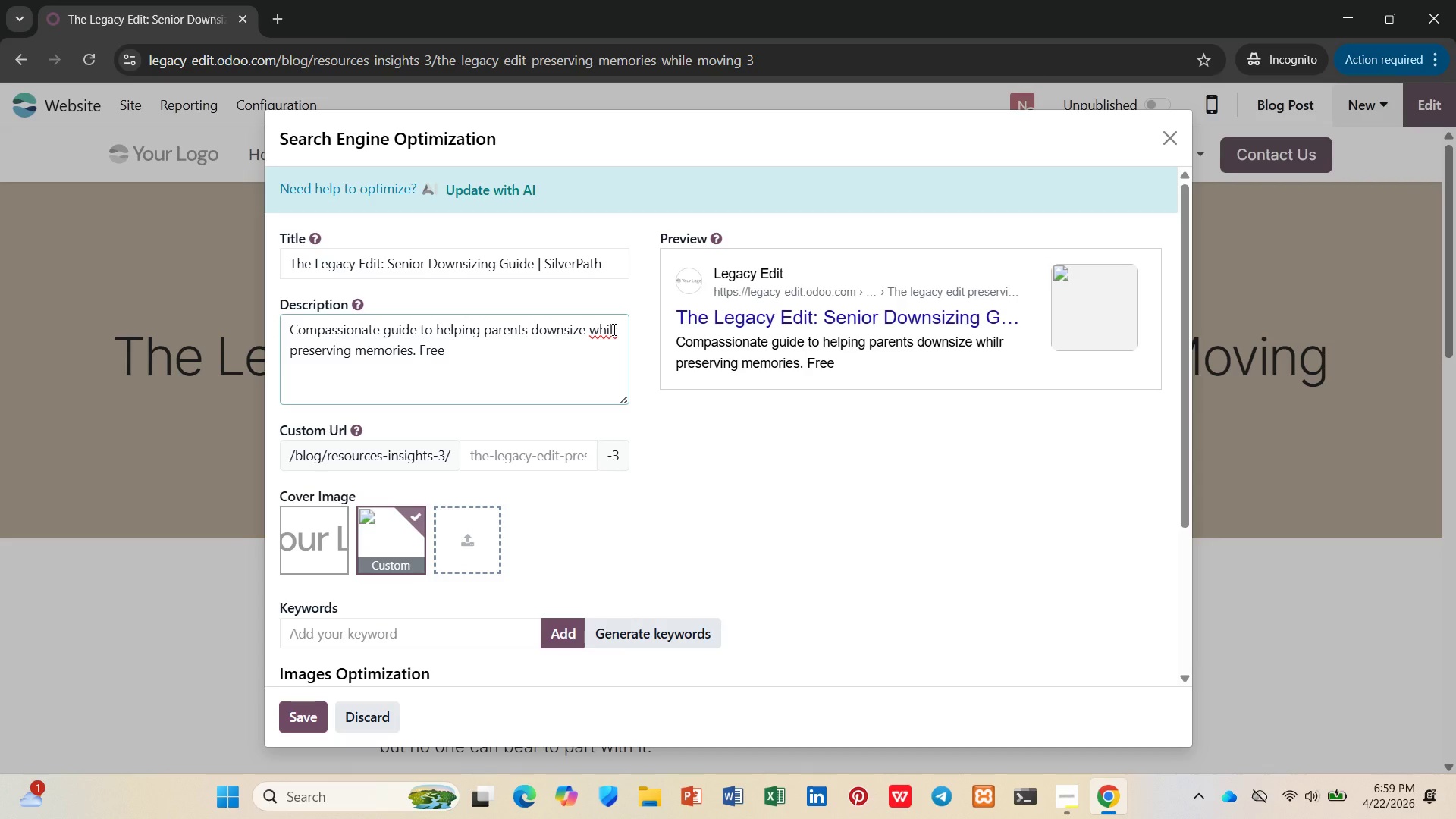 
key(Backspace)
 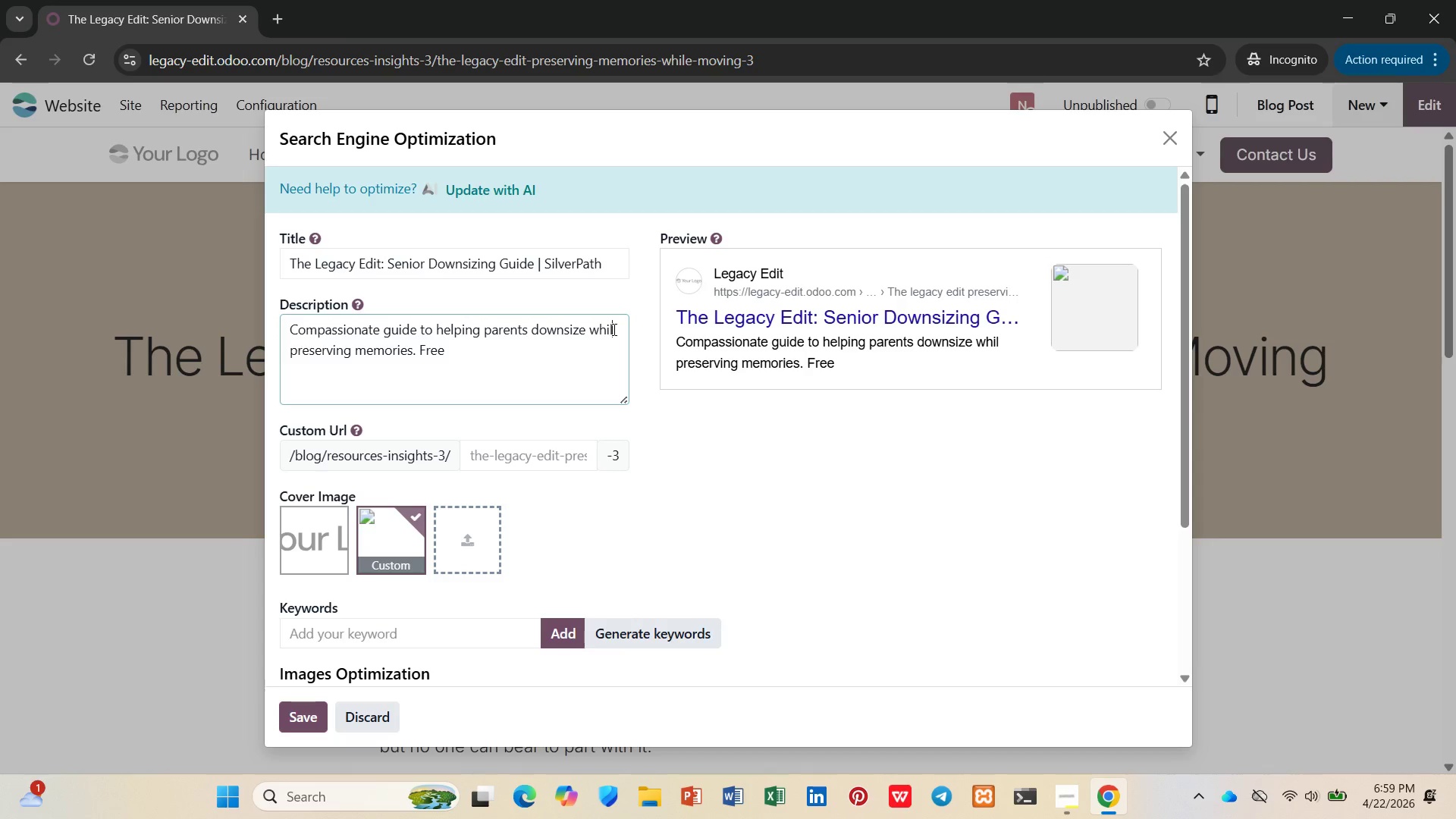 
key(E)
 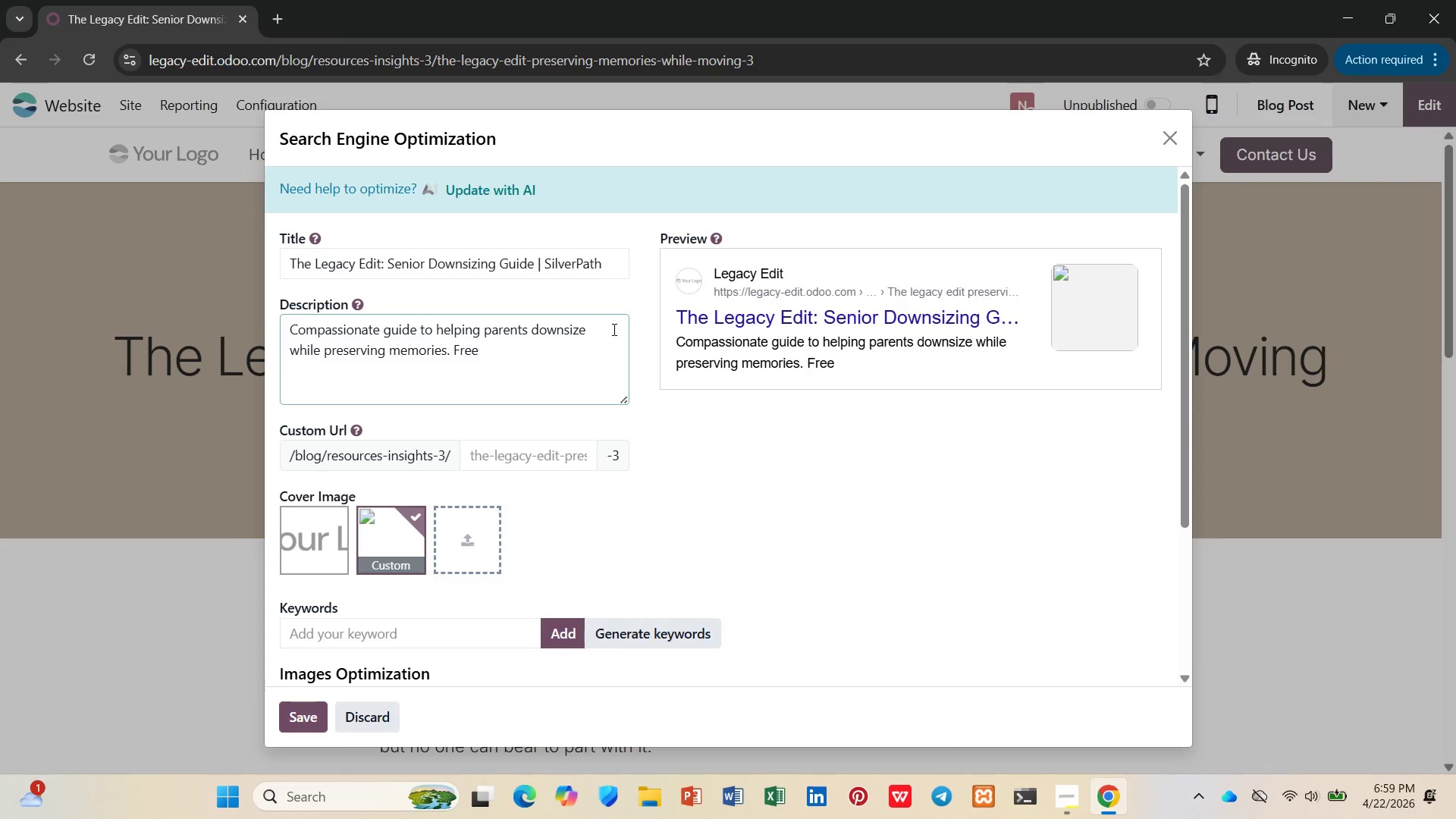 
key(ArrowDown)
 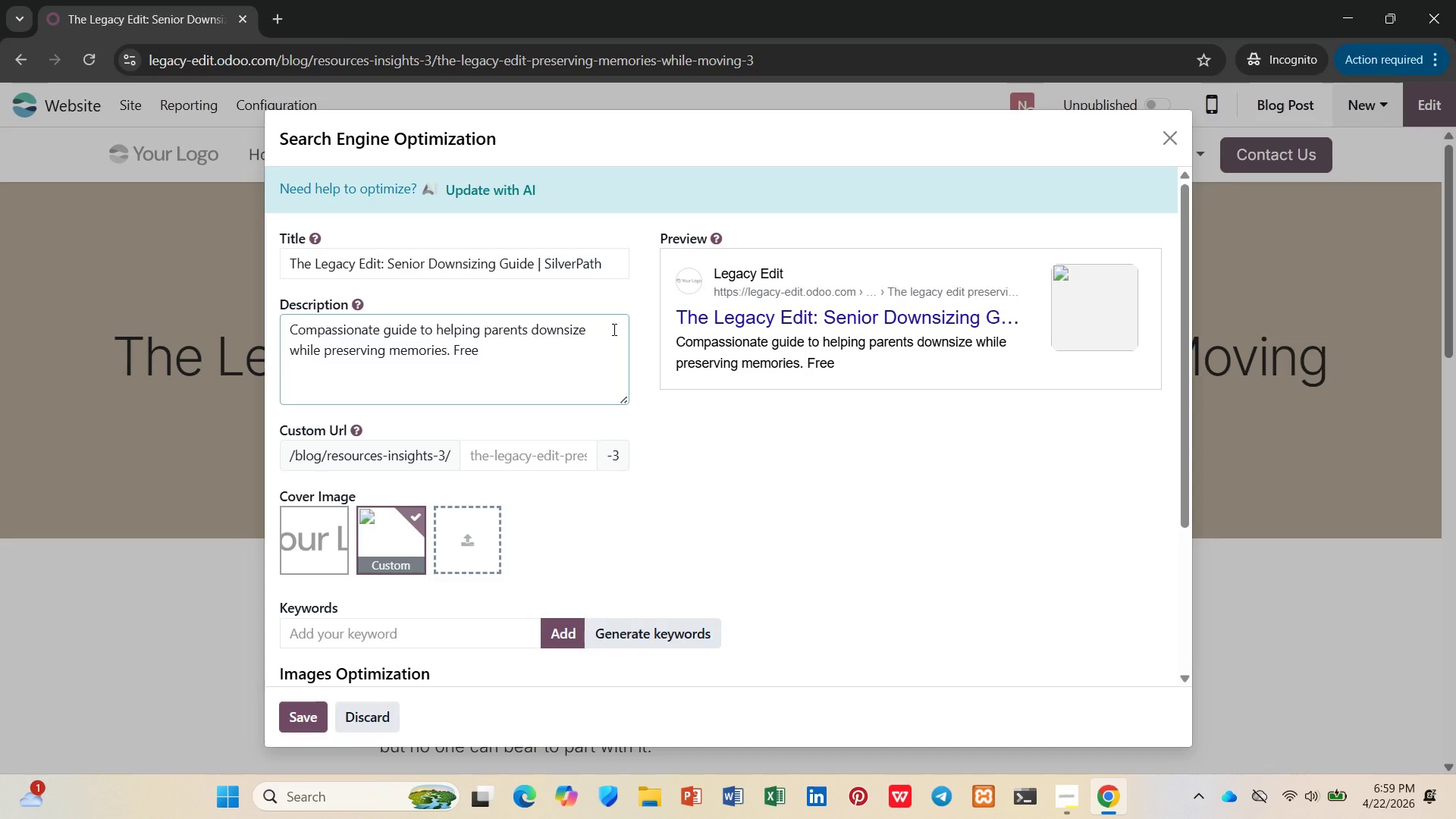 
type(Legacy Edit worksheet incldu)
key(Backspace)
key(Backspace)
type(uded.)
 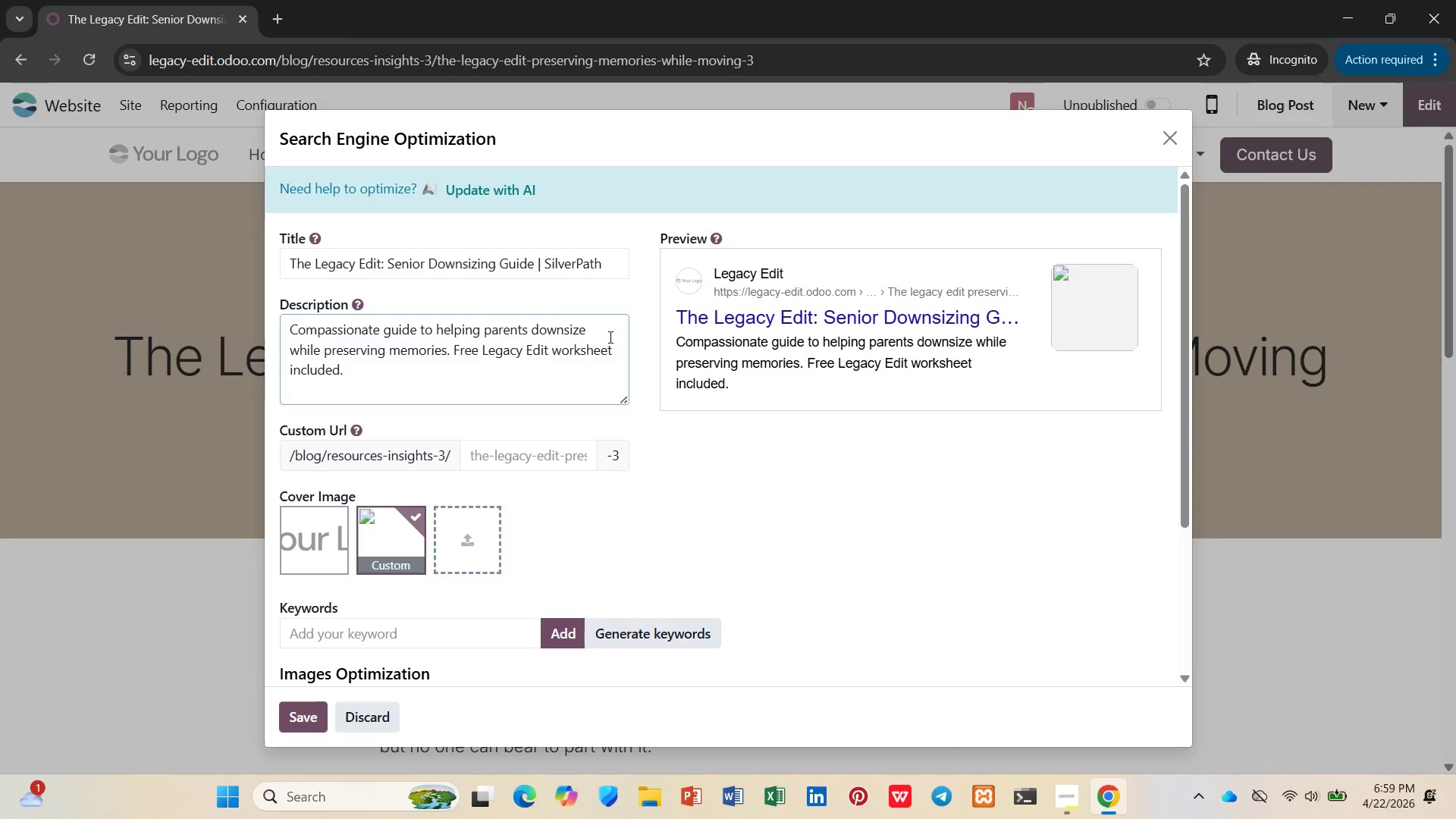 
left_click([546, 453])
 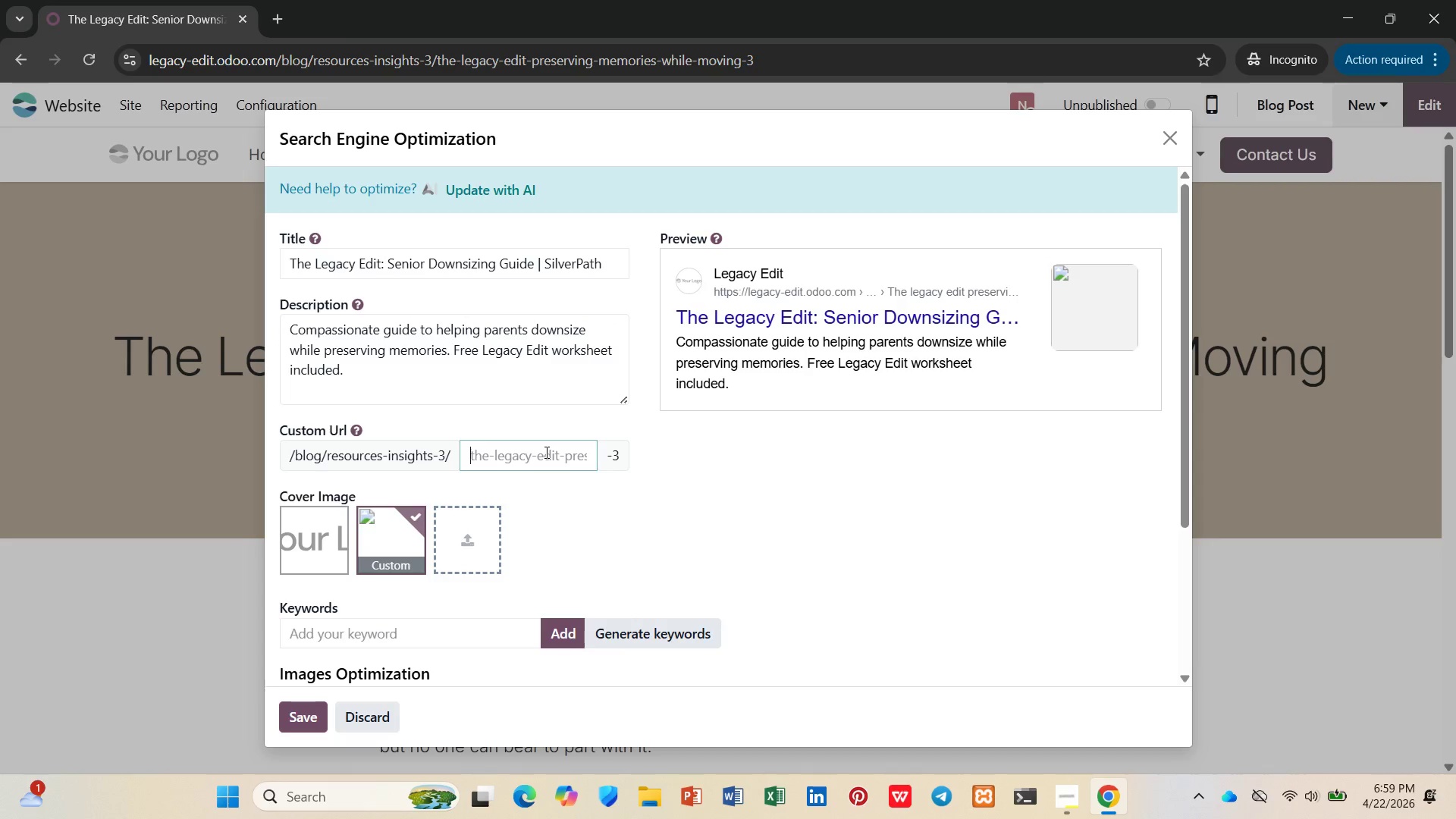 
type(legacy-edit-senior-downsizing)
 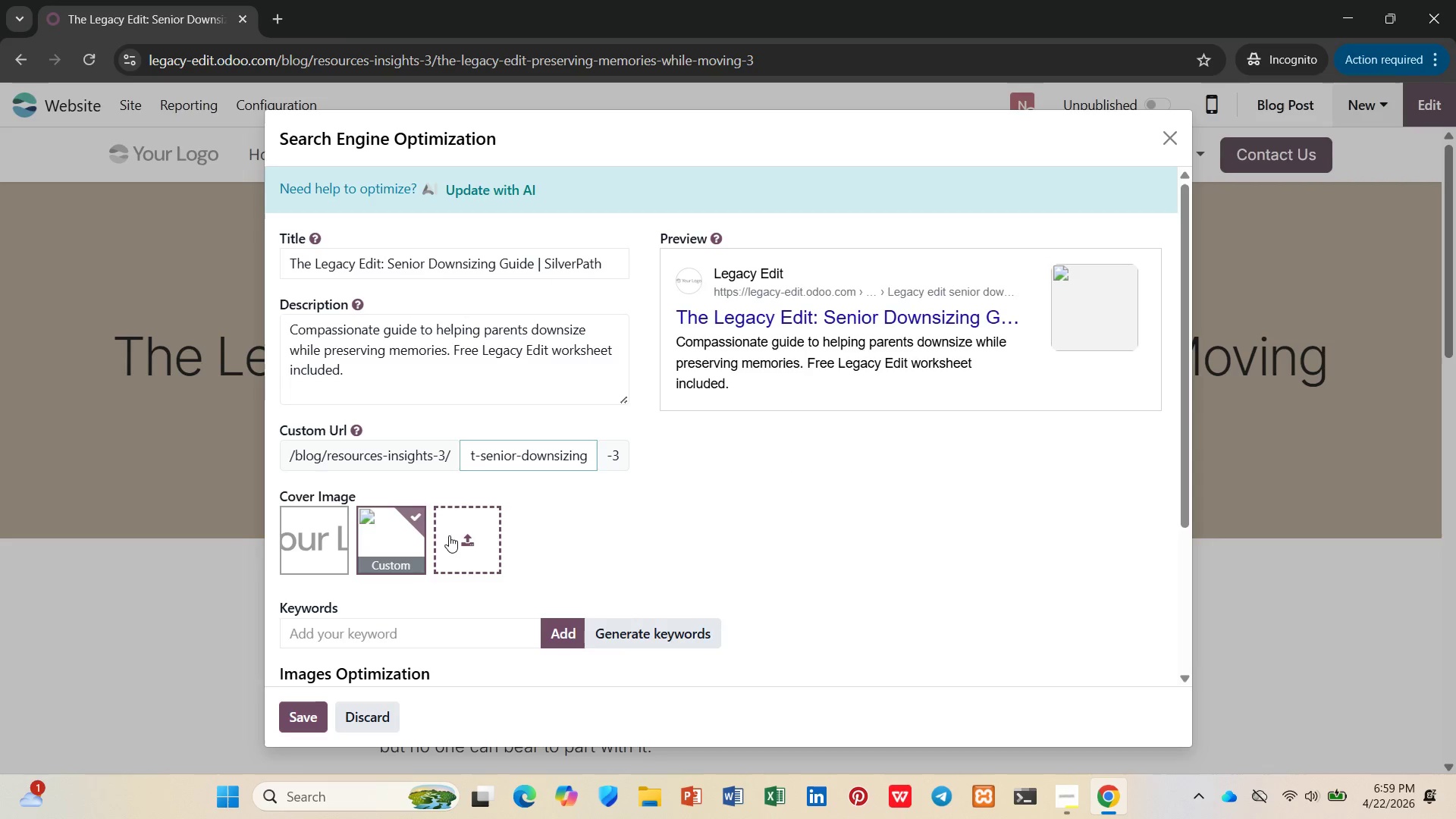 
wait(8.06)
 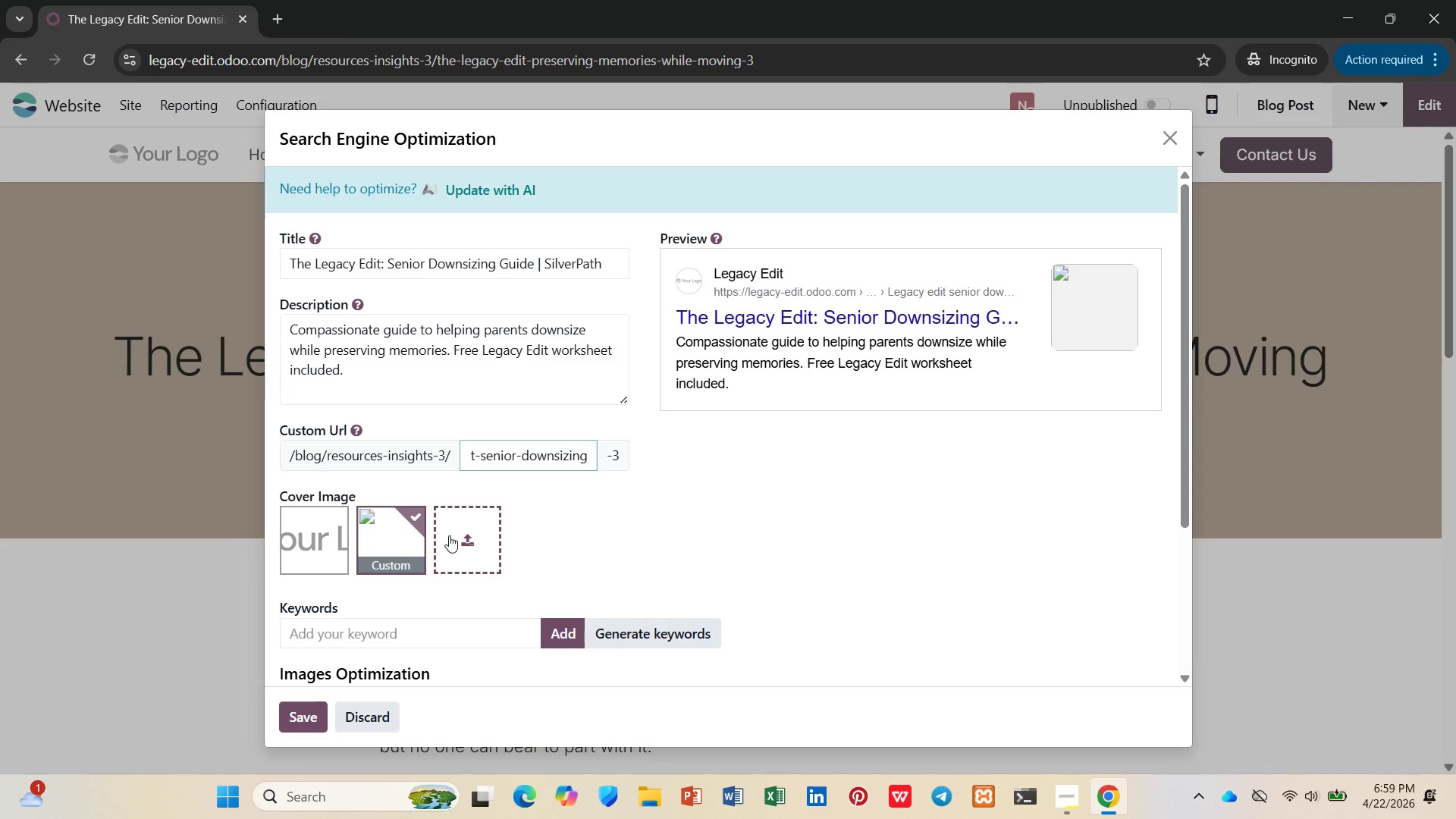 
left_click([306, 257])
 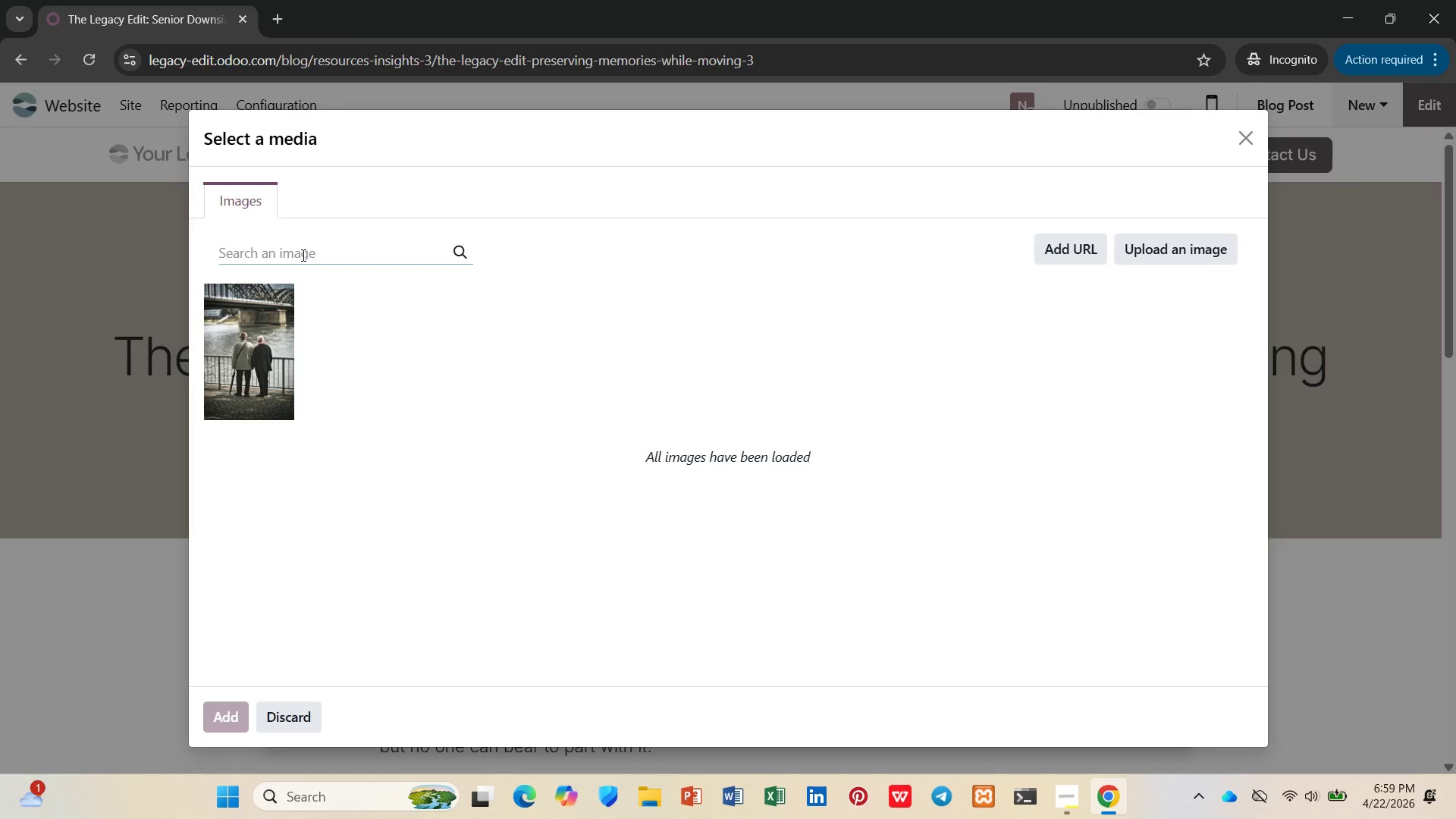 
type(downis)
key(Backspace)
key(Backspace)
type(sizinf)
key(Backspace)
type(g home)
 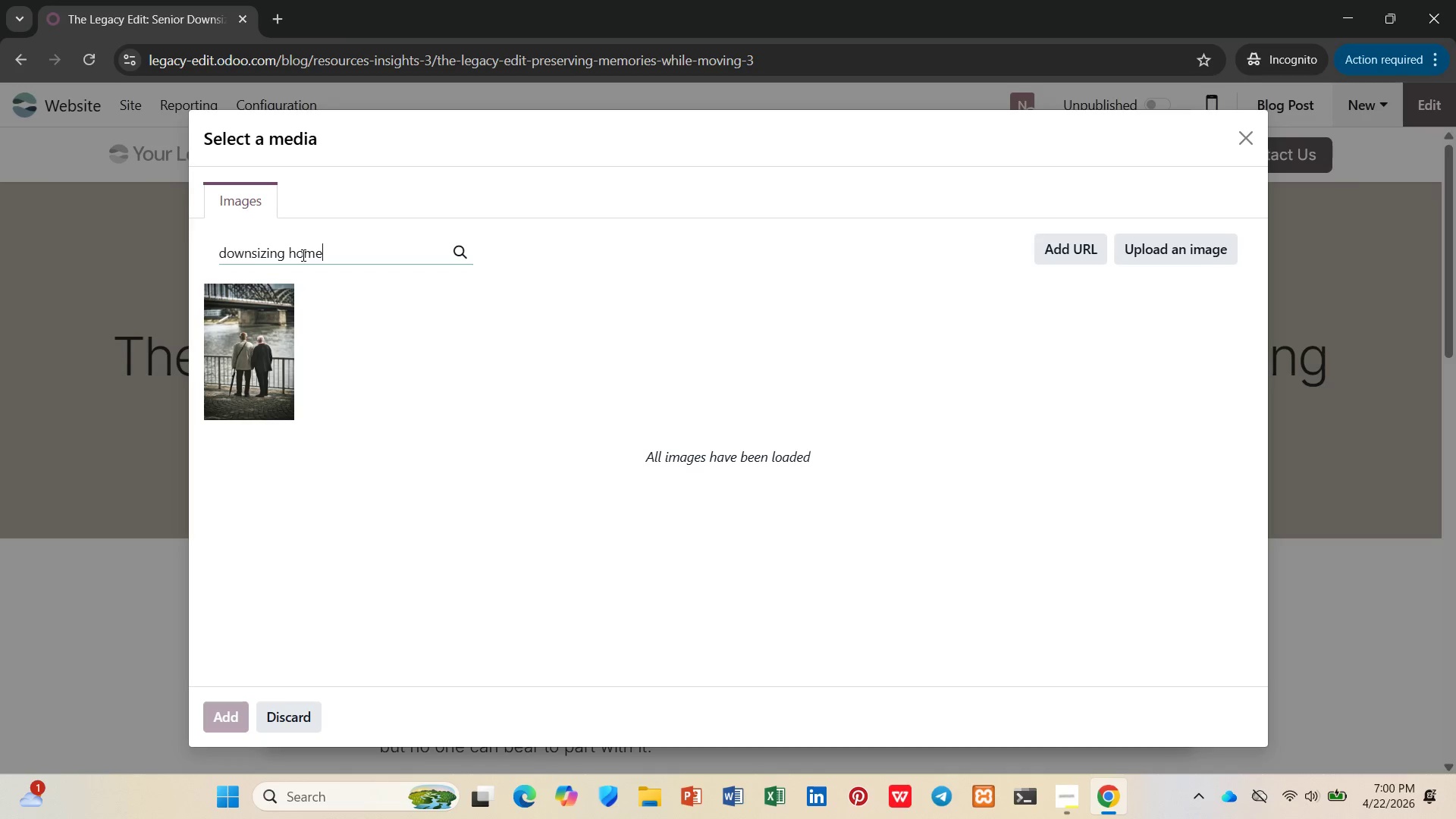 
key(Enter)
 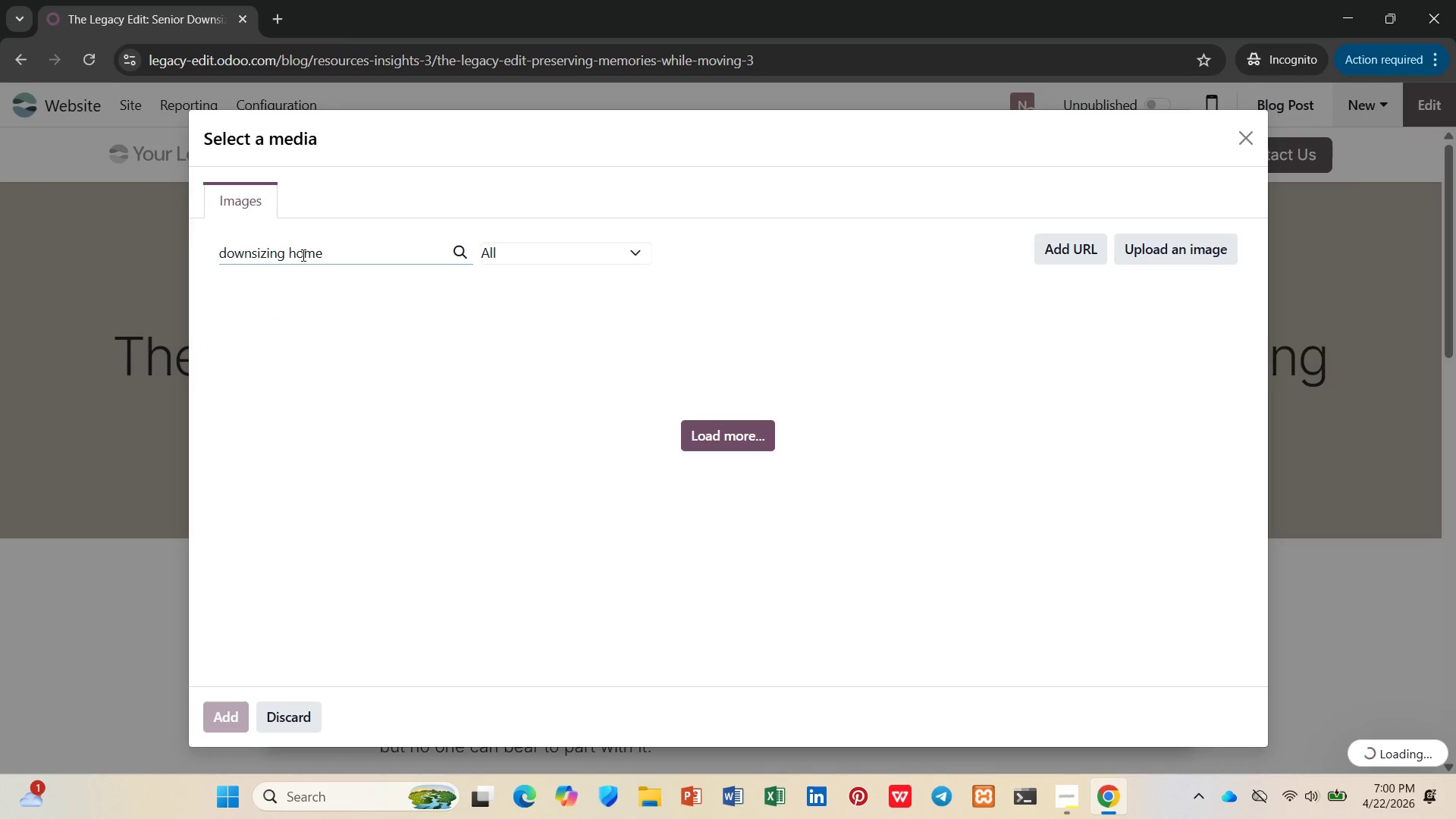 
mouse_move([441, 372])
 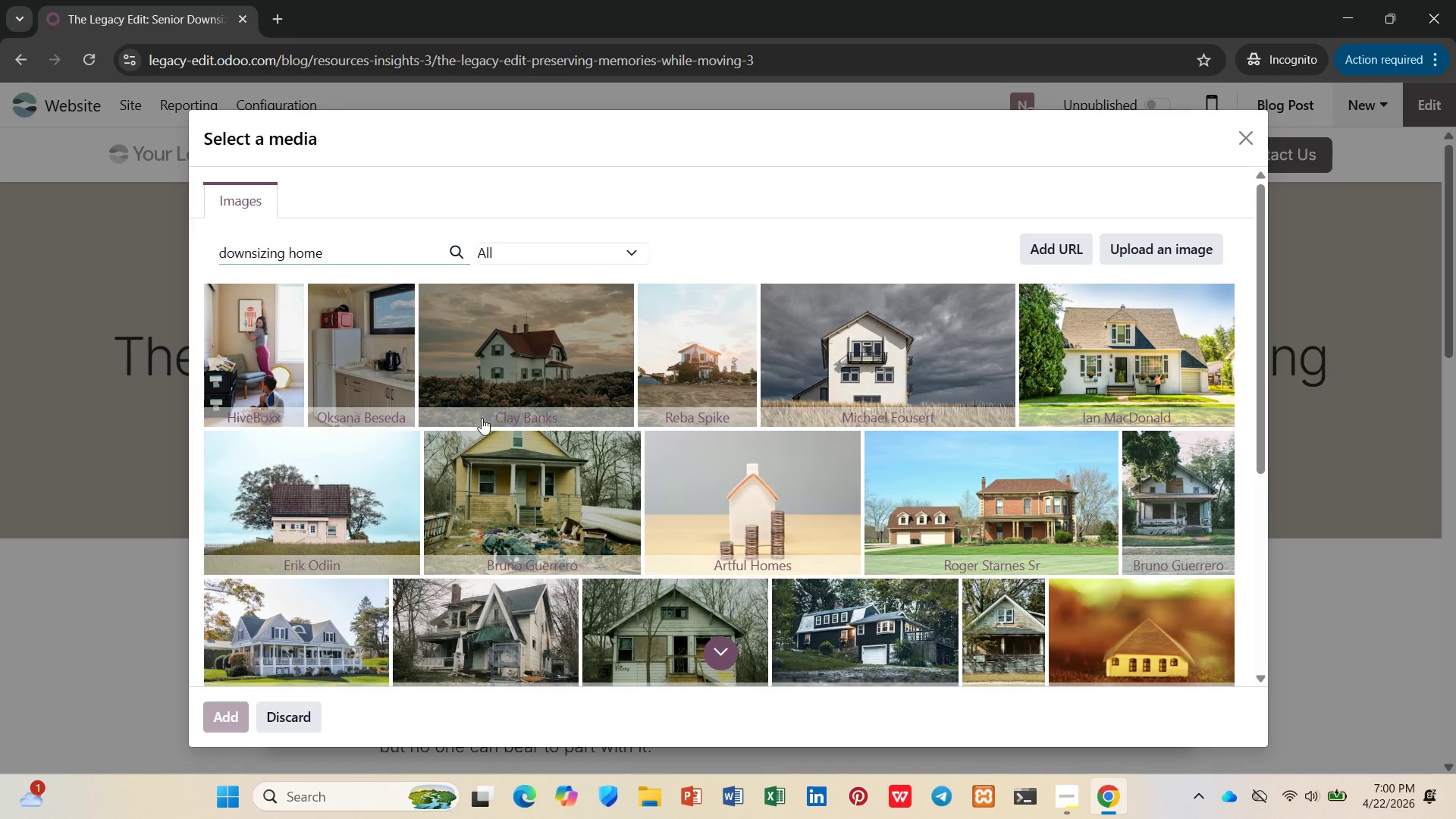 
scroll: coordinate [499, 422], scroll_direction: down, amount: 3.0
 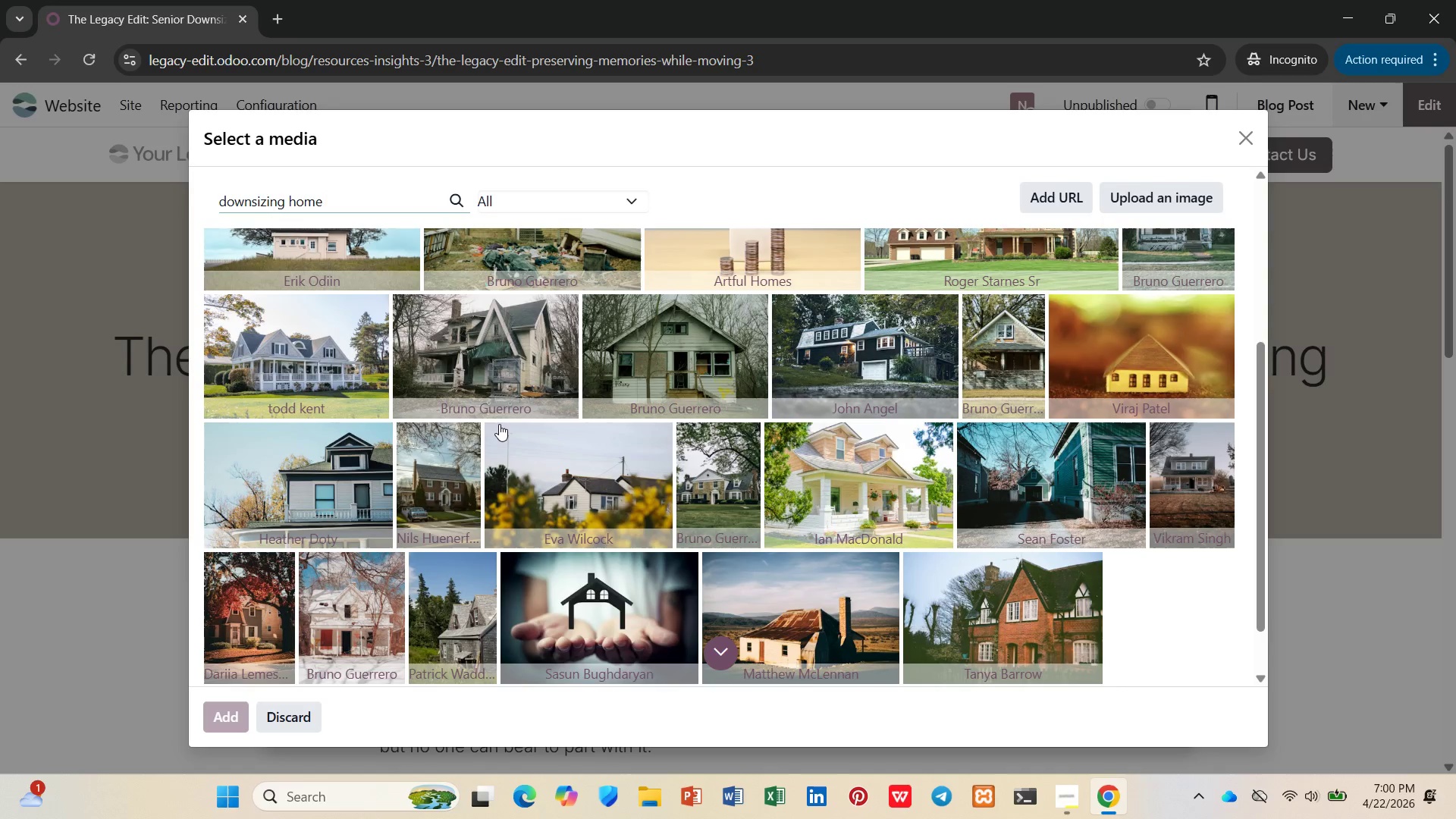 
scroll: coordinate [499, 424], scroll_direction: up, amount: 3.0
 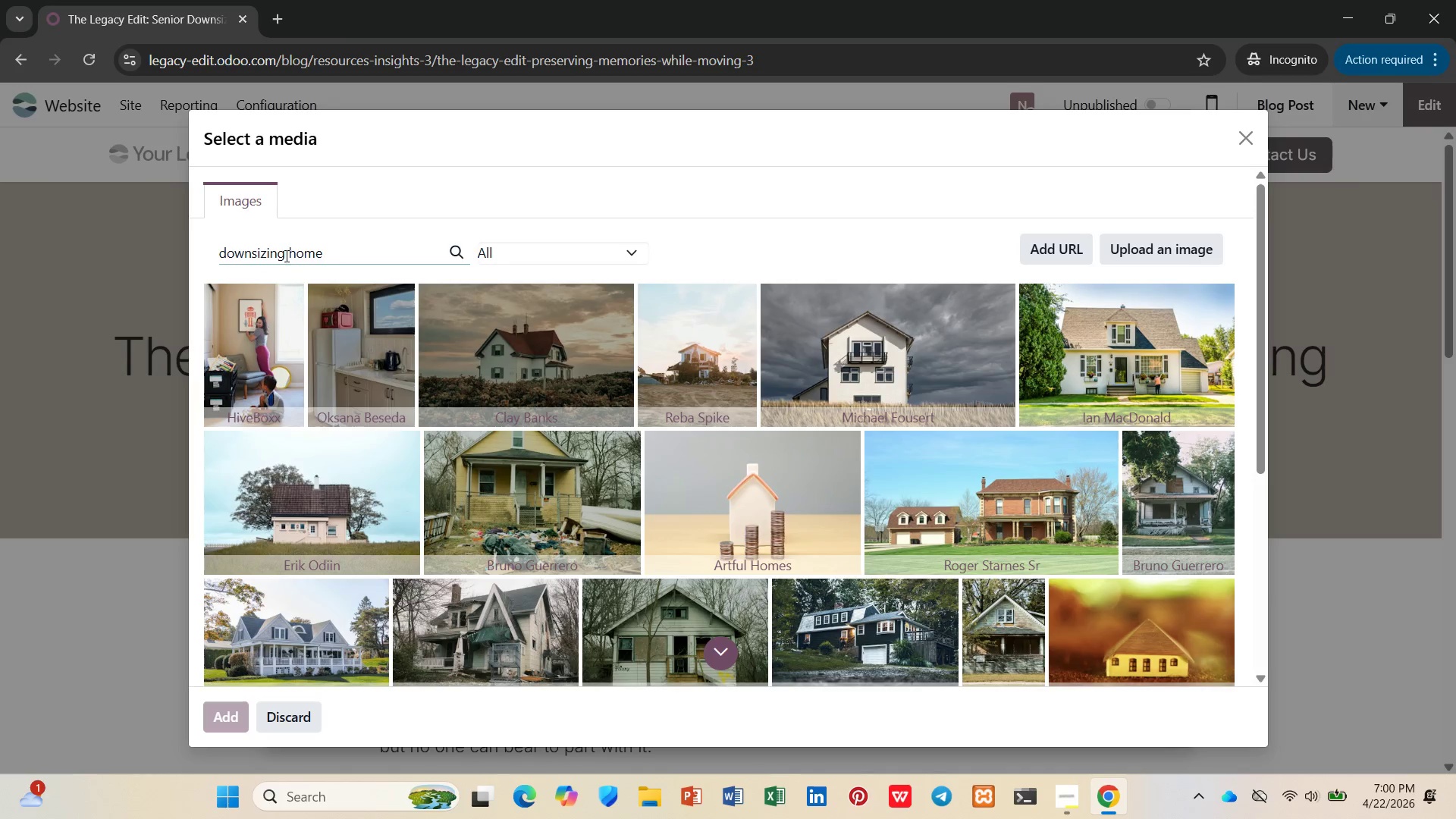 
left_click_drag(start_coordinate=[284, 254], to_coordinate=[208, 262])
 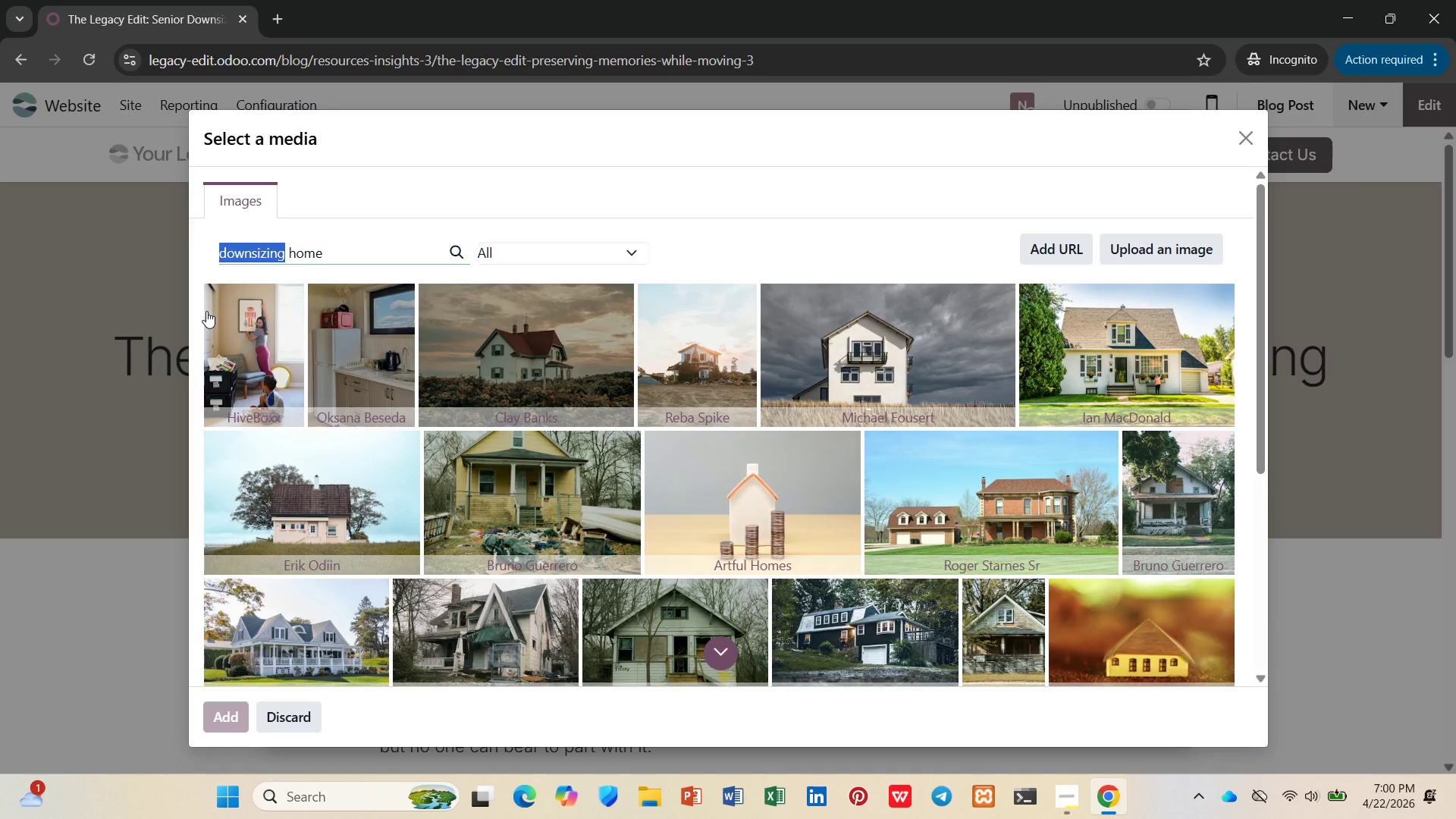 
type(moving)
key(Backspace)
key(Backspace)
key(Backspace)
type(ouses)
 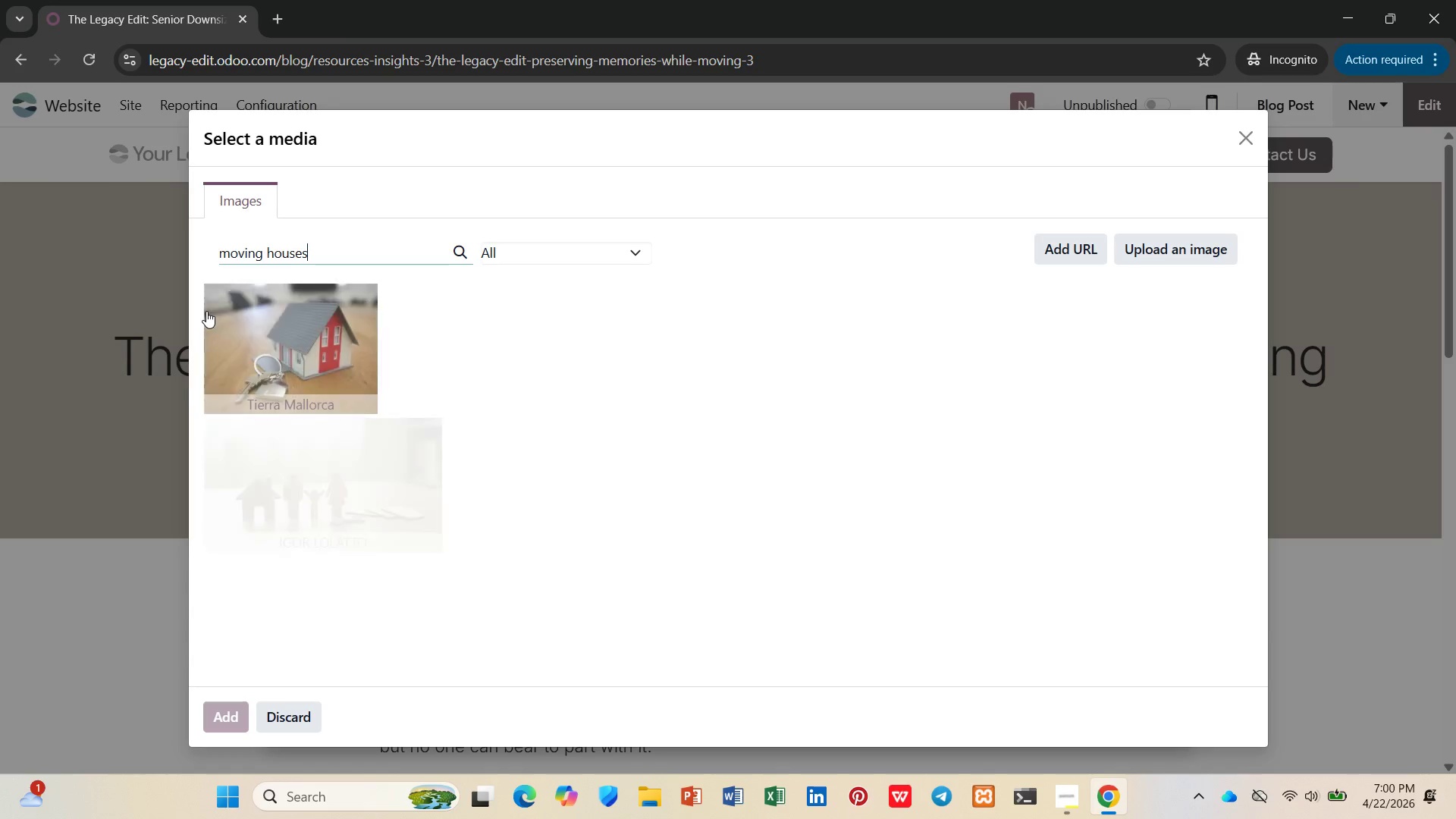 
hold_key(key=ArrowRight, duration=0.61)
 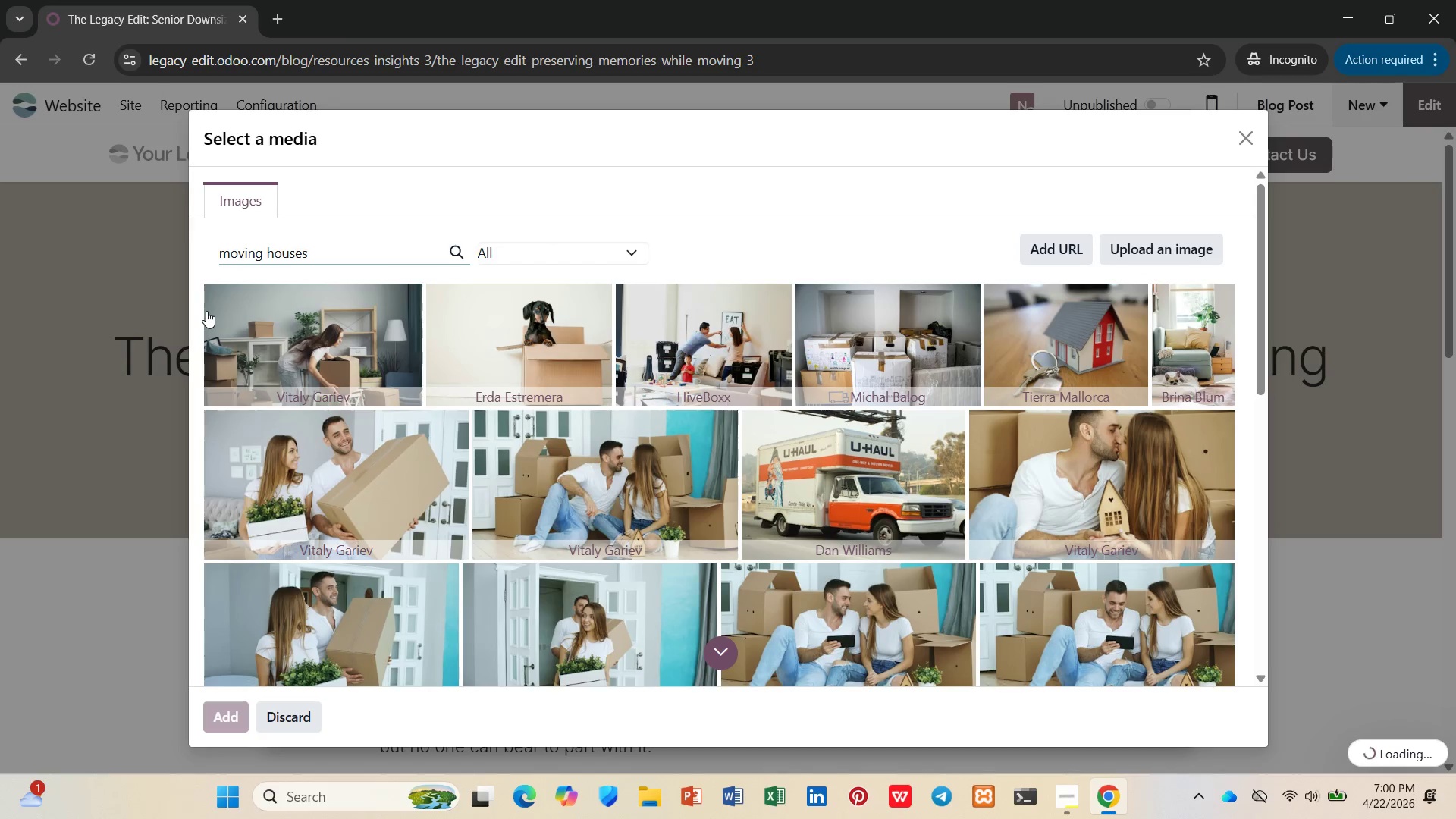 
mouse_move([438, 428])
 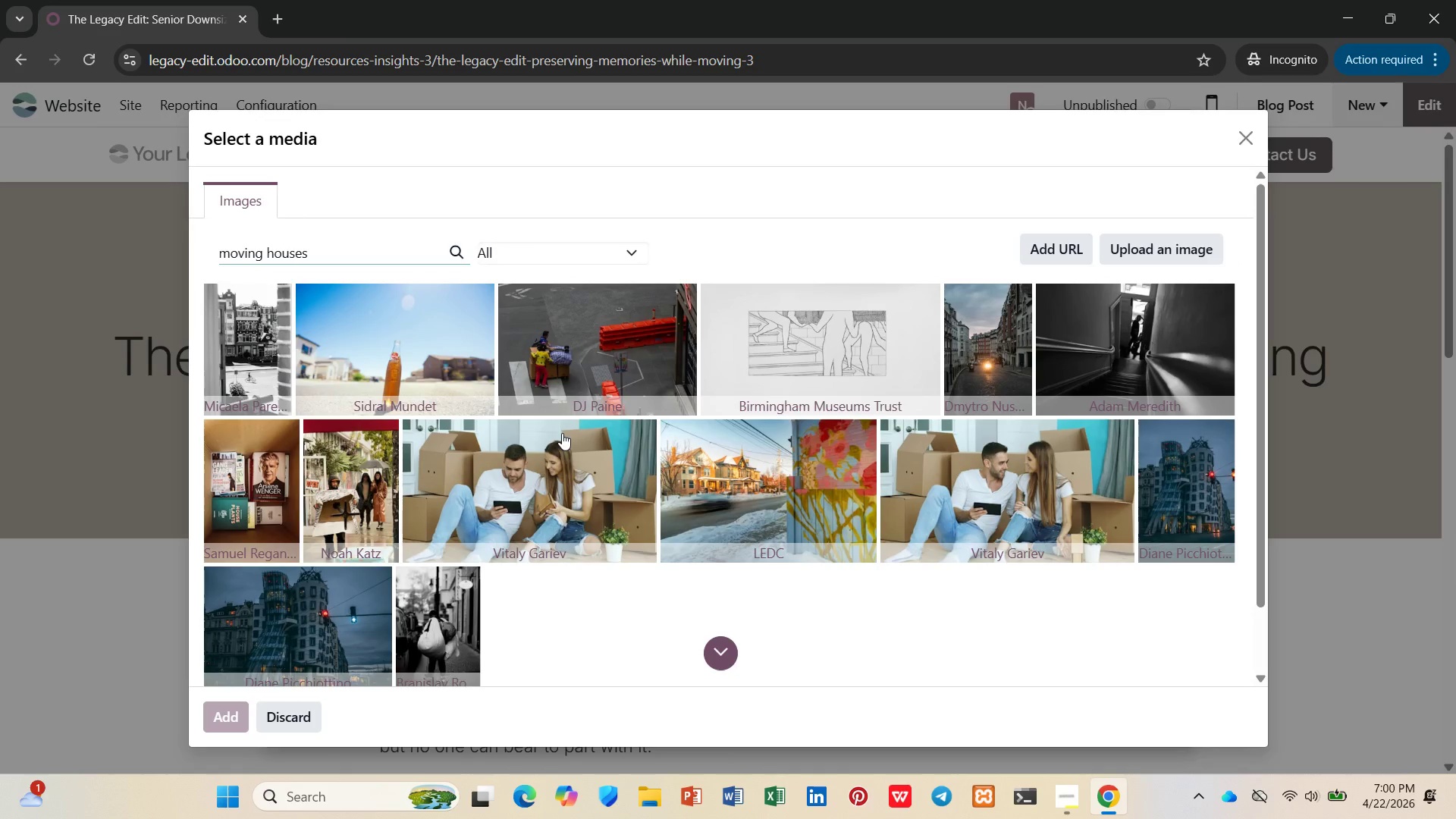 
wait(7.47)
 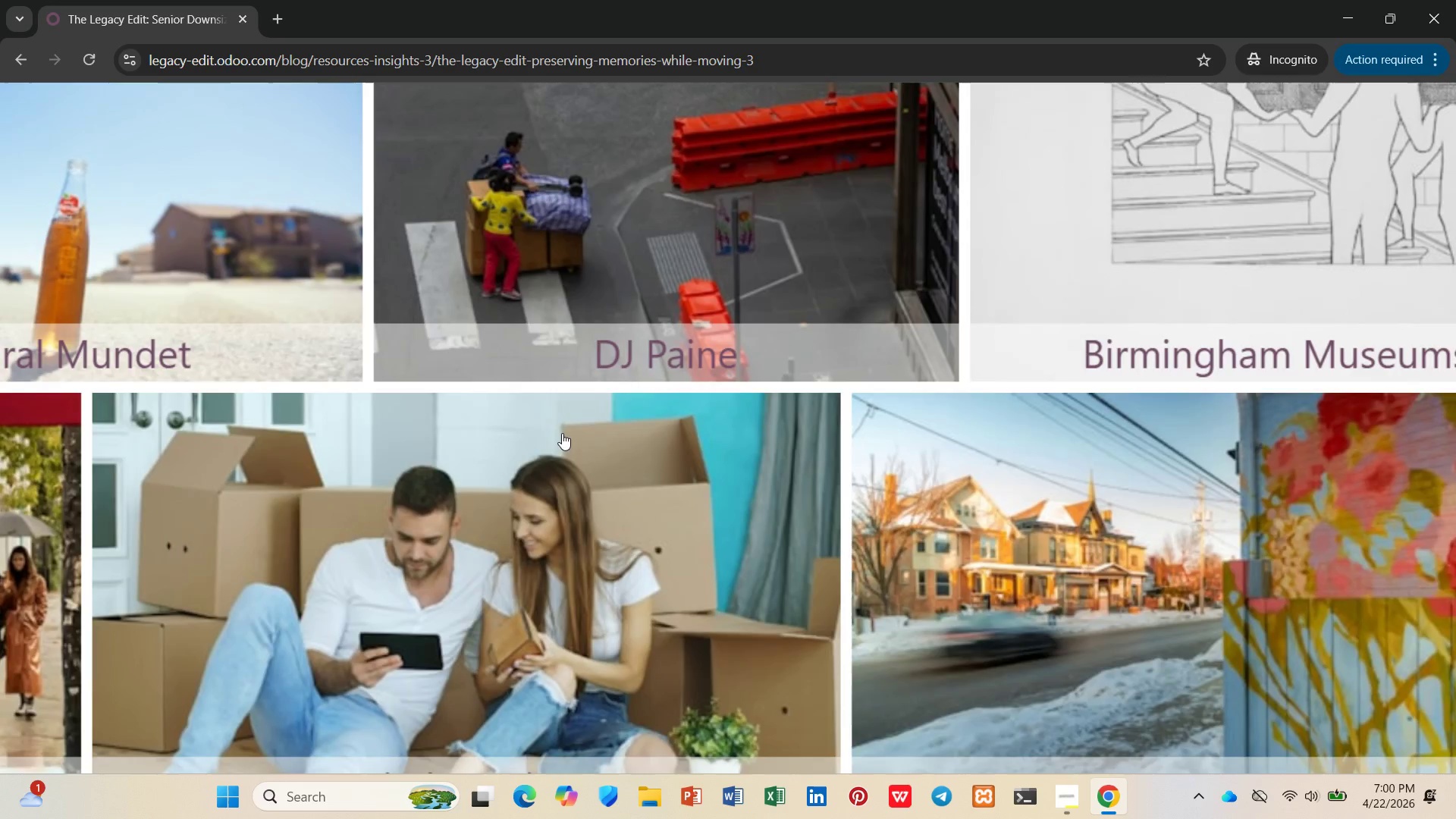 
scroll: coordinate [724, 617], scroll_direction: down, amount: 12.0
 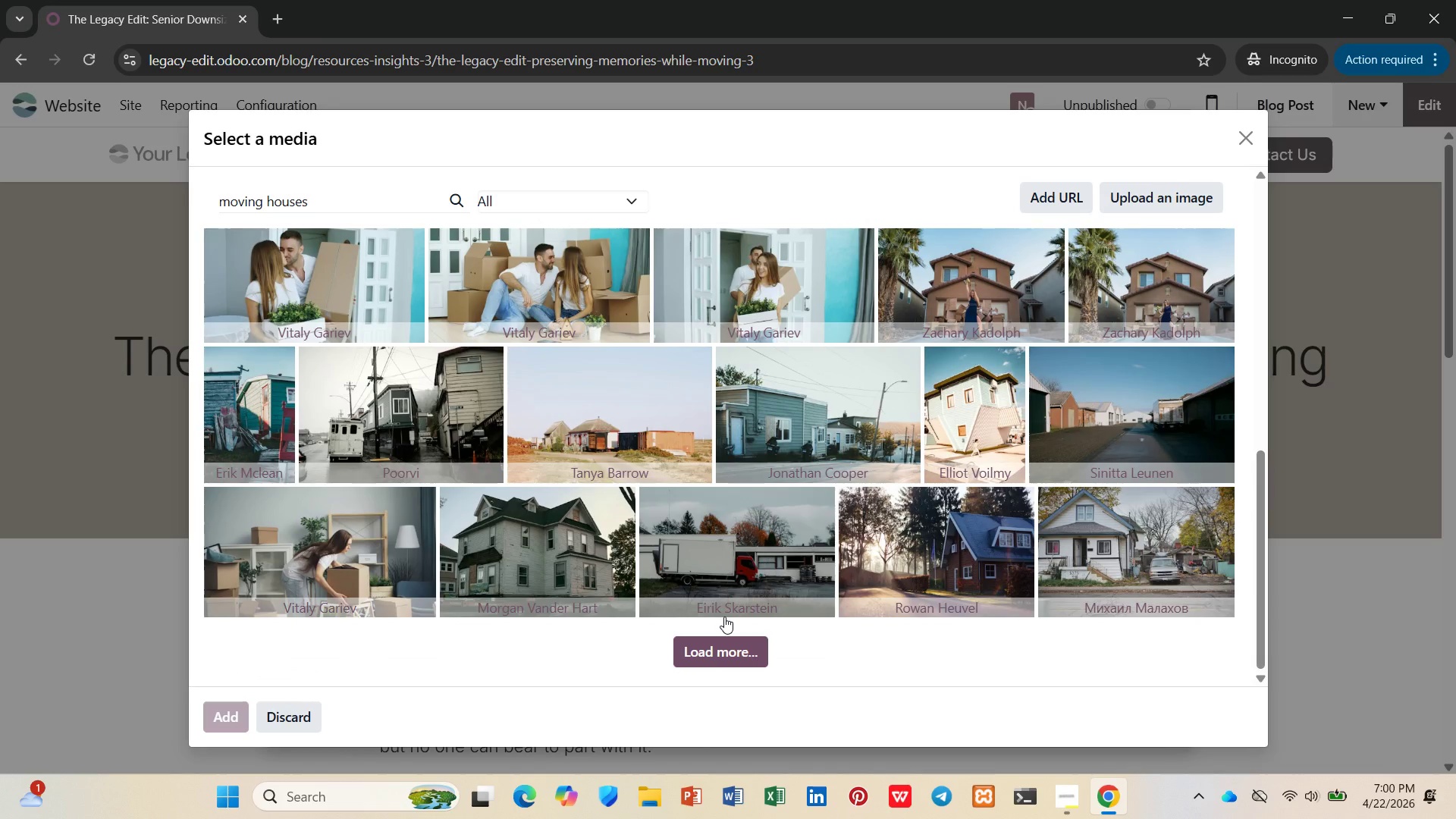 
scroll: coordinate [724, 617], scroll_direction: down, amount: 1.0
 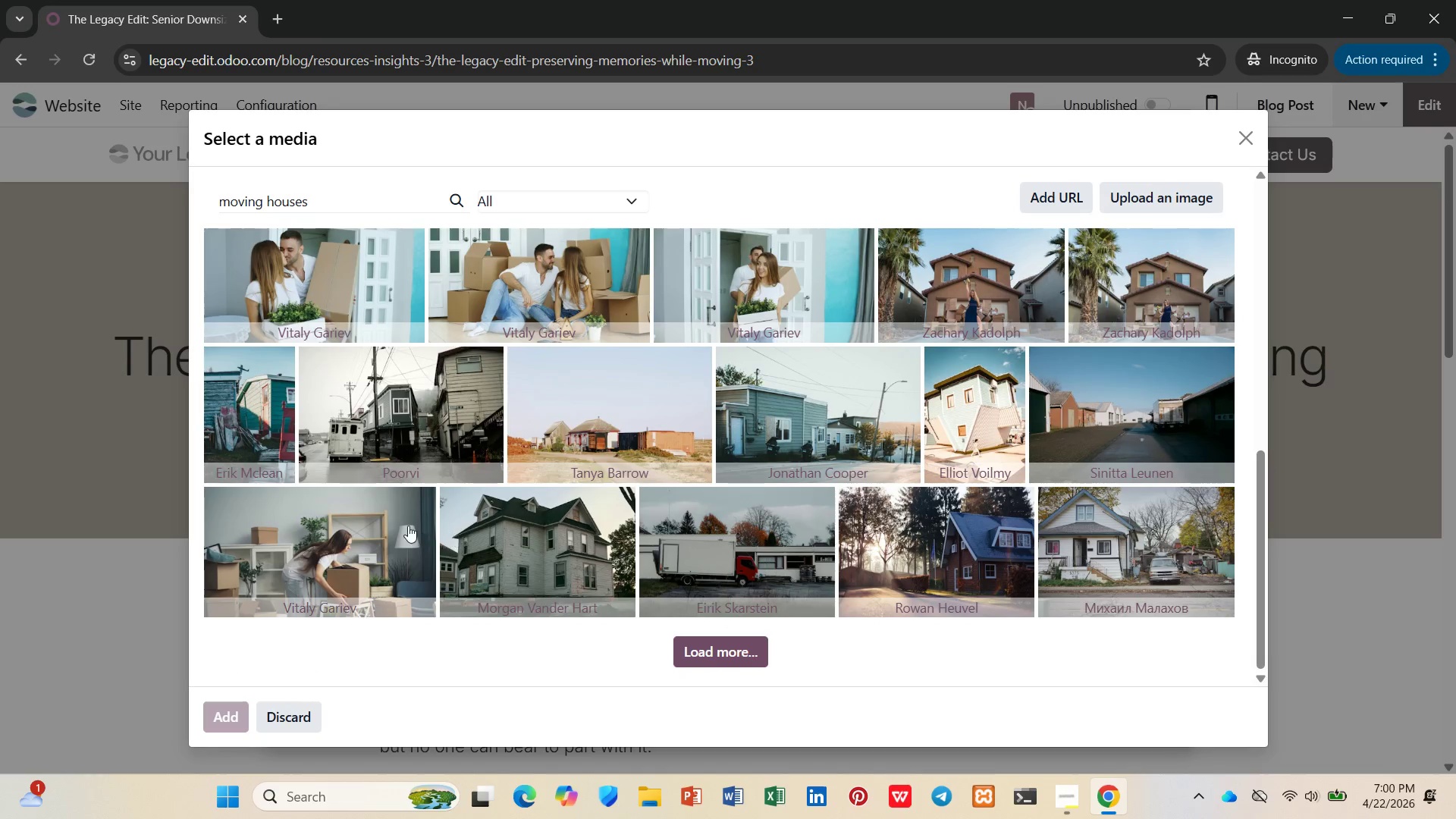 
mouse_move([402, 544])
 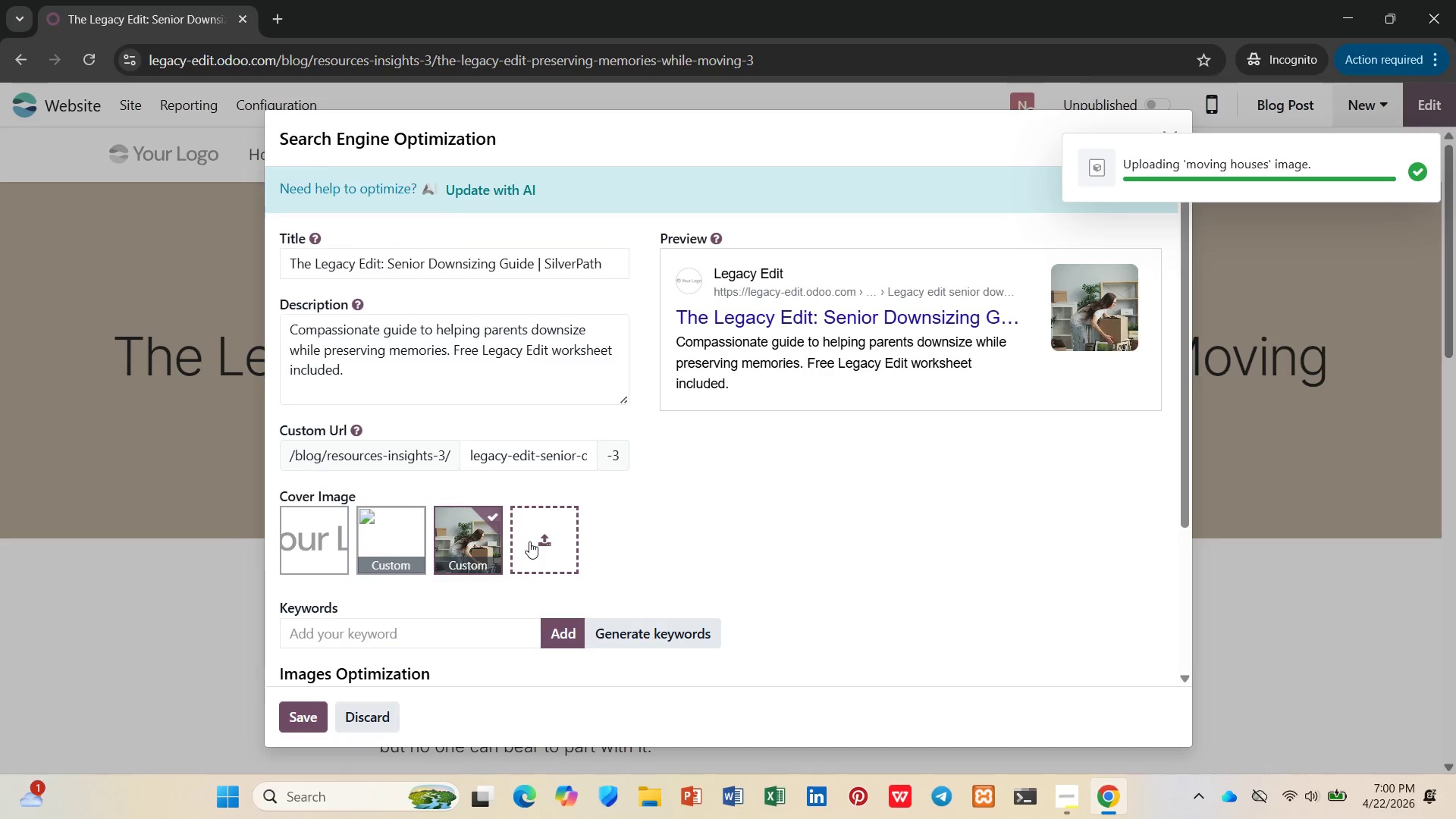 
scroll: coordinate [529, 541], scroll_direction: down, amount: 3.0
 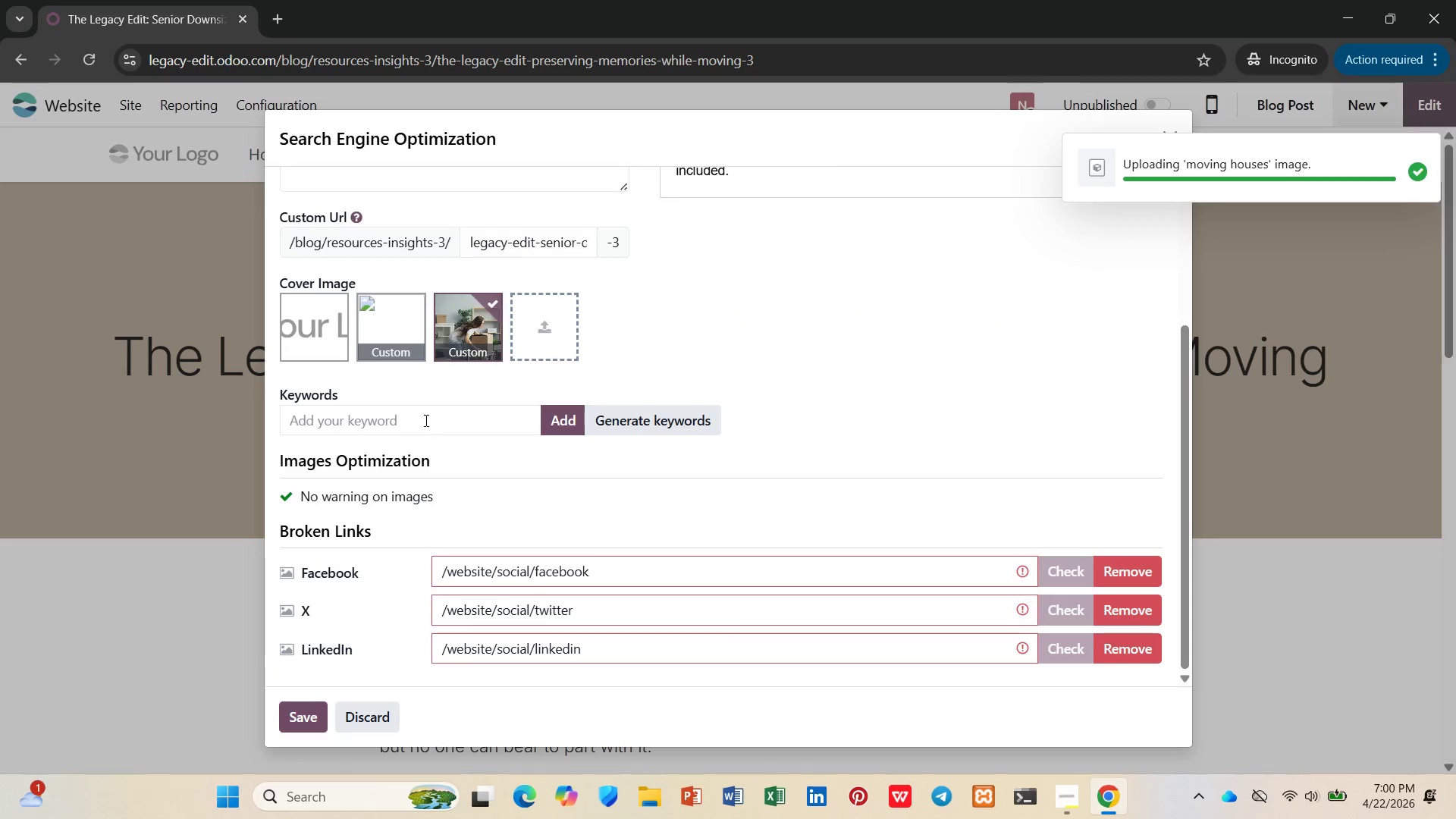 
left_click([423, 414])
 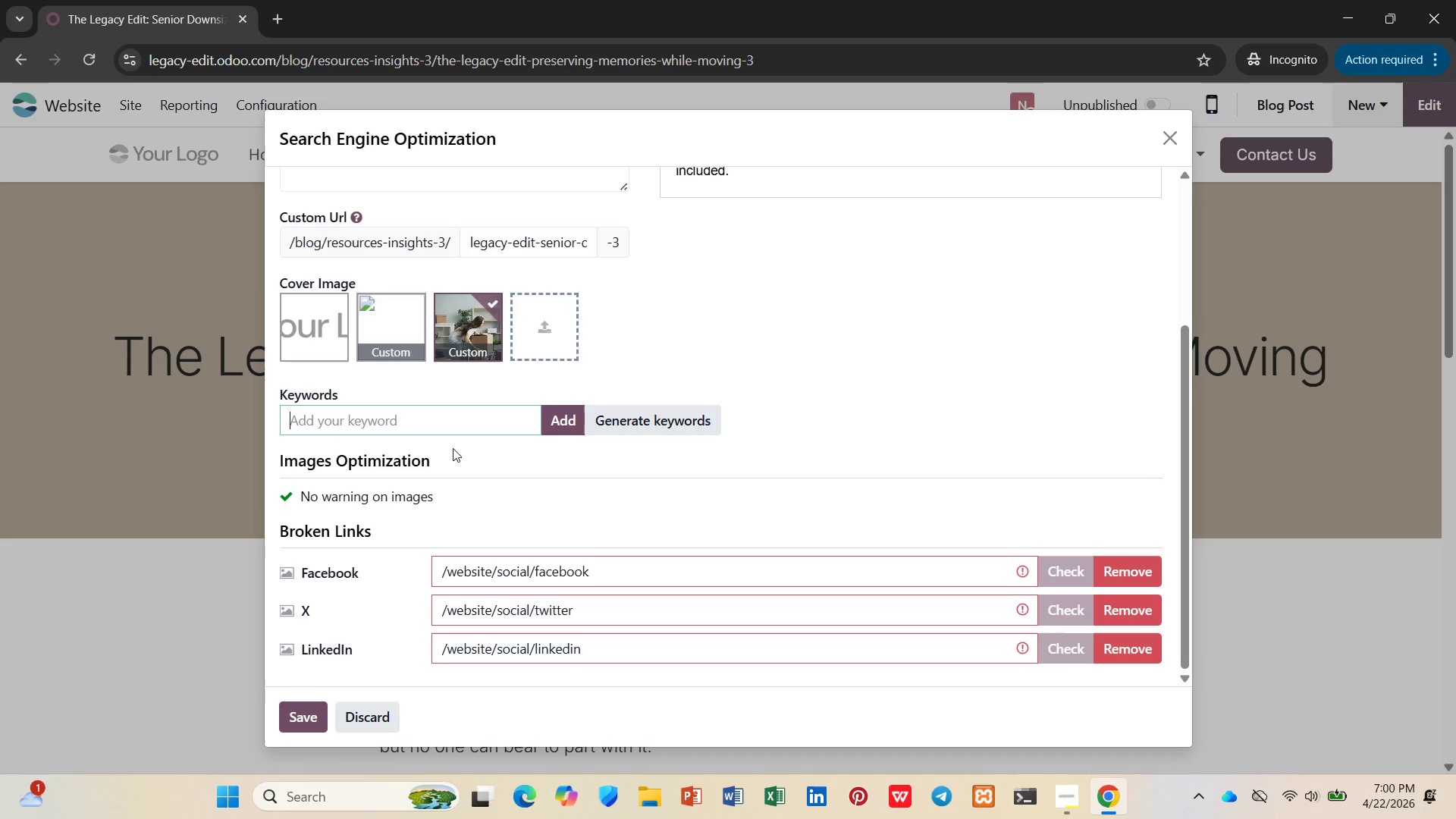 
type(downsizing)
 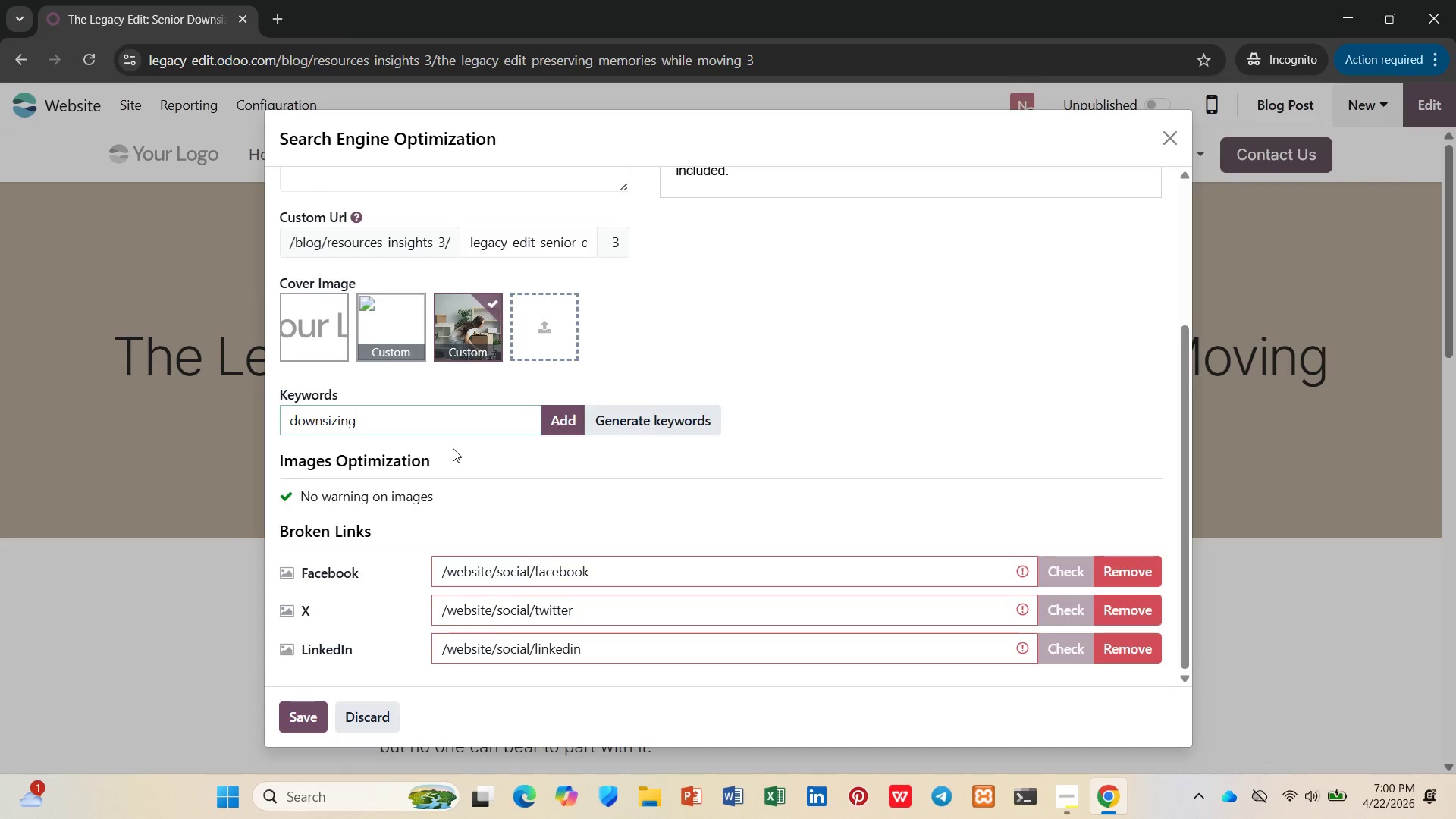 
key(Enter)
 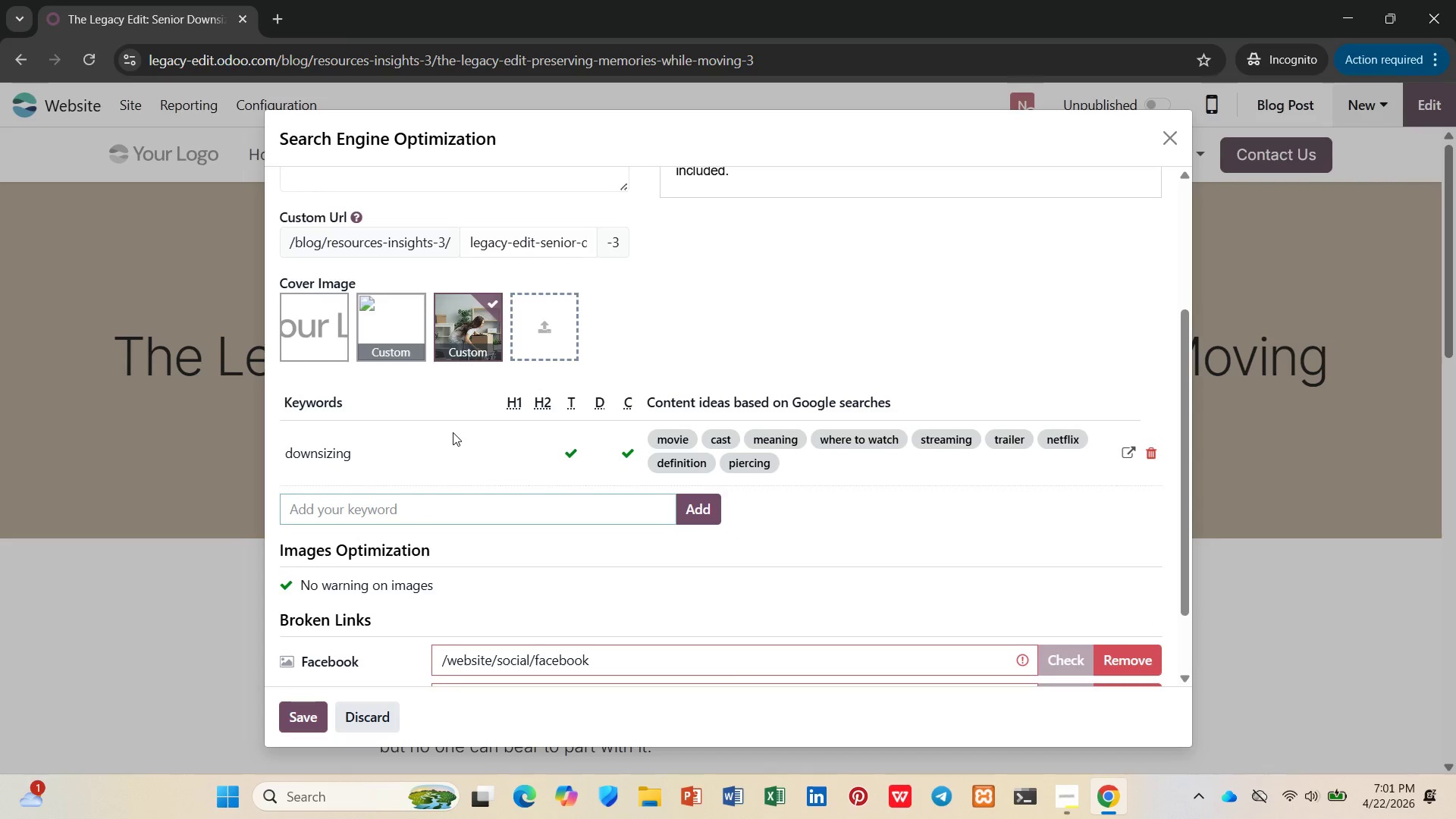 
type(eled)
key(Backspace)
key(Backspace)
type(derly parents)
 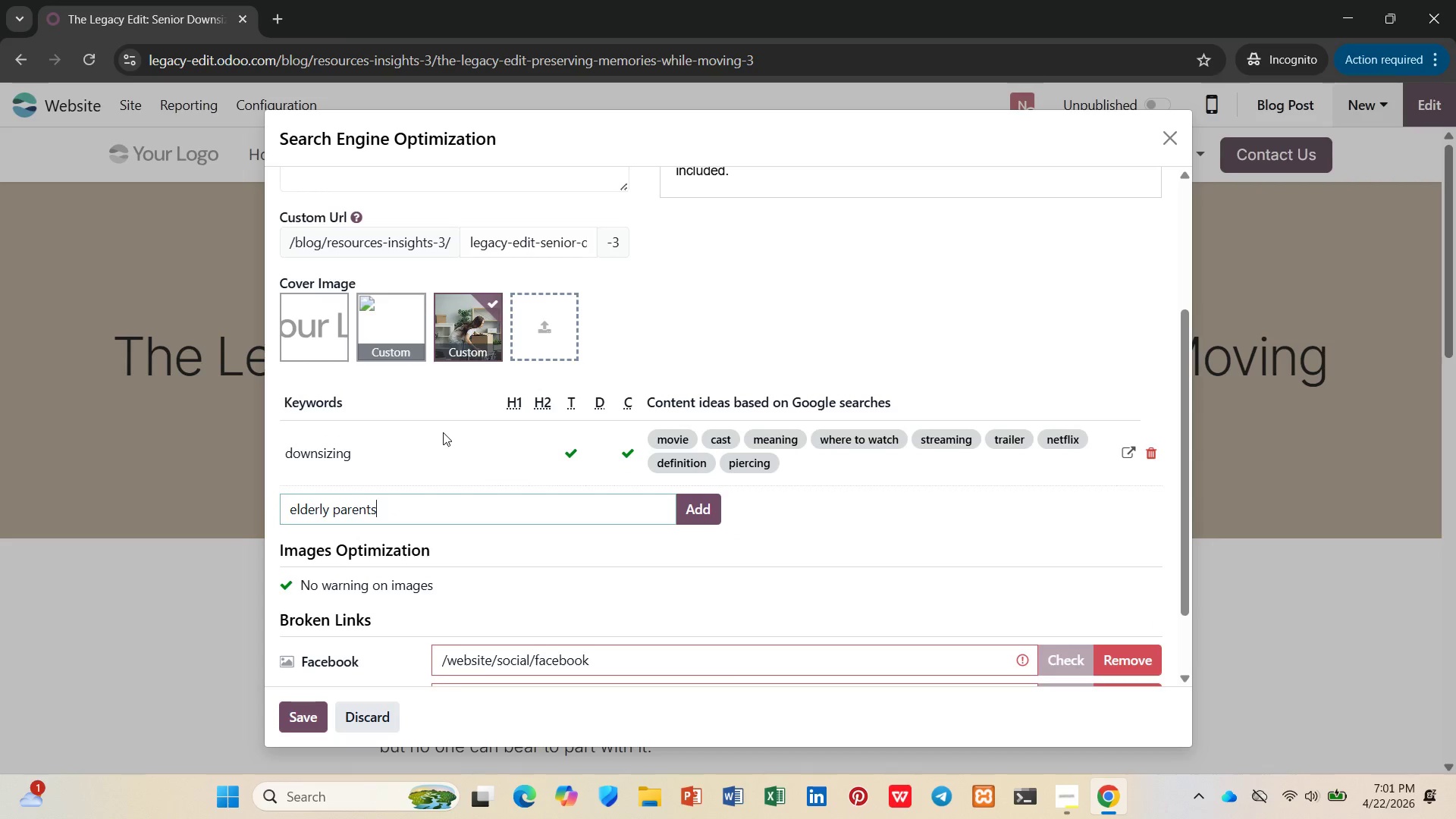 
key(Enter)
 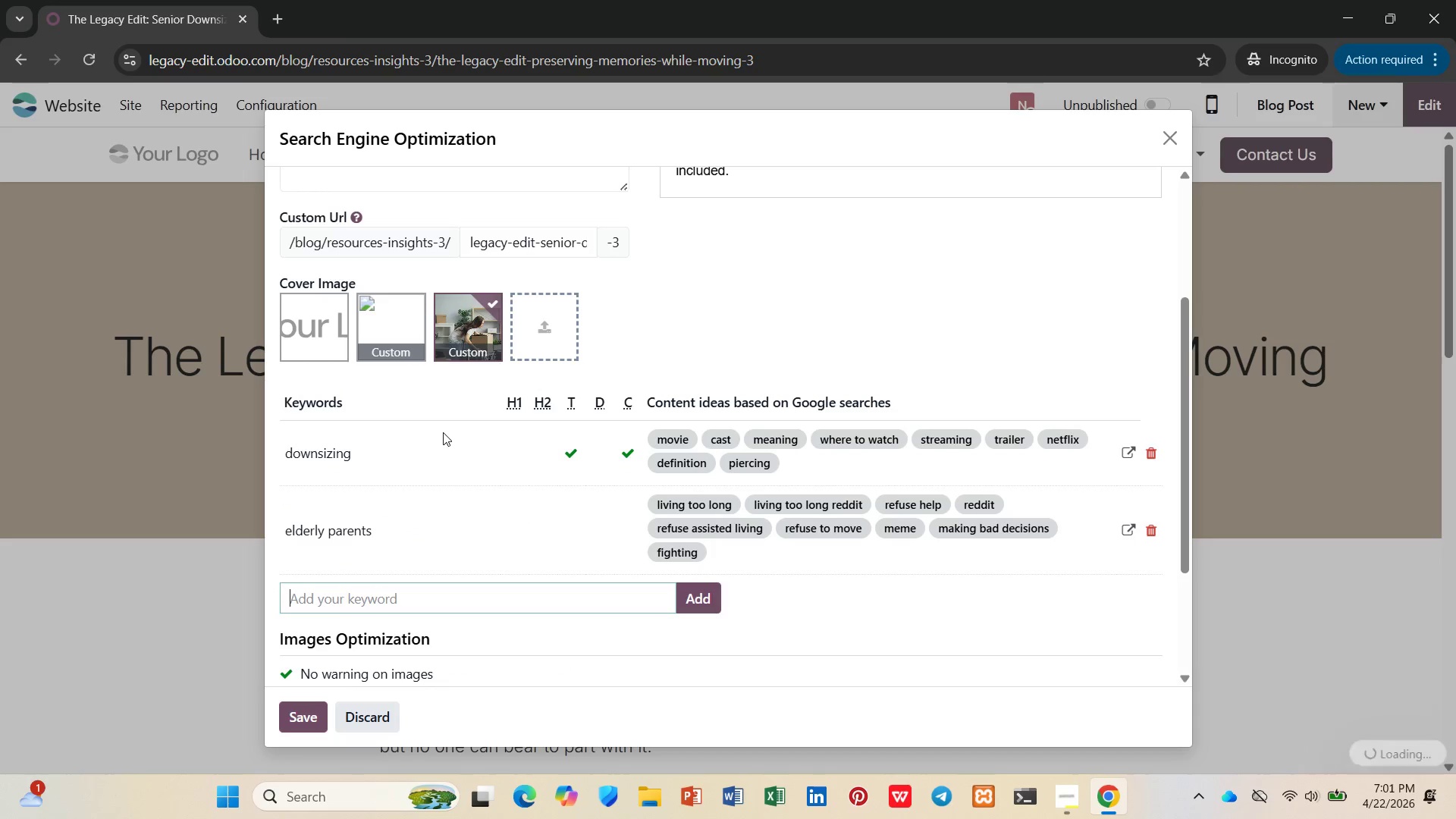 
scroll: coordinate [438, 441], scroll_direction: down, amount: 3.0
 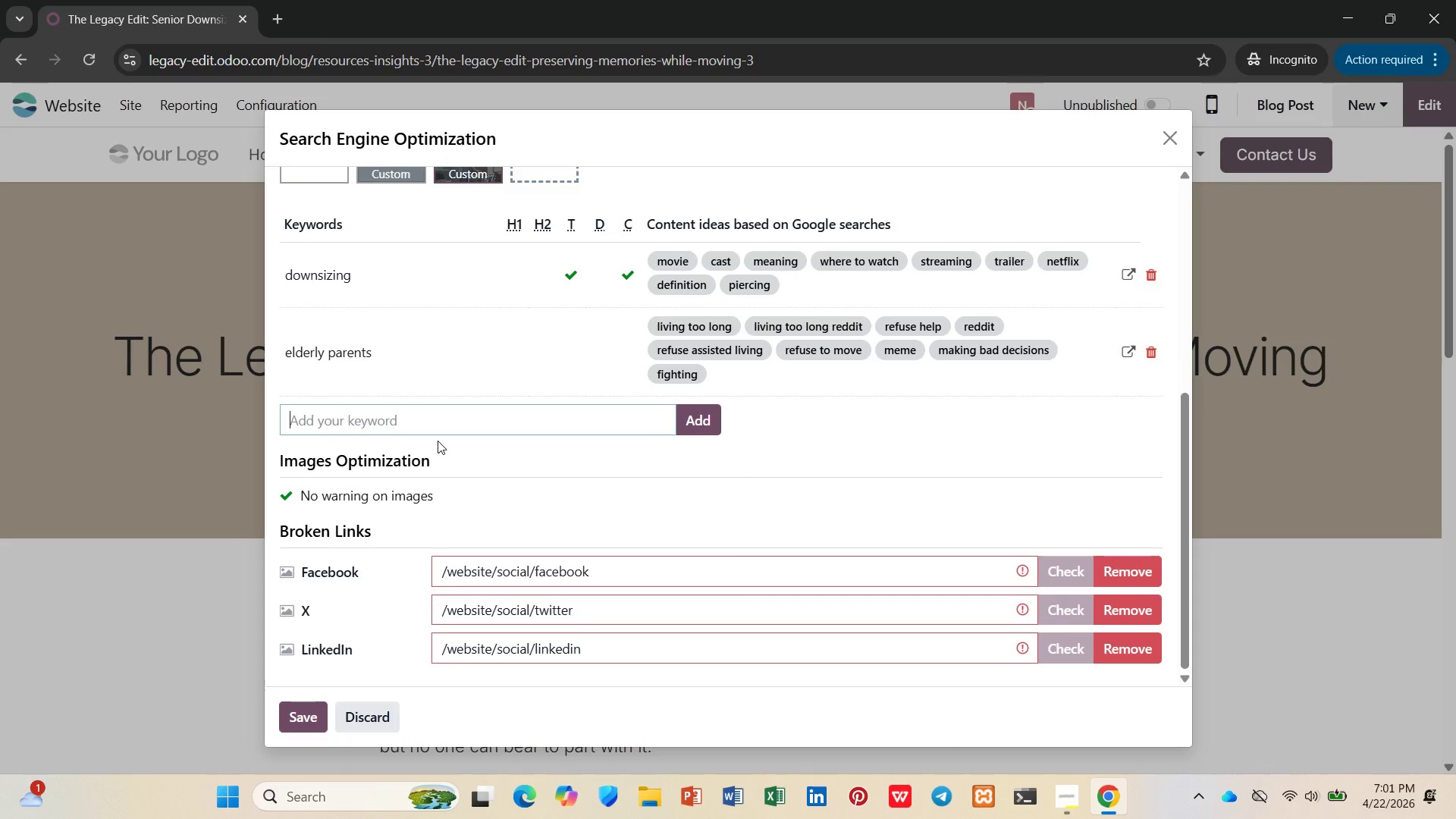 
scroll: coordinate [432, 450], scroll_direction: up, amount: 7.0
 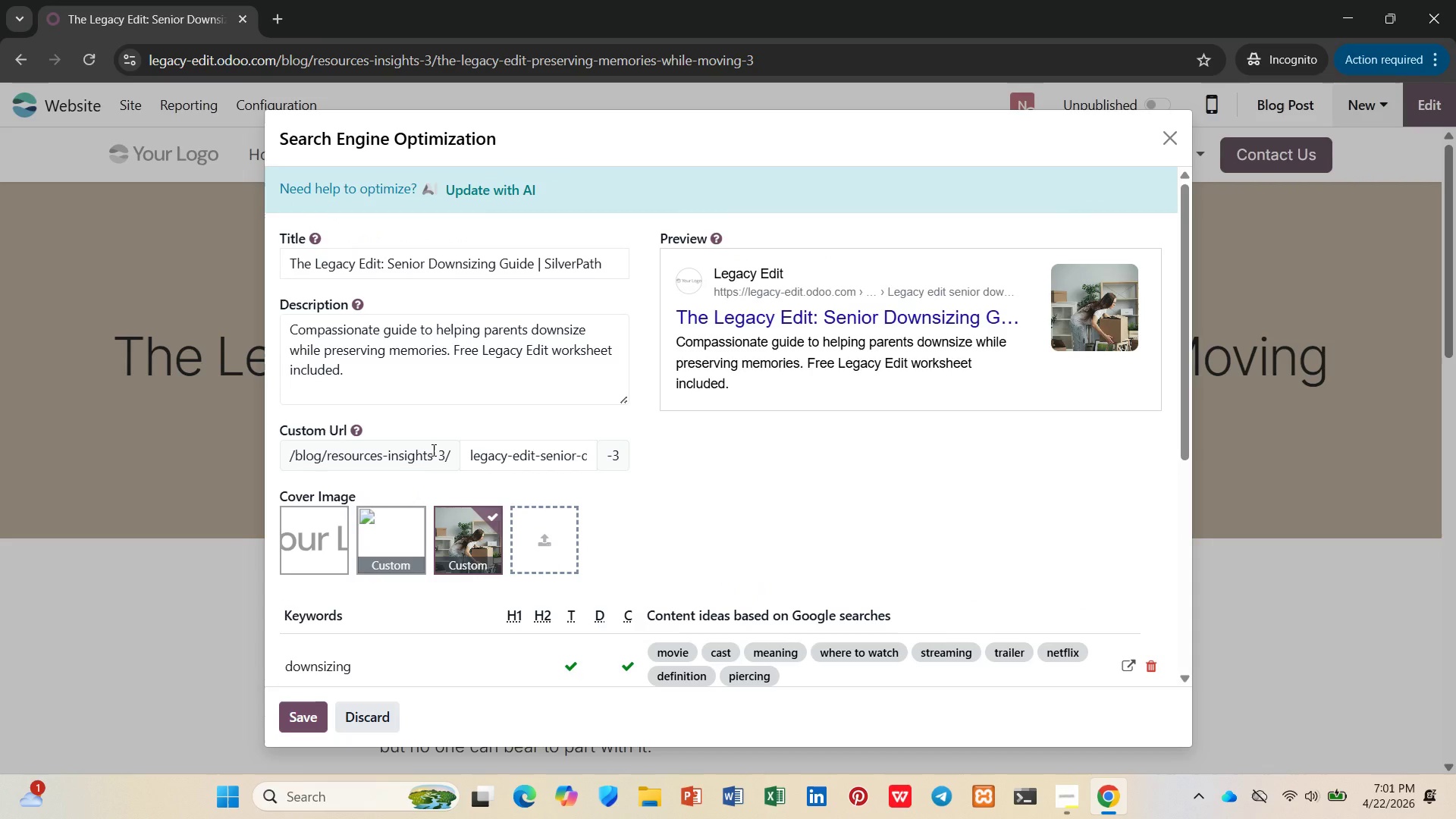 
scroll: coordinate [432, 450], scroll_direction: down, amount: 4.0
 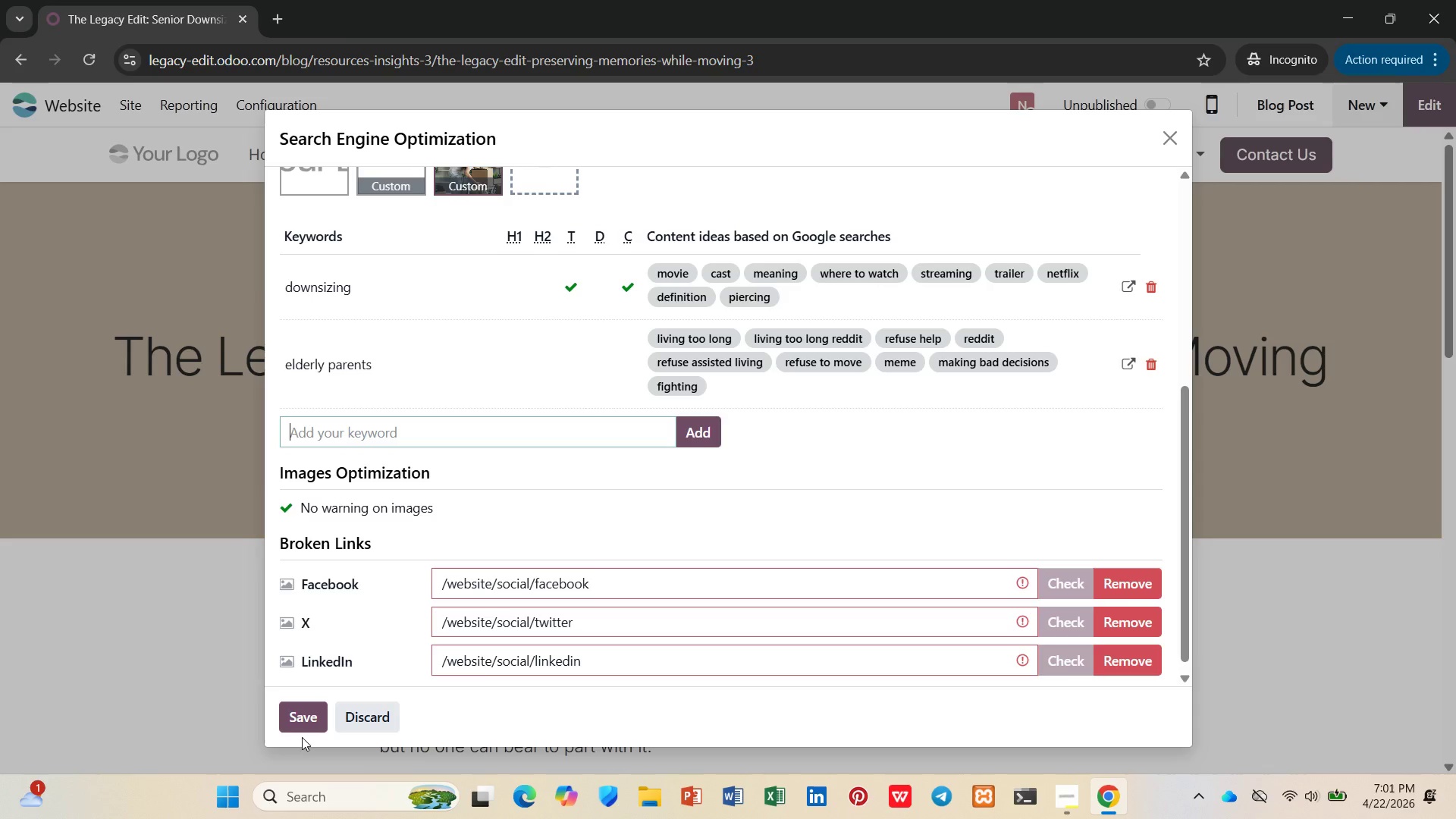 
left_click([297, 723])
 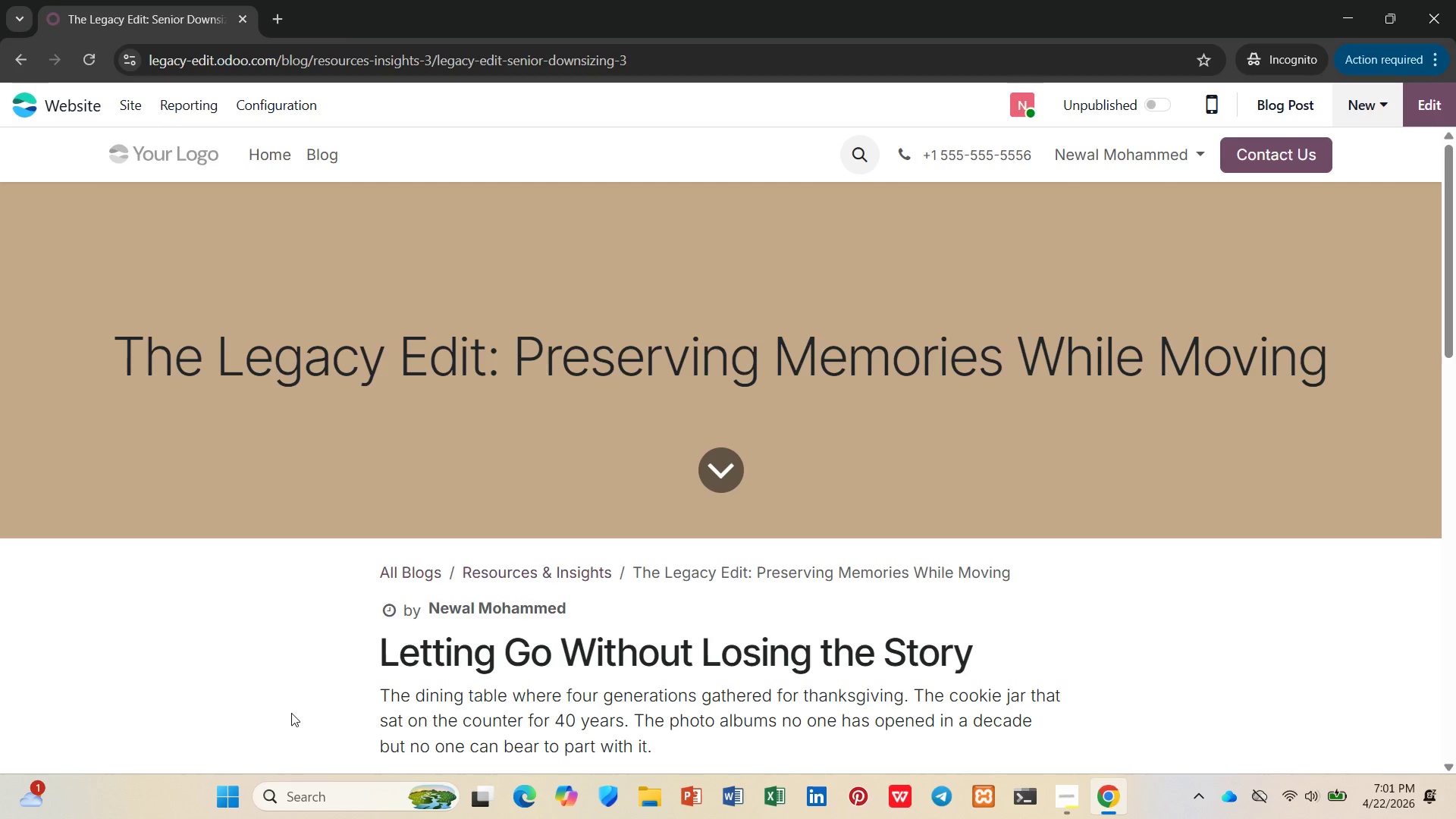 
scroll: coordinate [346, 548], scroll_direction: down, amount: 9.0
 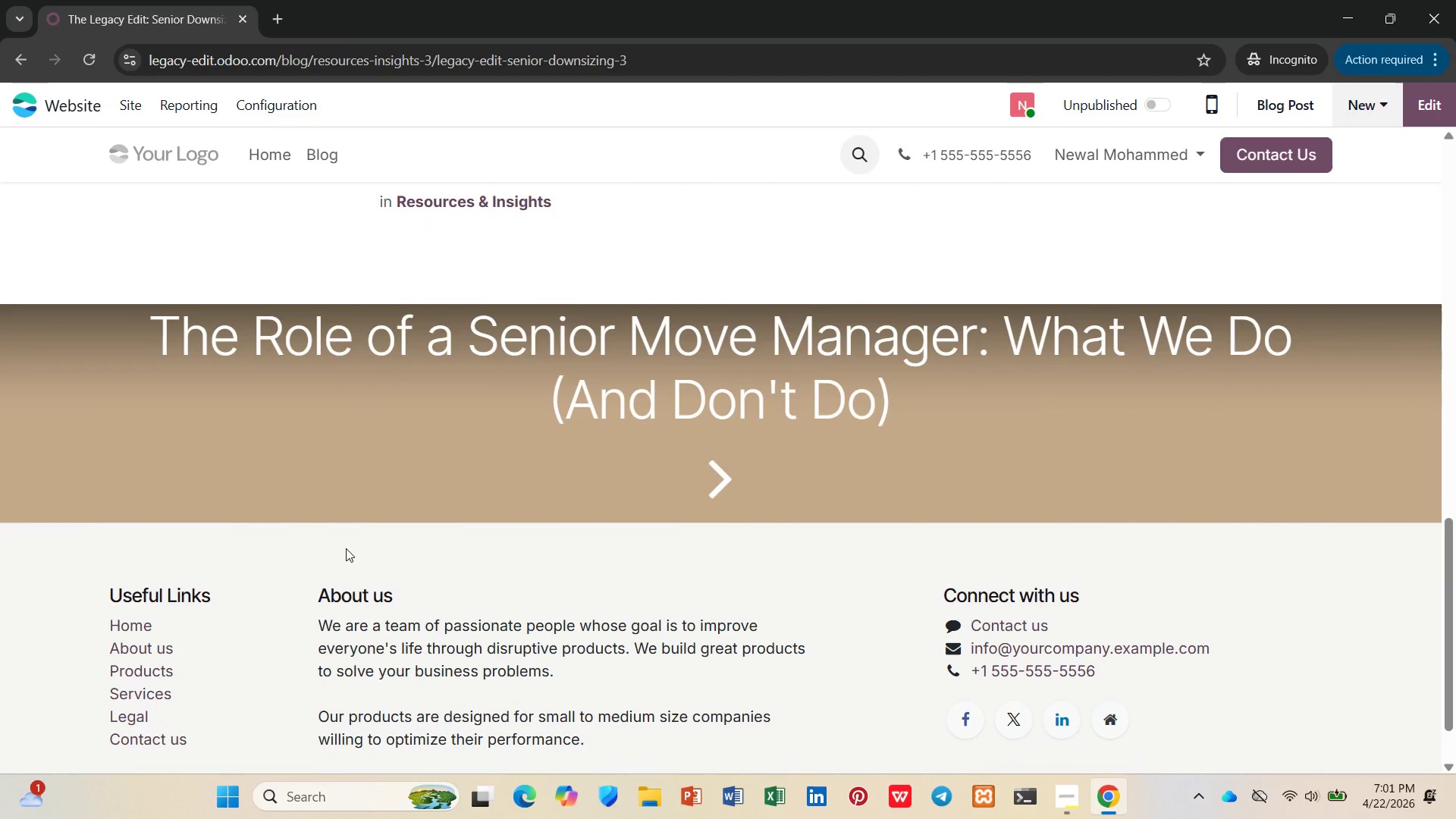 
scroll: coordinate [344, 550], scroll_direction: up, amount: 15.0
 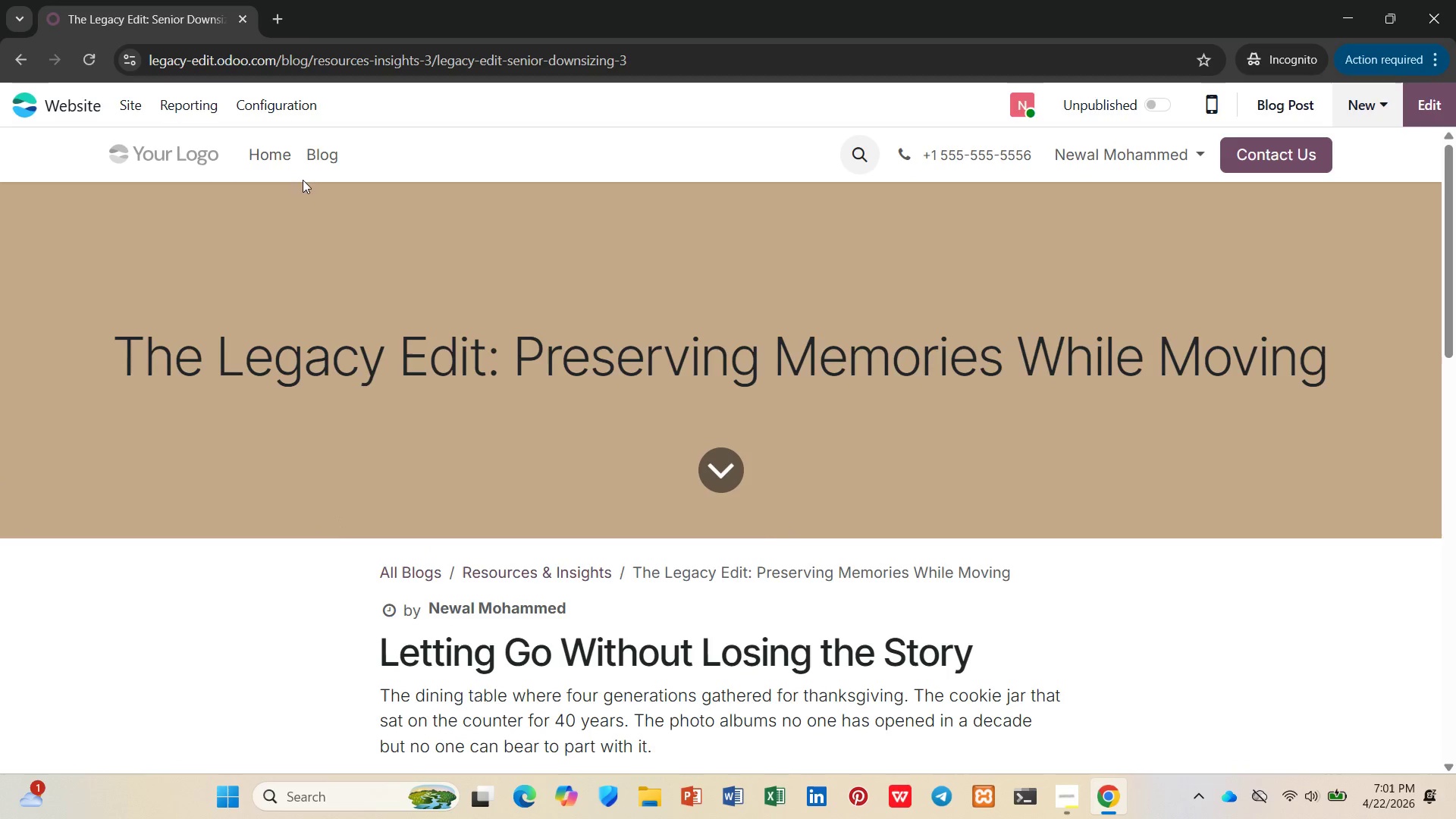 
left_click([321, 155])
 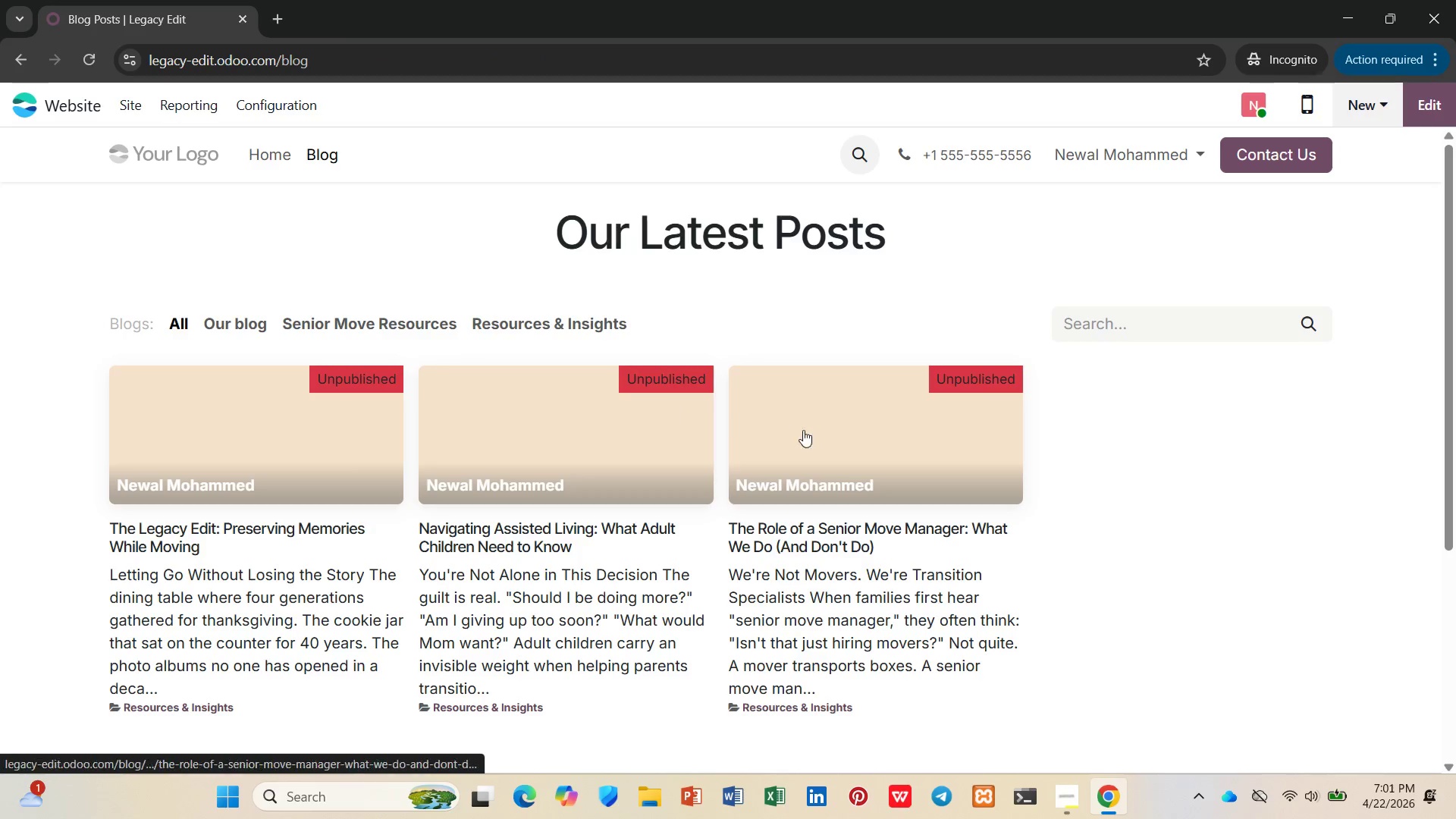 
left_click([907, 433])
 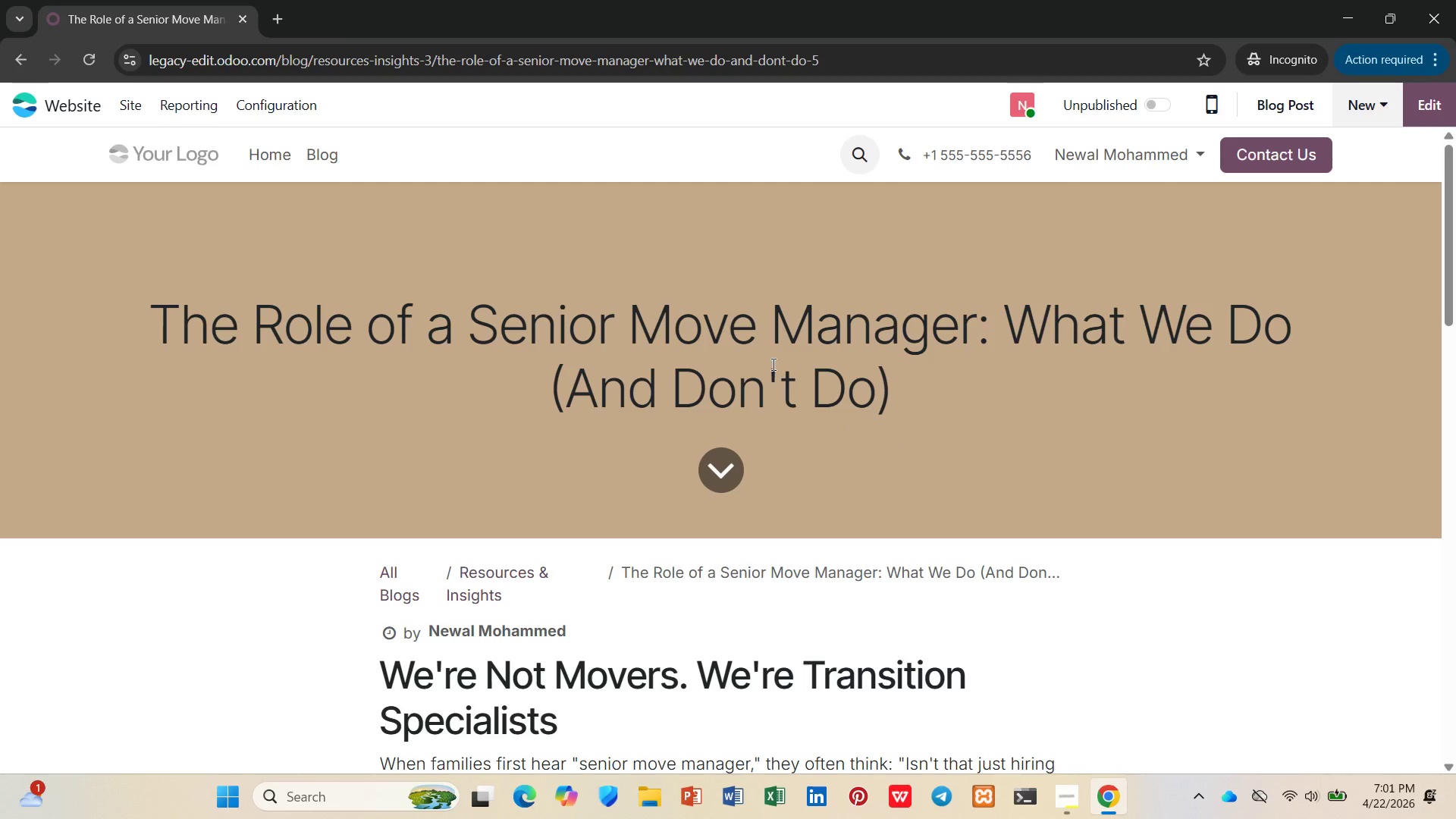 
left_click([122, 105])
 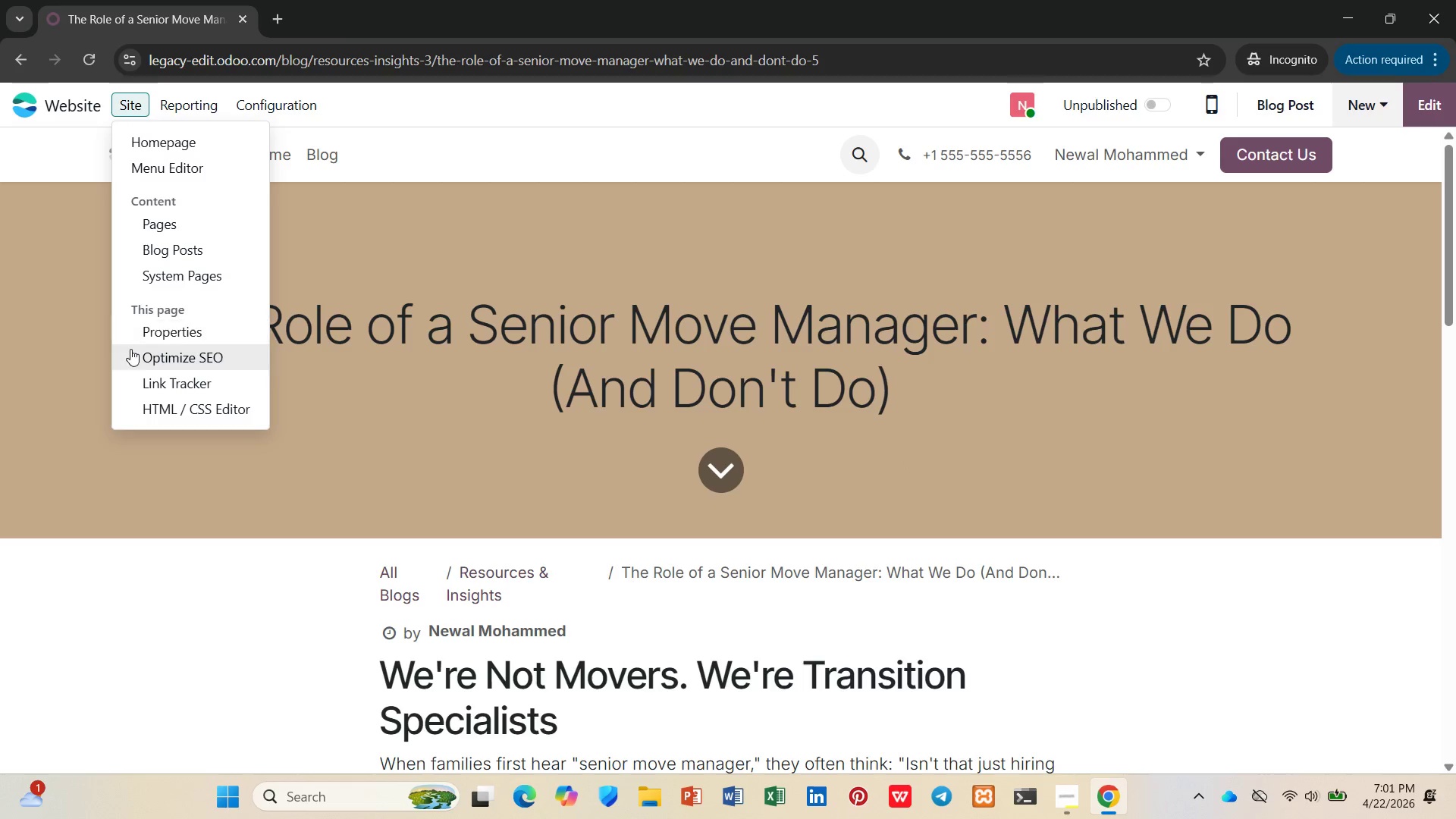 
left_click([130, 350])
 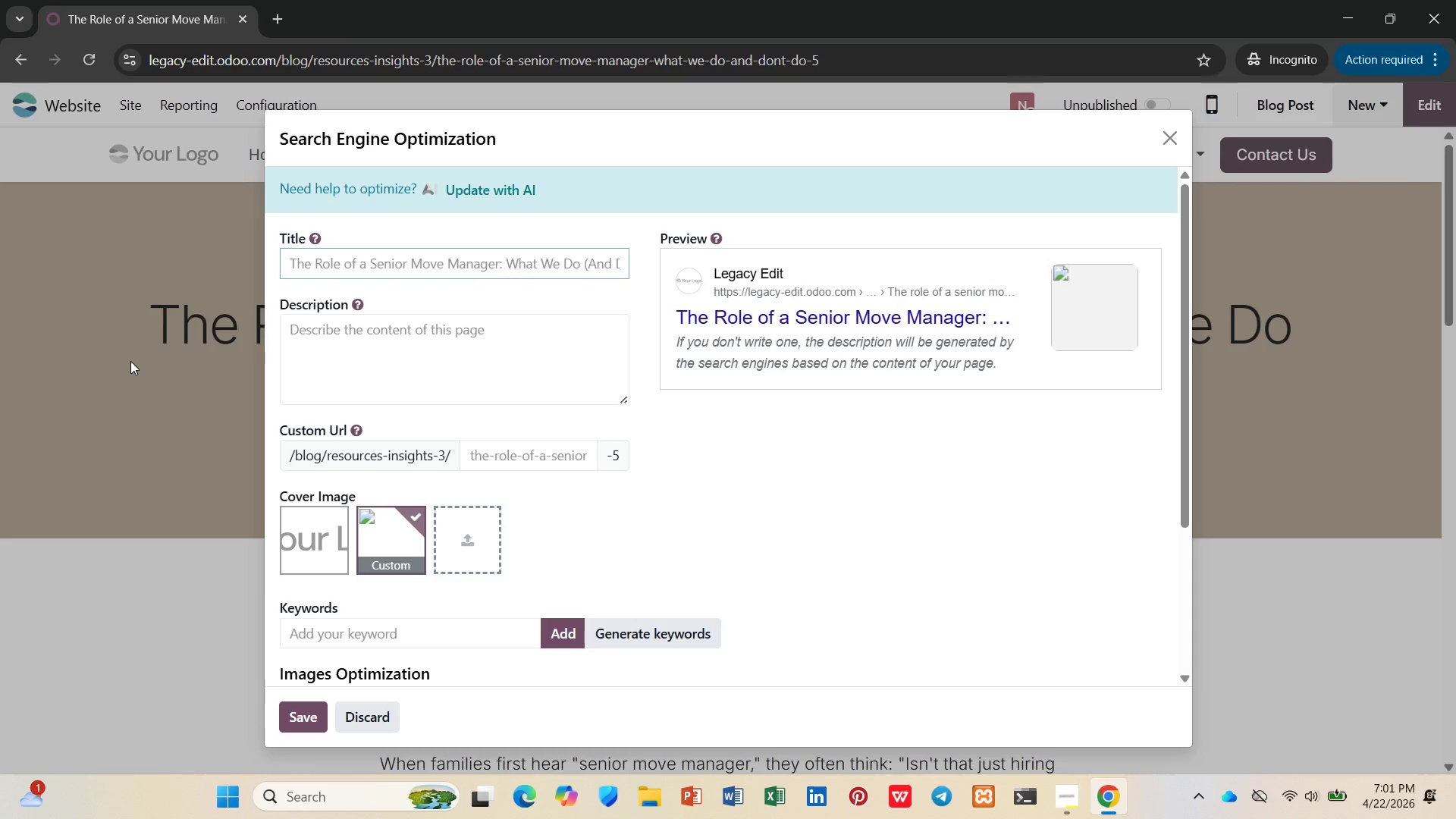 
type(WHat IS a SEnior MAnager? | SIlverPAth TRansitons)
 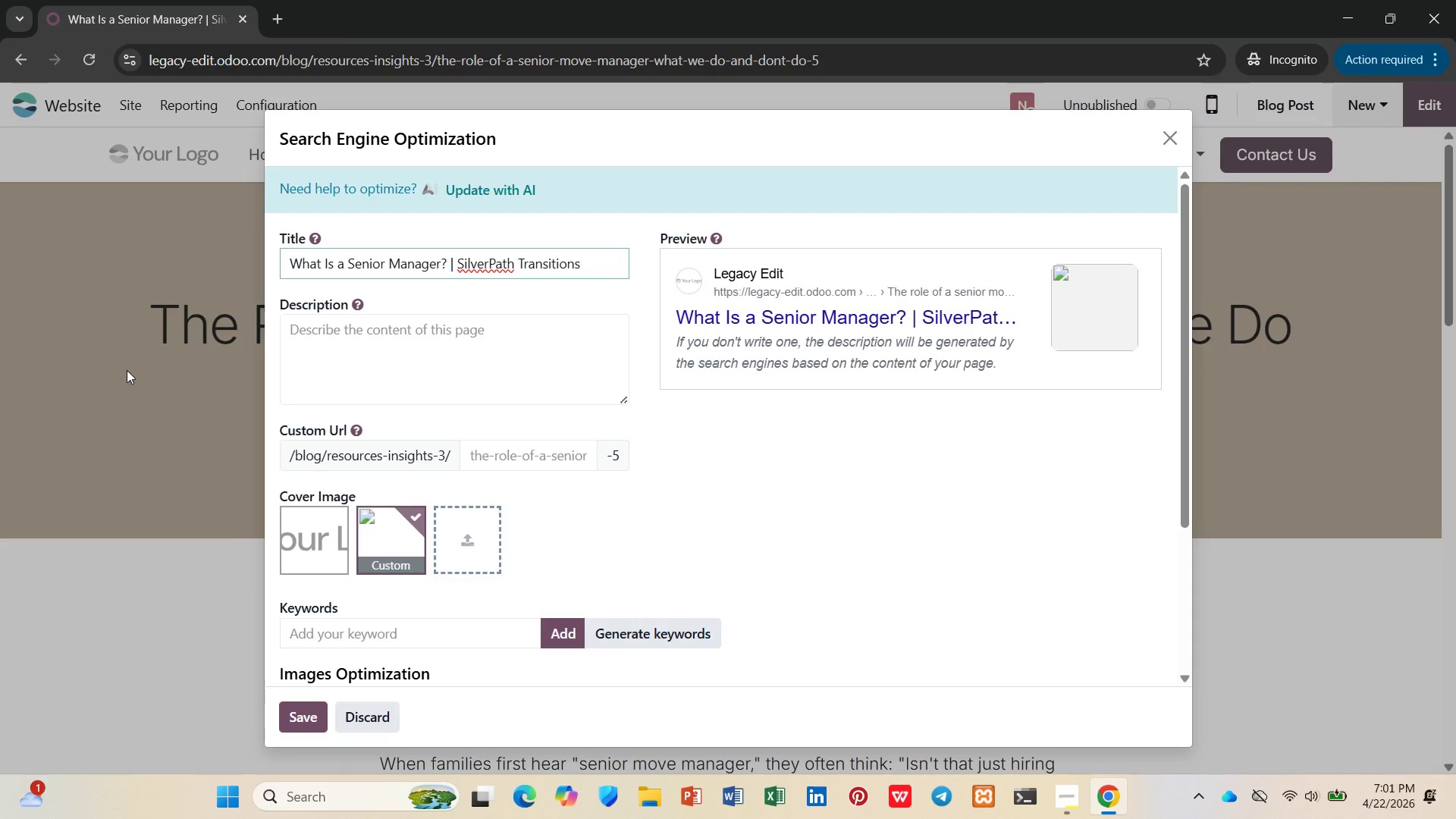 
left_click([535, 348])
 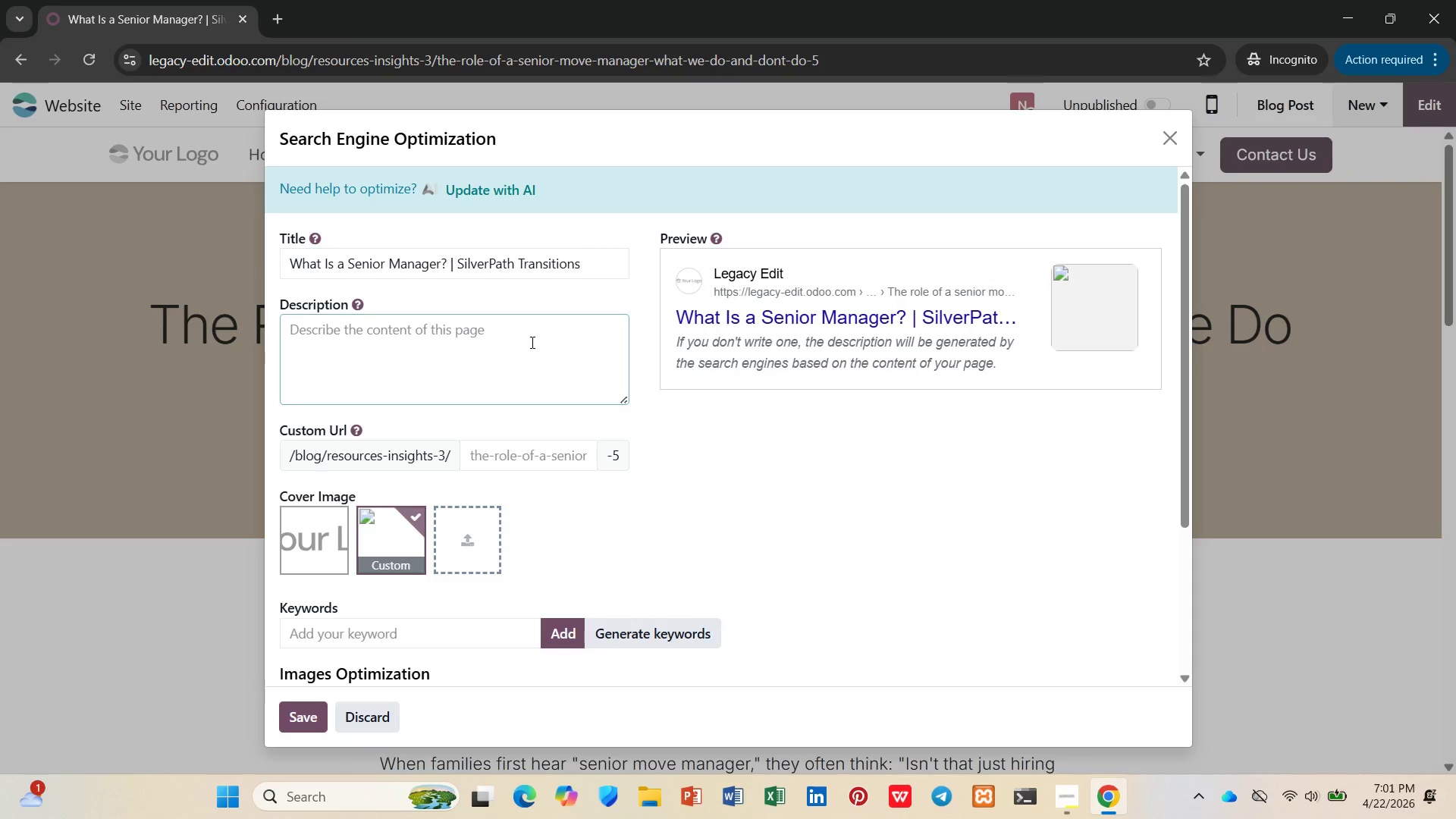 
type(Learn how senior move managers help with downsizing, sorting, and settling )
 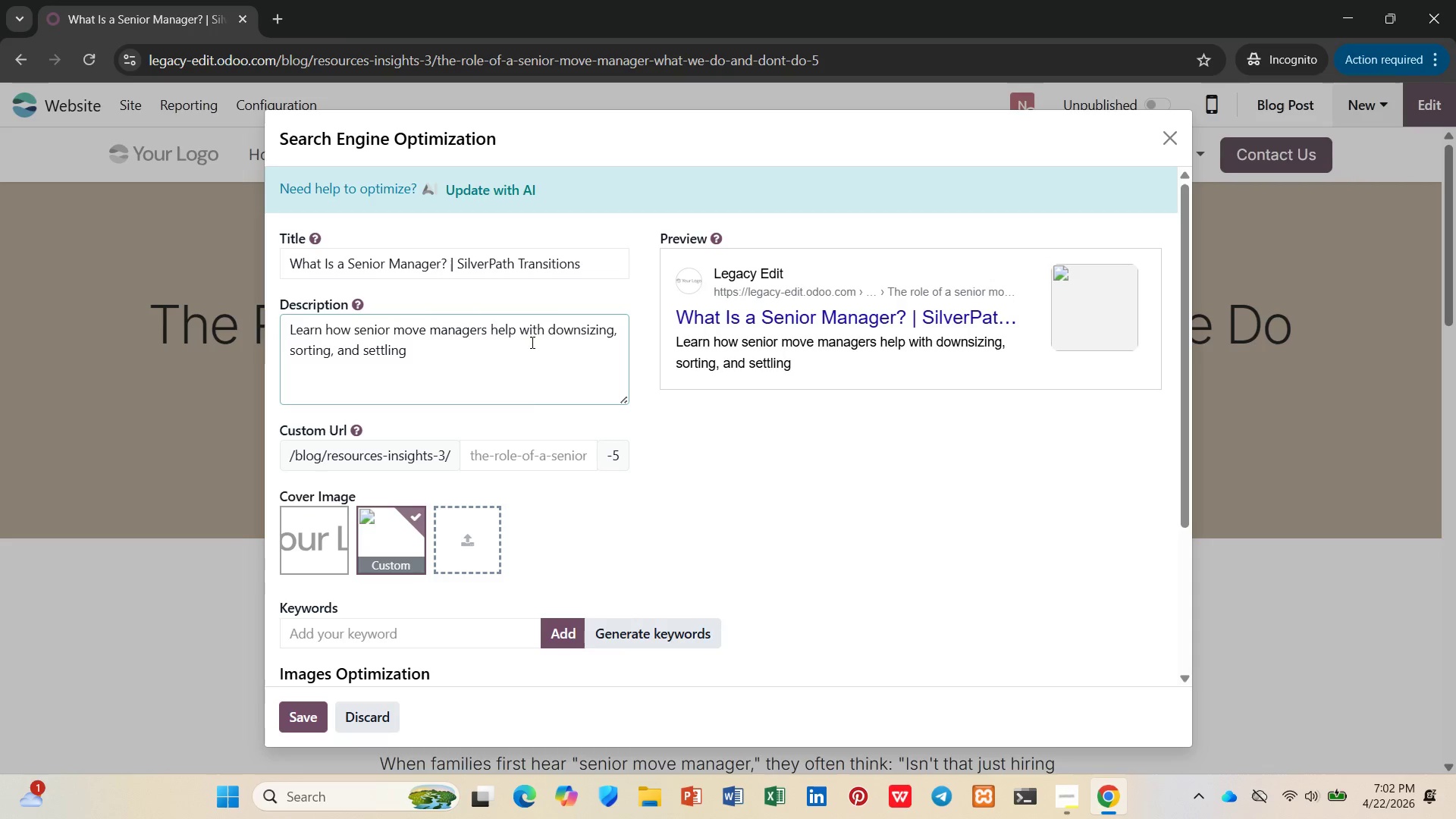 
type(- and how we partner with elderlaw professions)
key(Backspace)
type(als)
 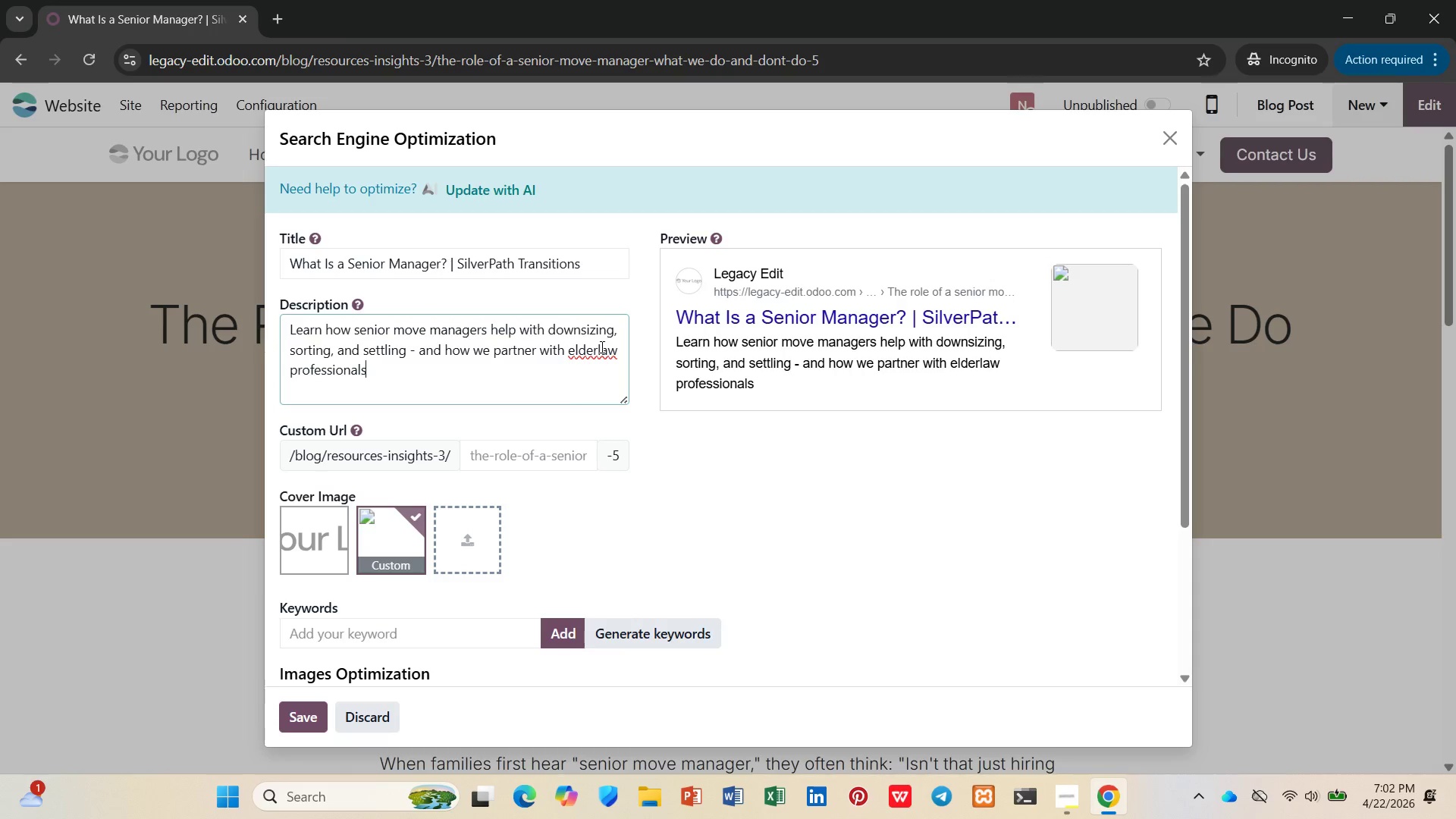 
key(Space)
 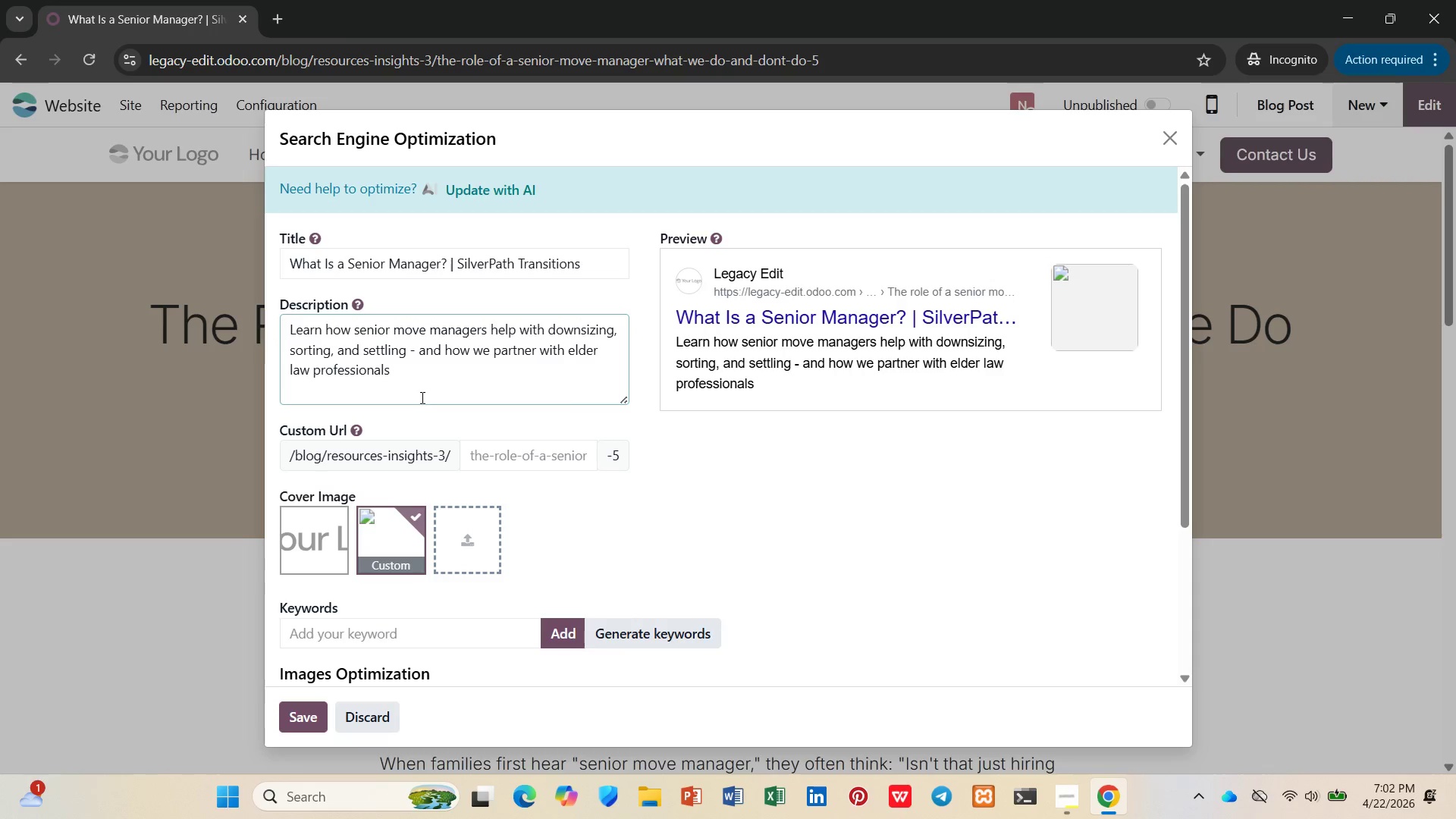 
left_click([418, 389])
 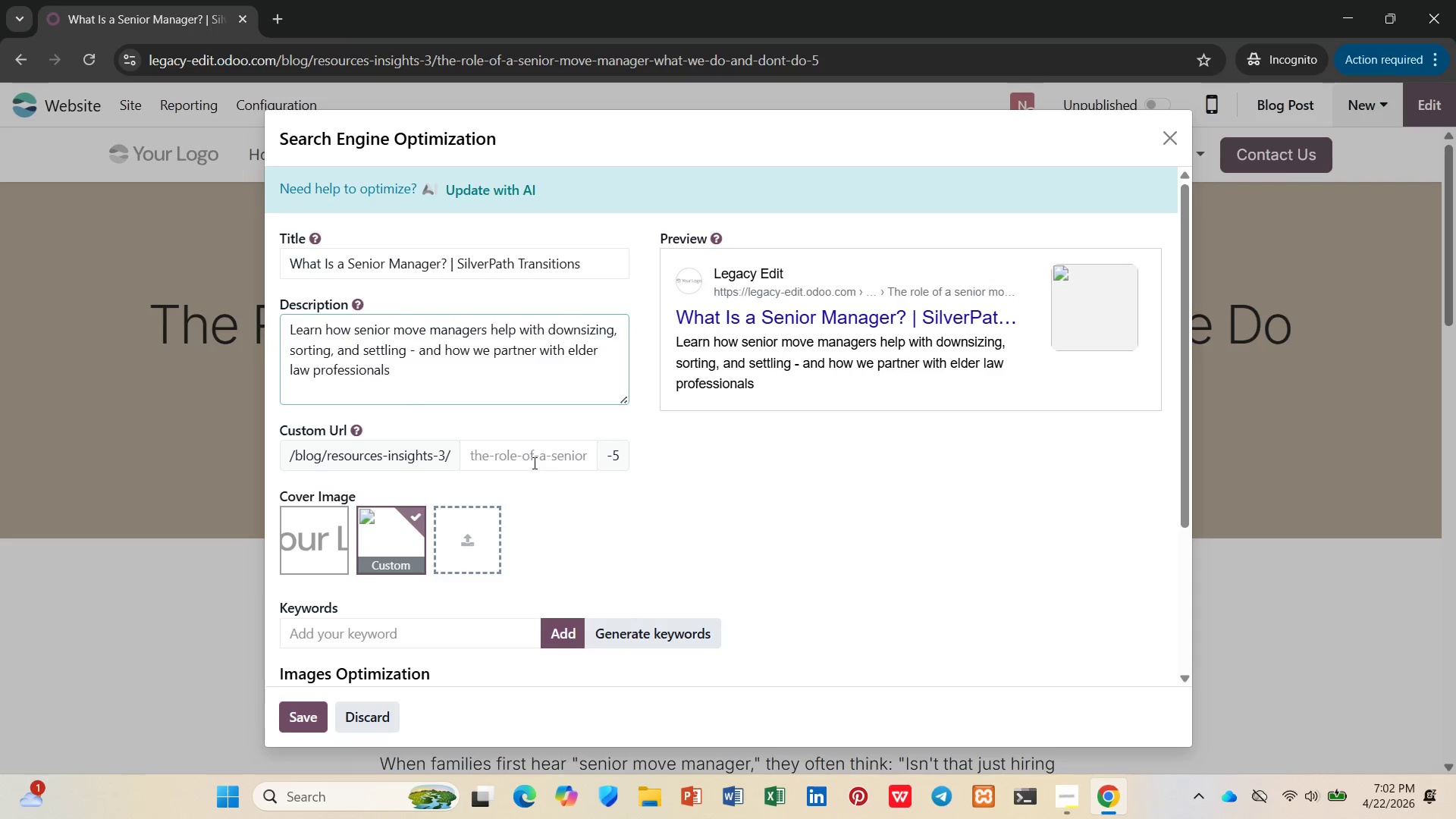 
left_click([533, 462])
 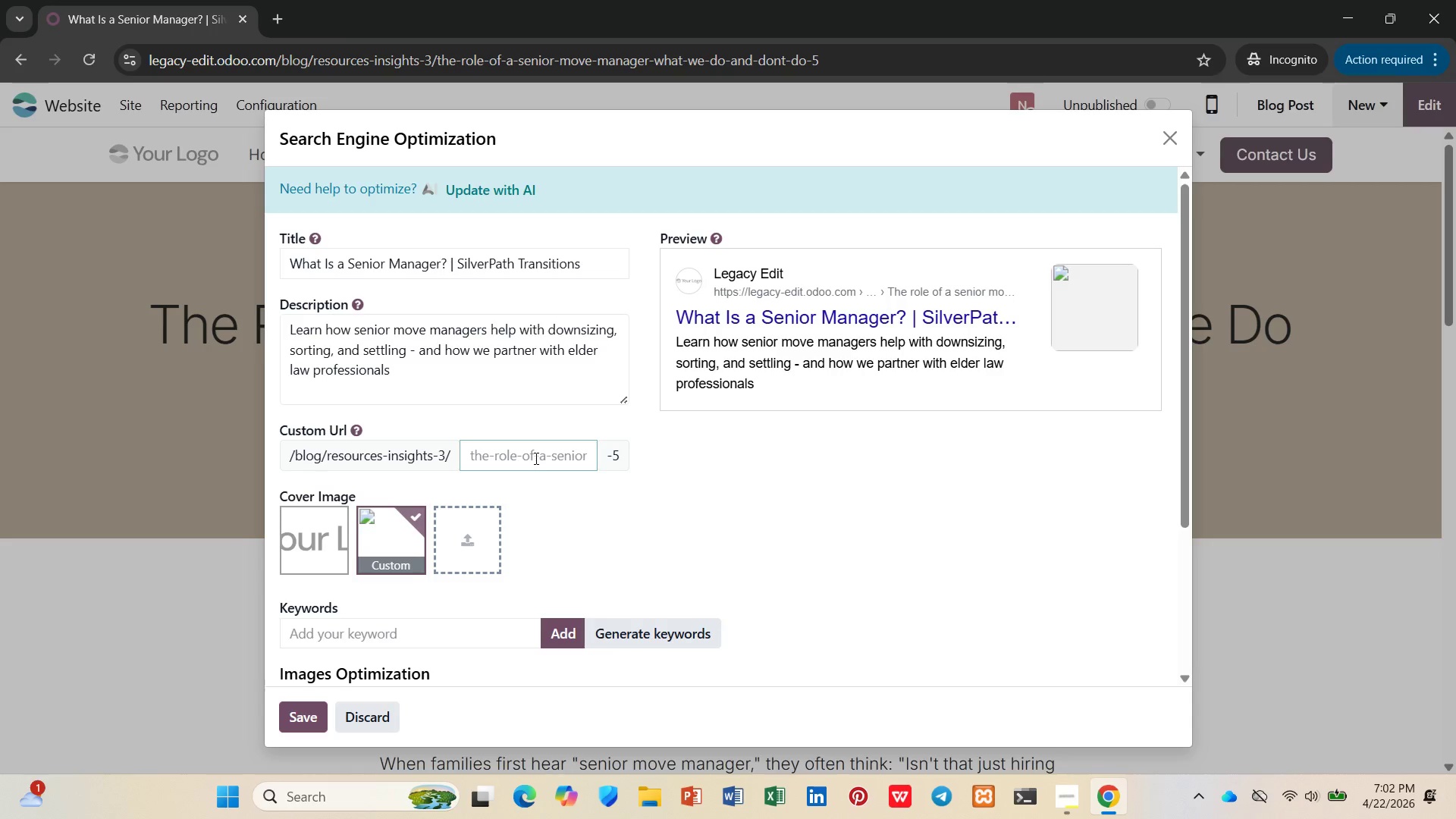 
type(senior-move-manager-role)
 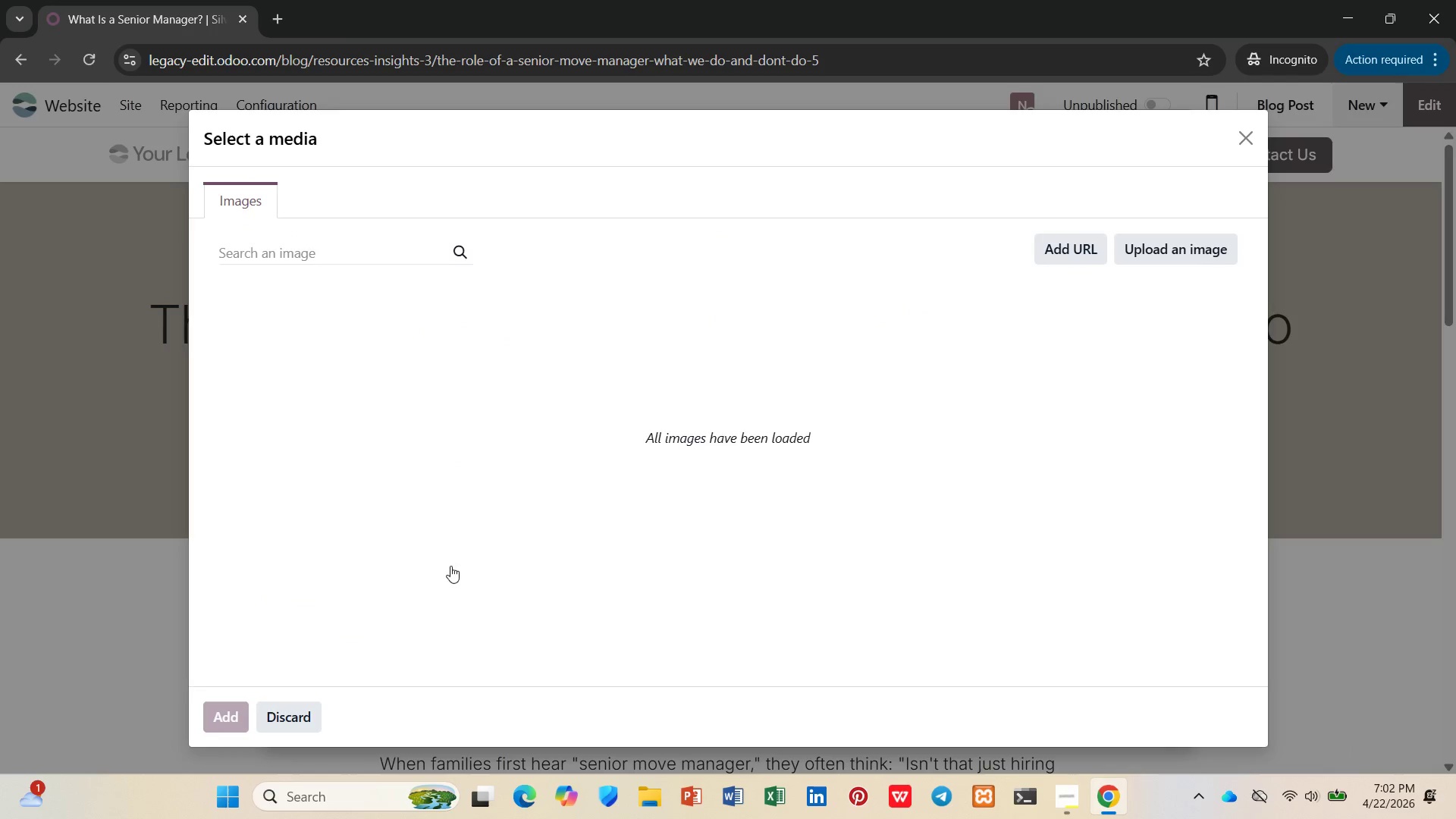 
wait(5.75)
 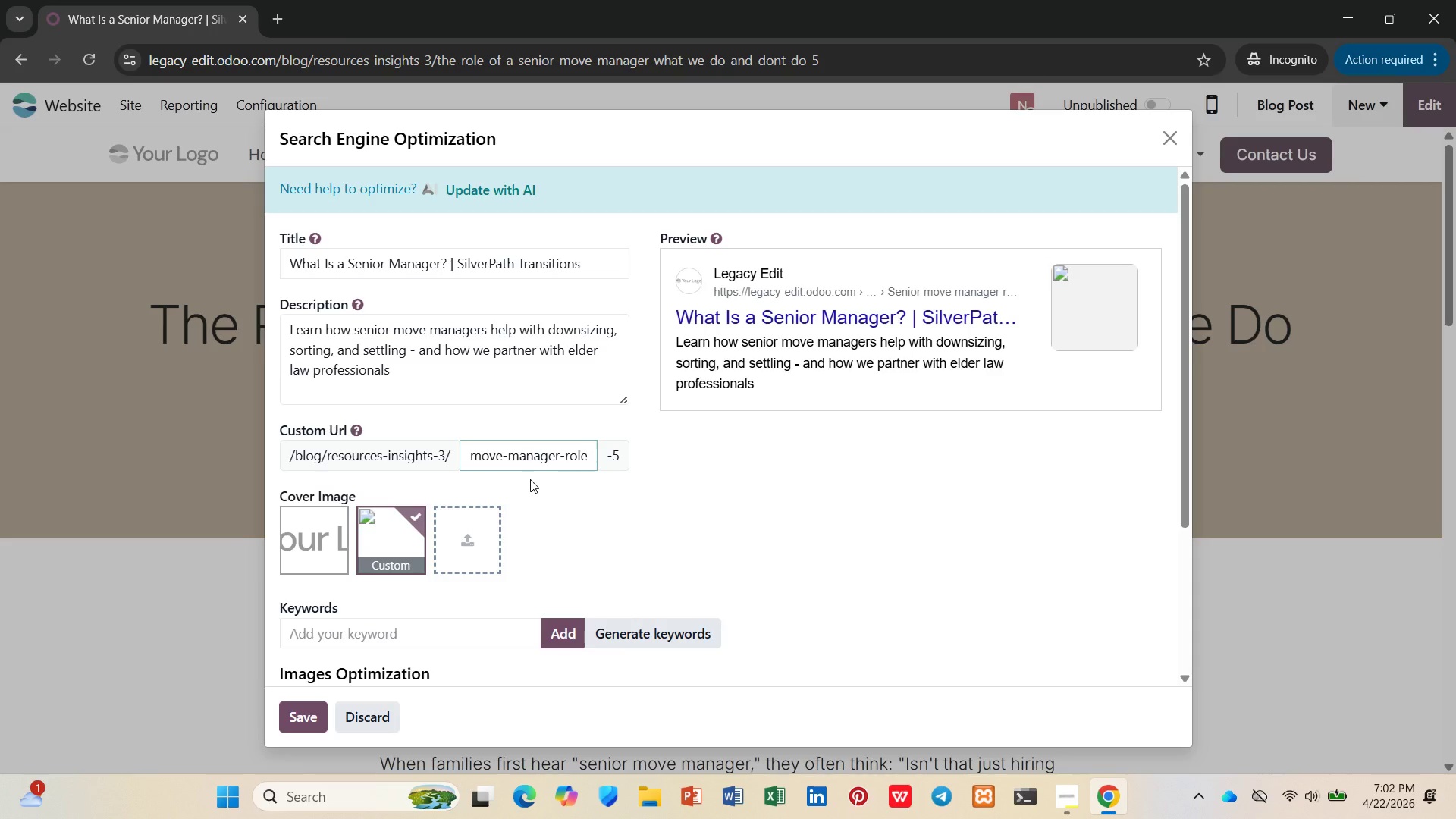 
left_click([352, 259])
 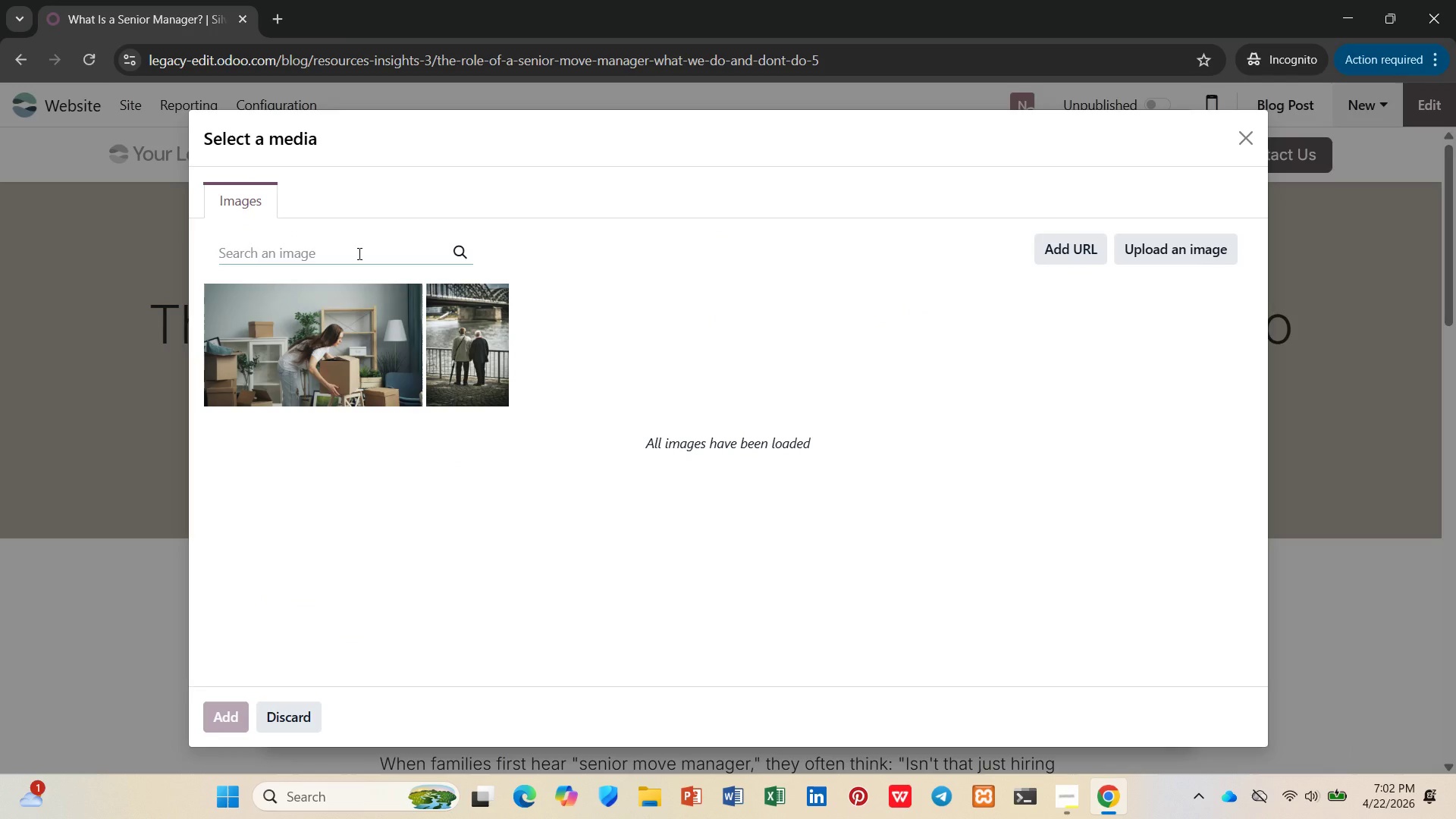 
type(move manager)
 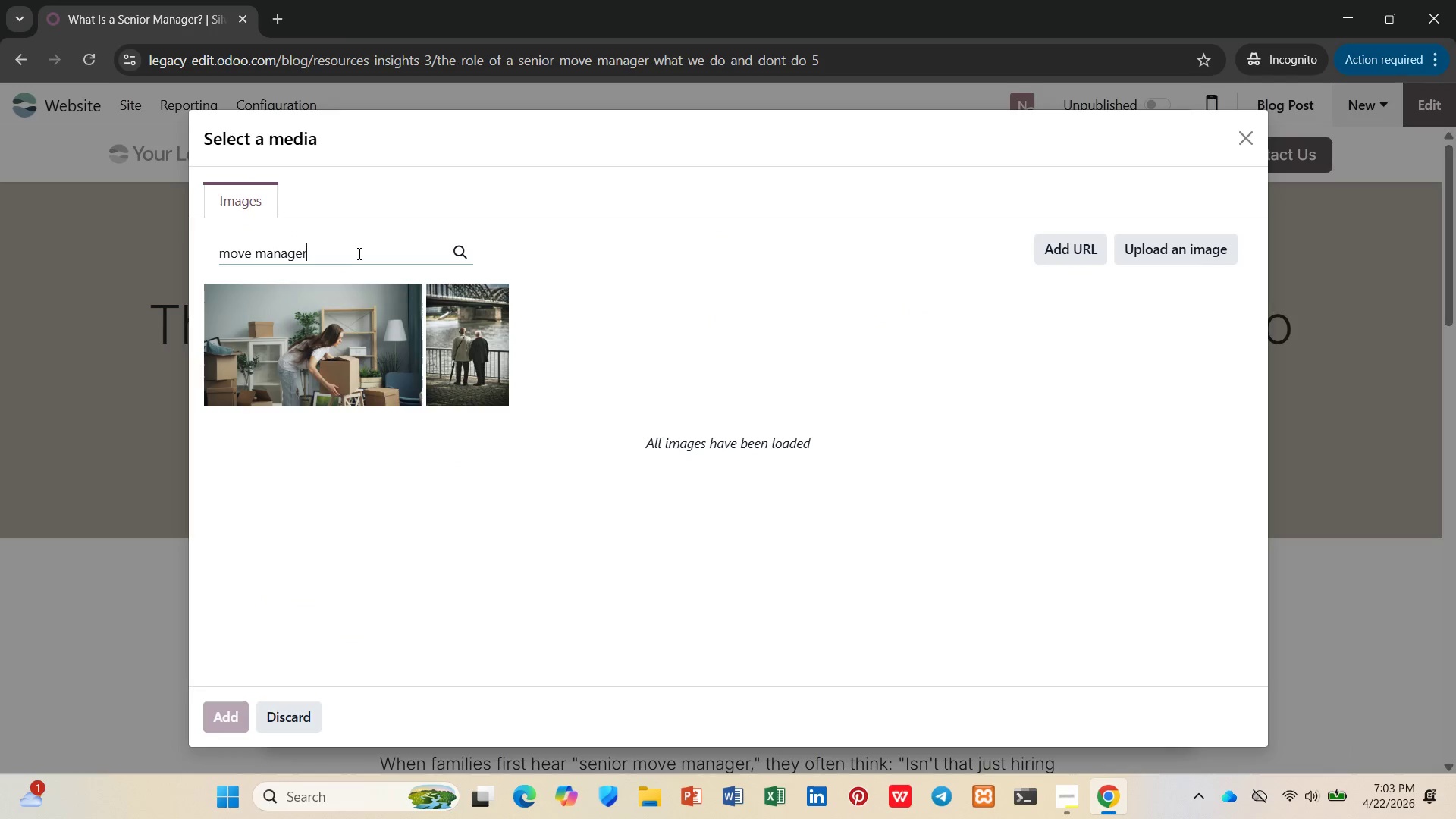 
key(Enter)
 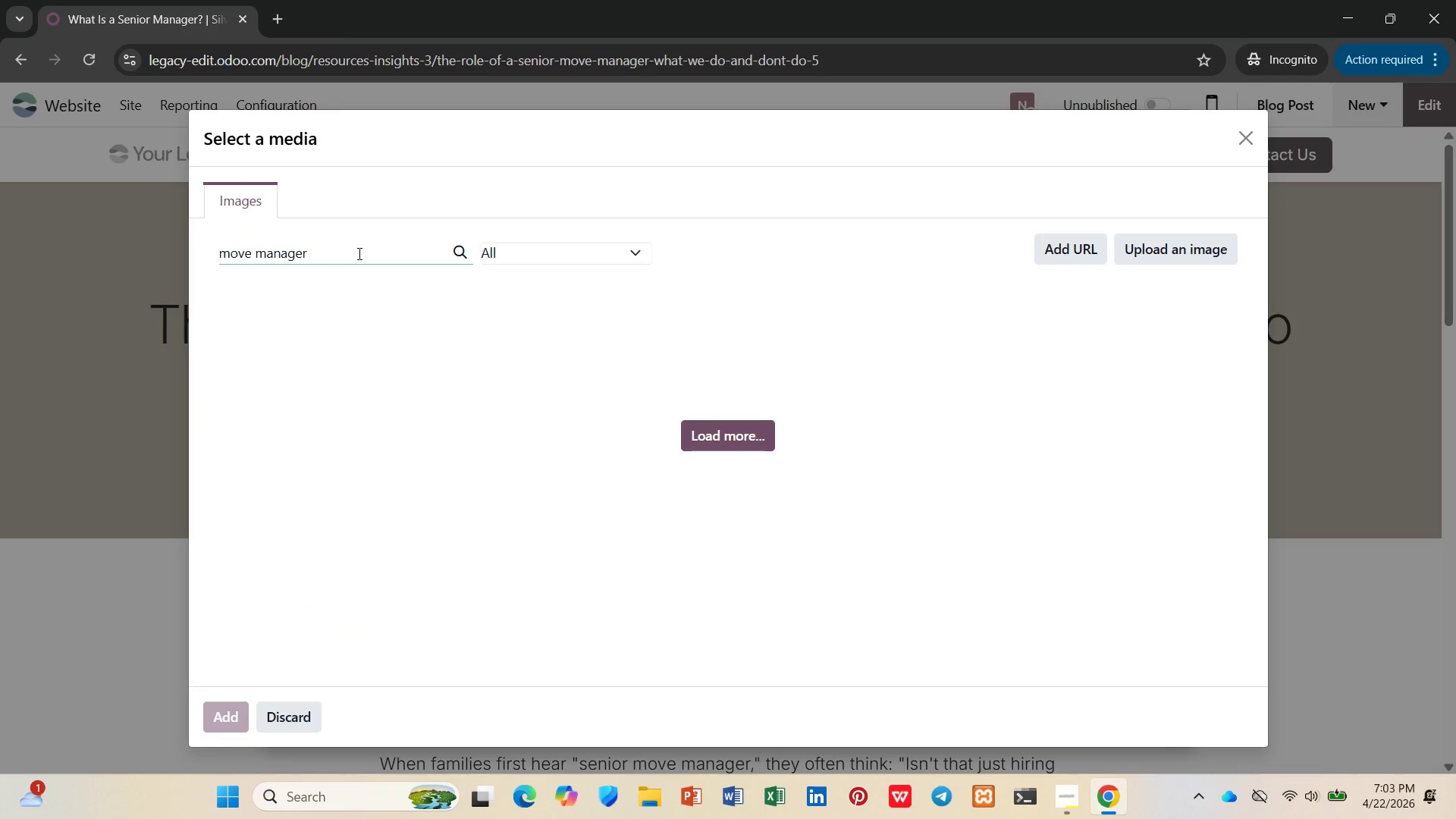 
mouse_move([413, 416])
 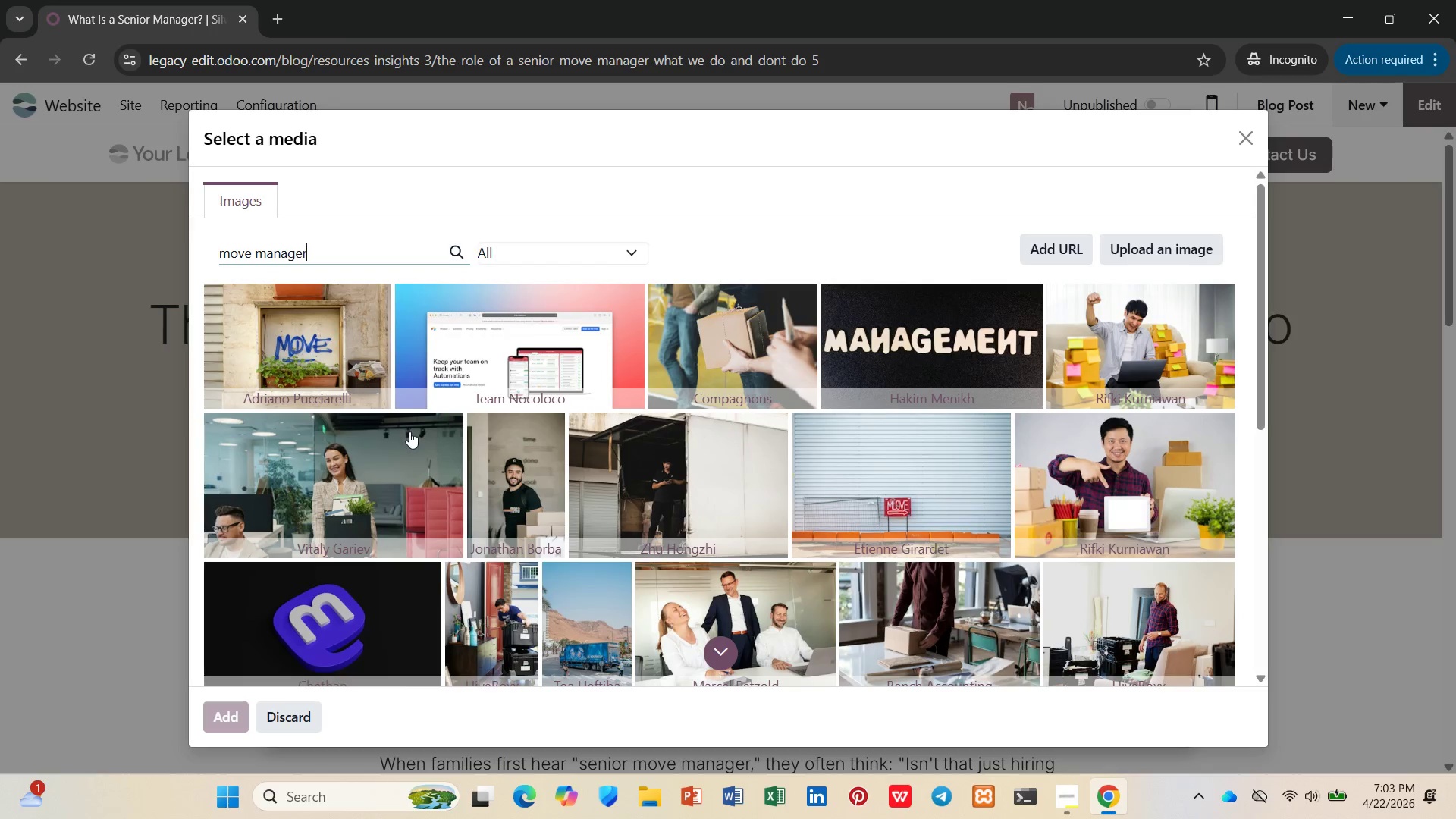 
scroll: coordinate [411, 431], scroll_direction: down, amount: 5.0
 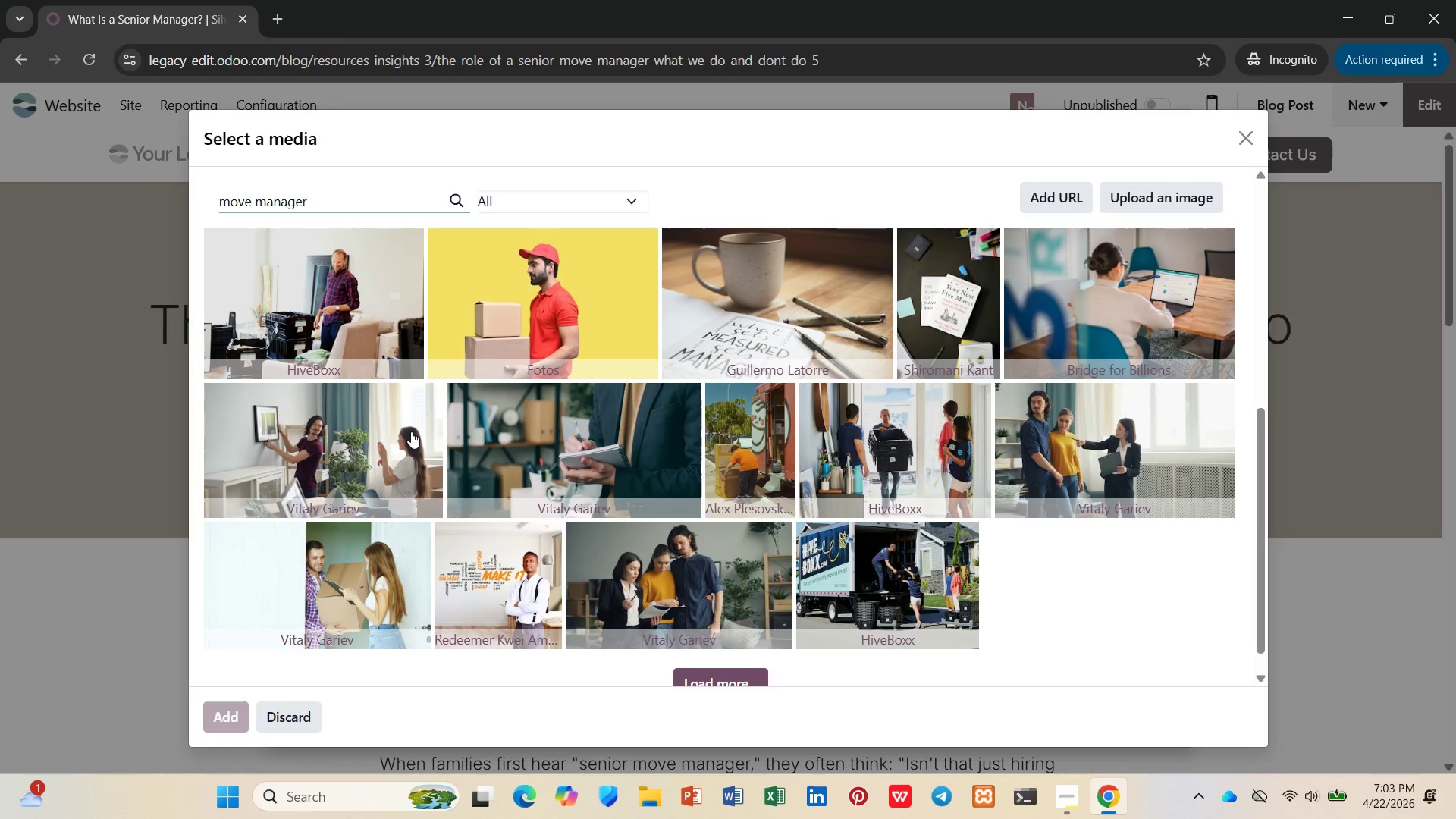 
left_click([1124, 450])
 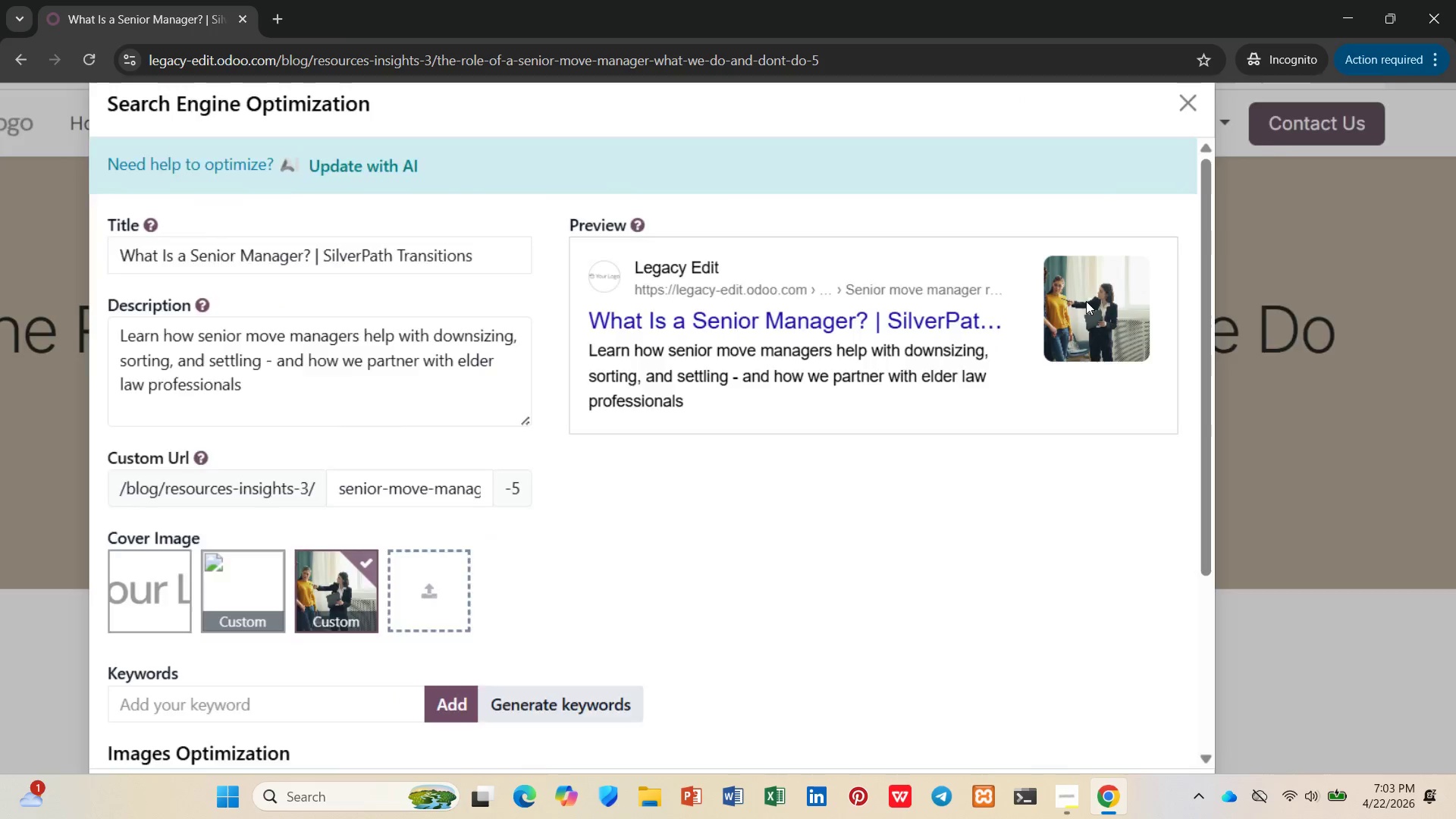 
wait(10.56)
 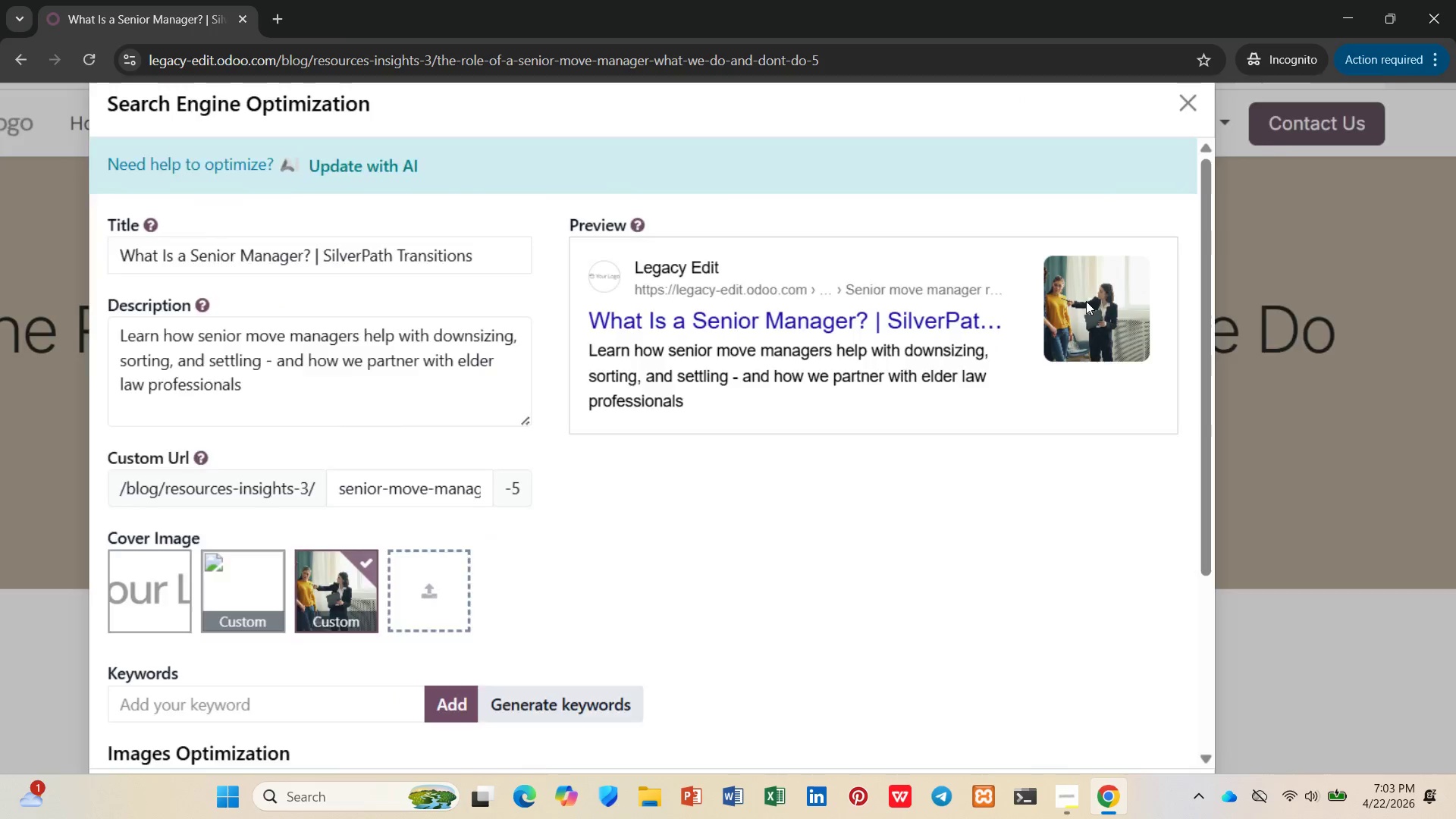 
scroll: coordinate [571, 531], scroll_direction: down, amount: 3.0
 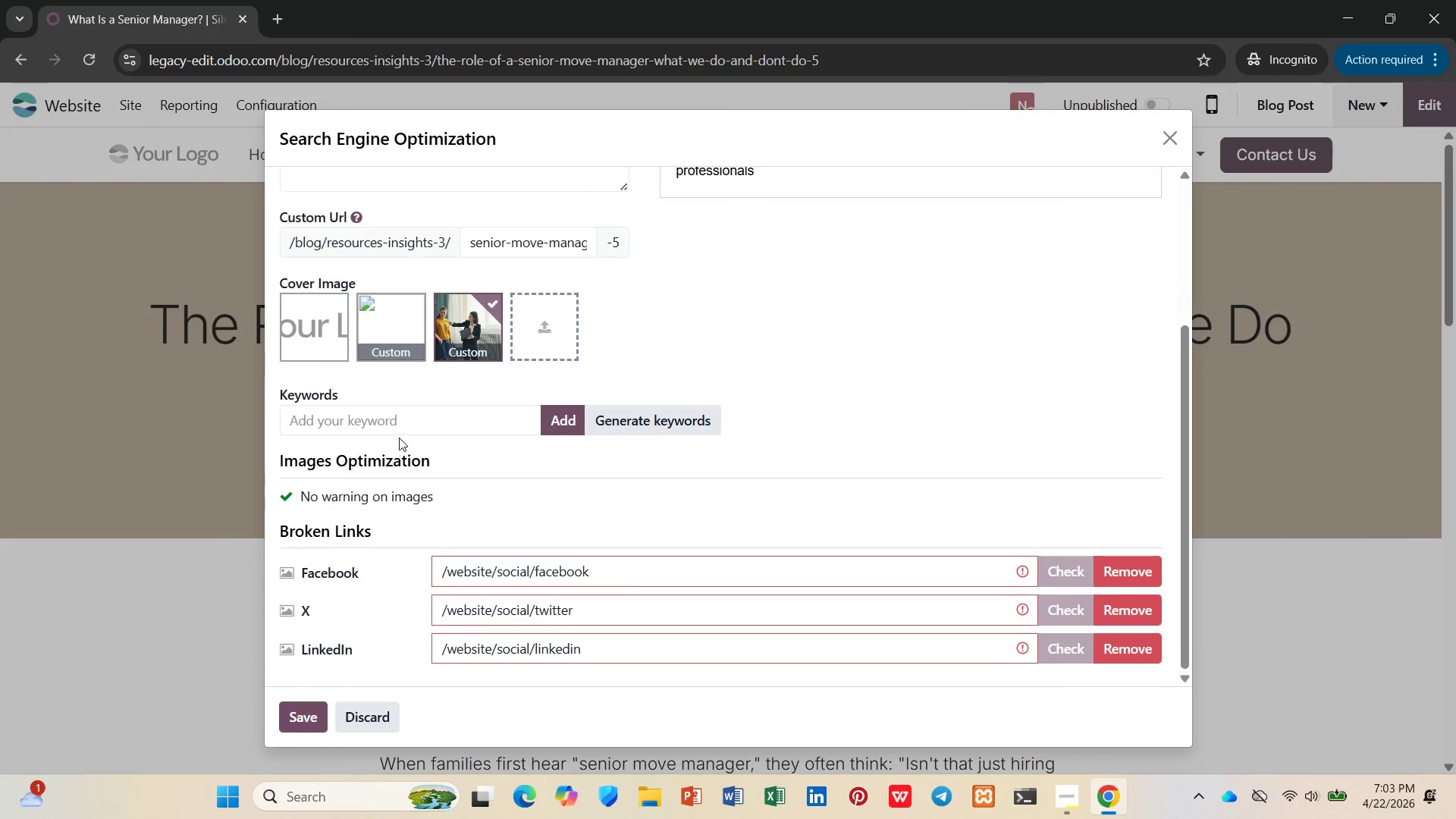 
left_click([397, 433])
 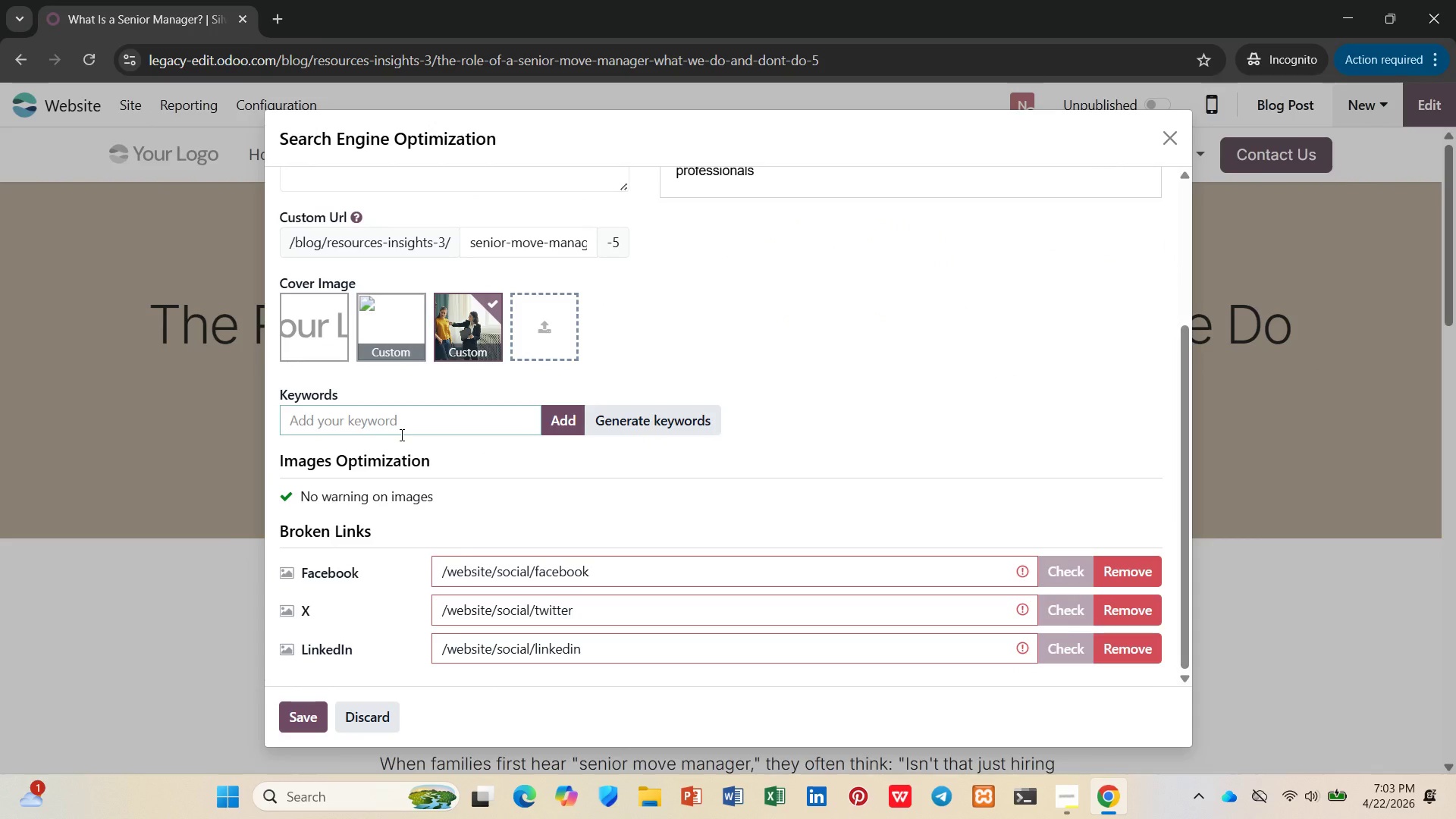 
type(move manager)
 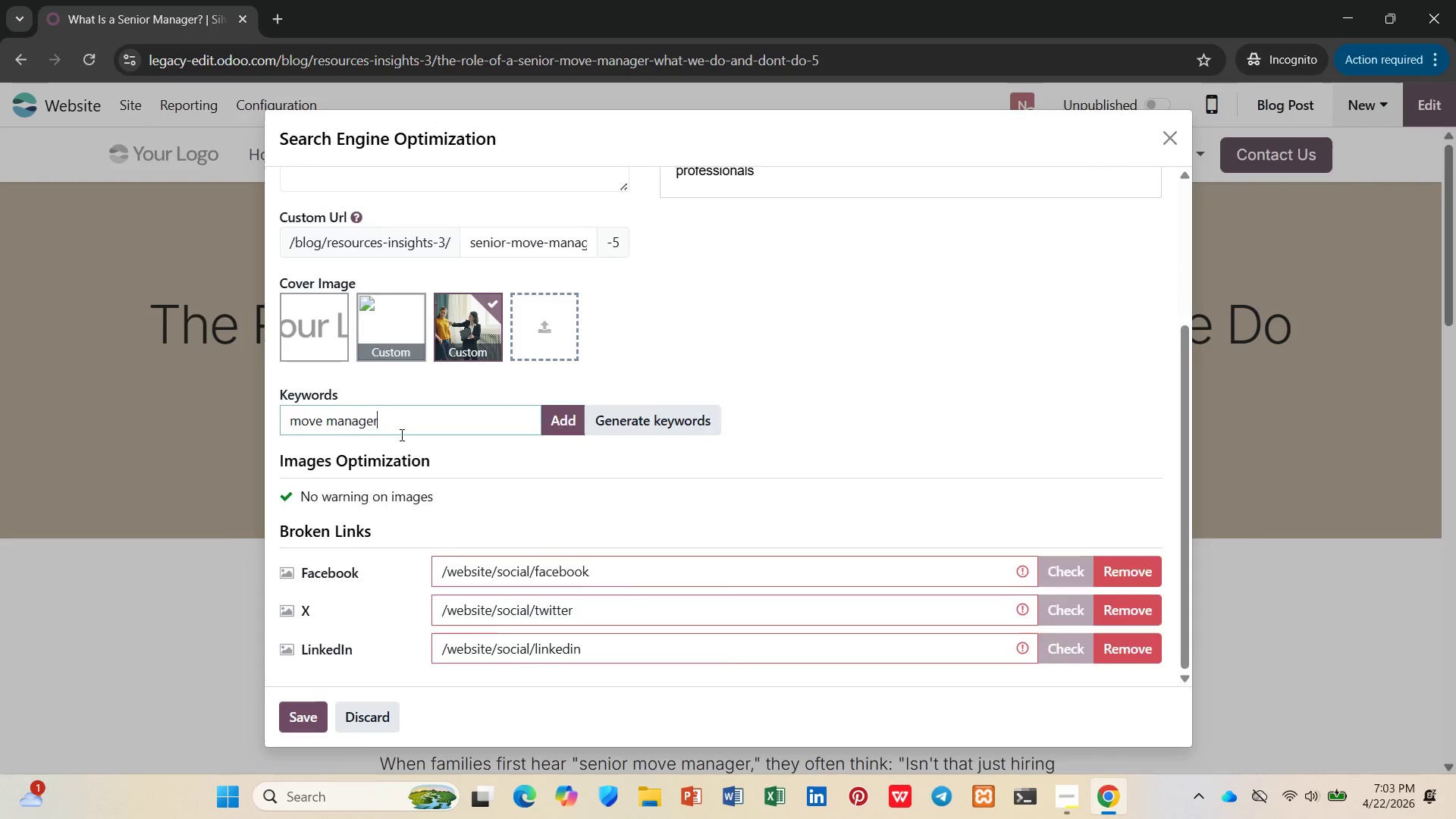 
key(Enter)
 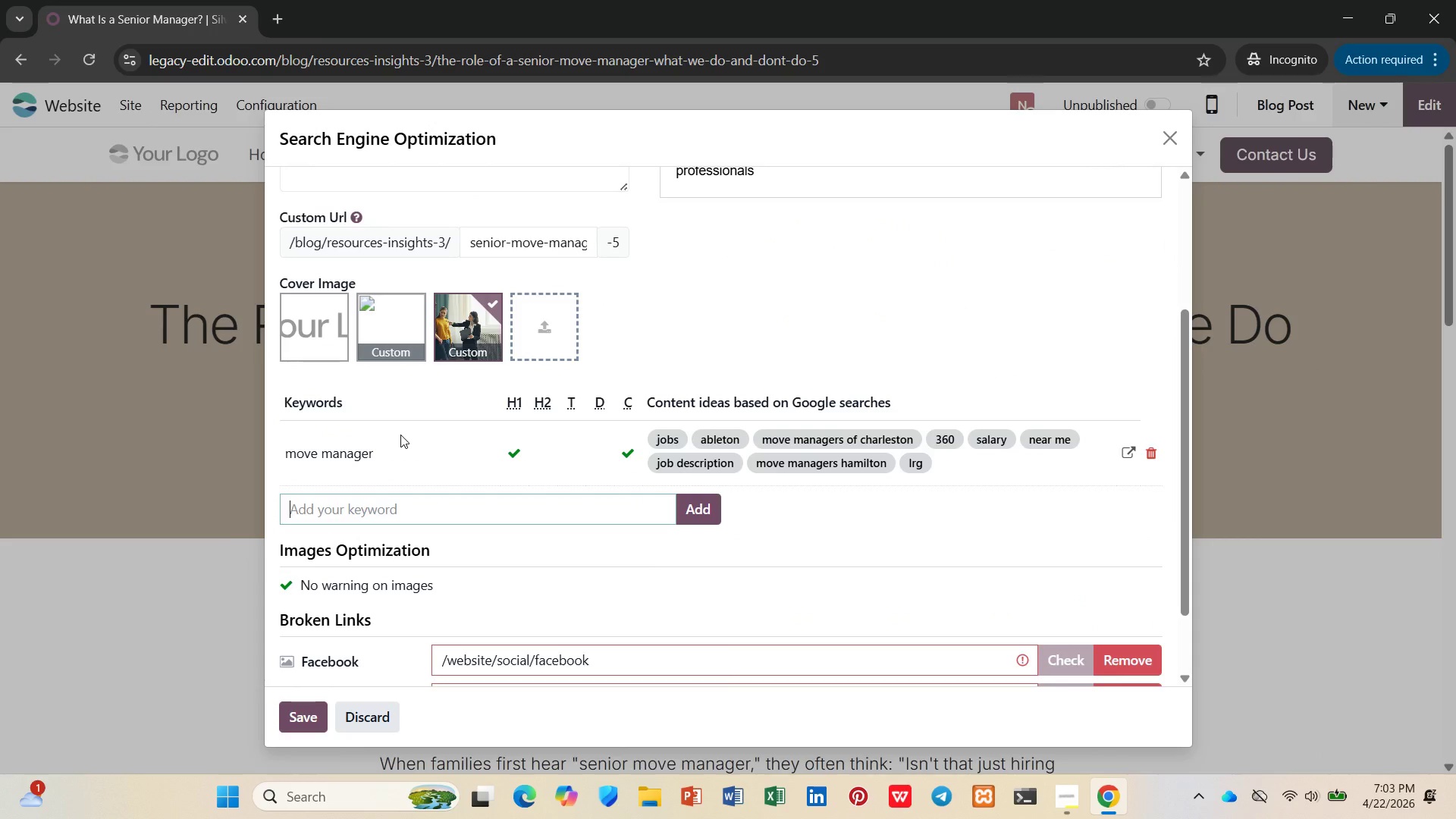 
type(settli)
key(Backspace)
type(moving)
 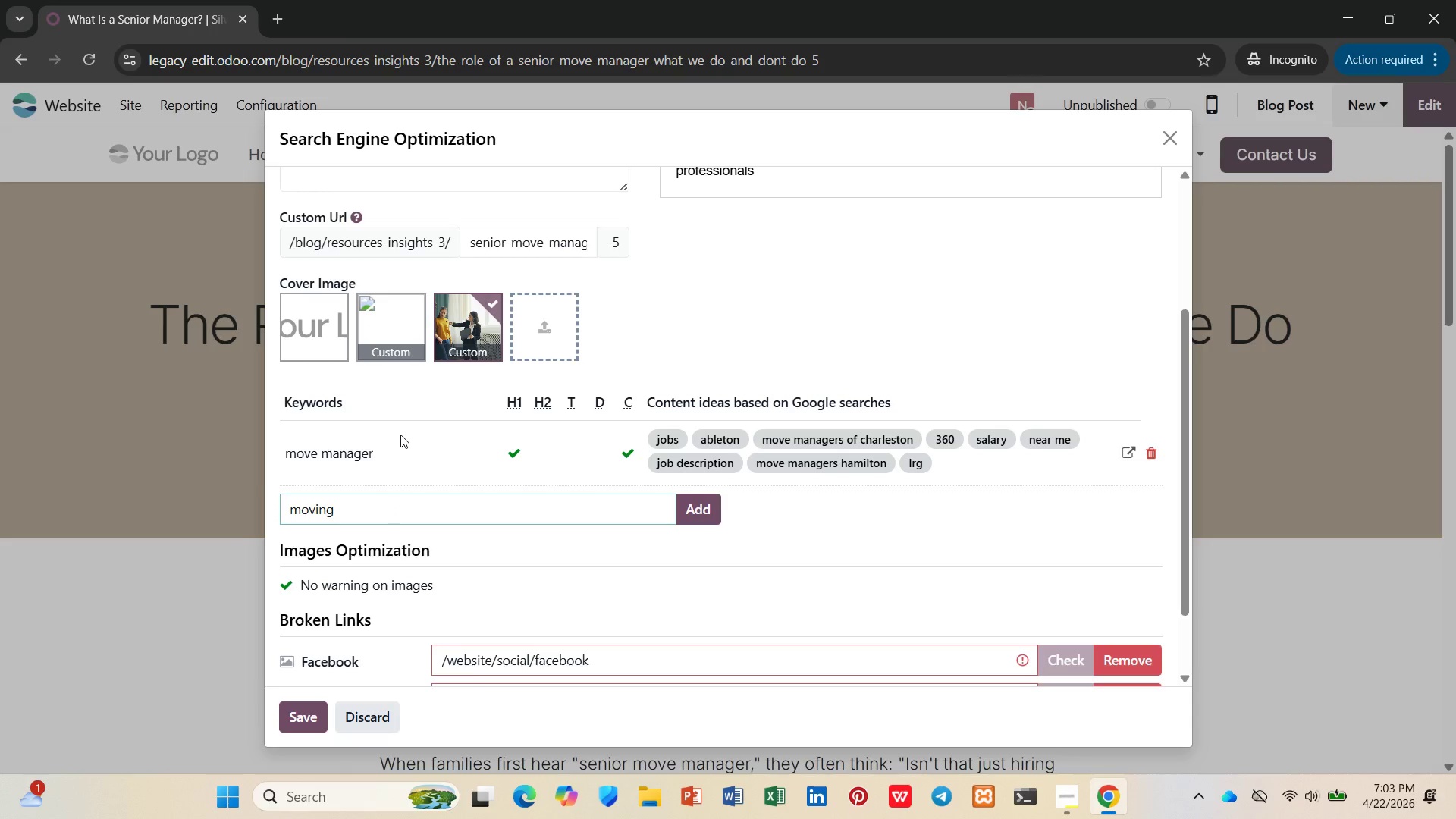 
key(Enter)
 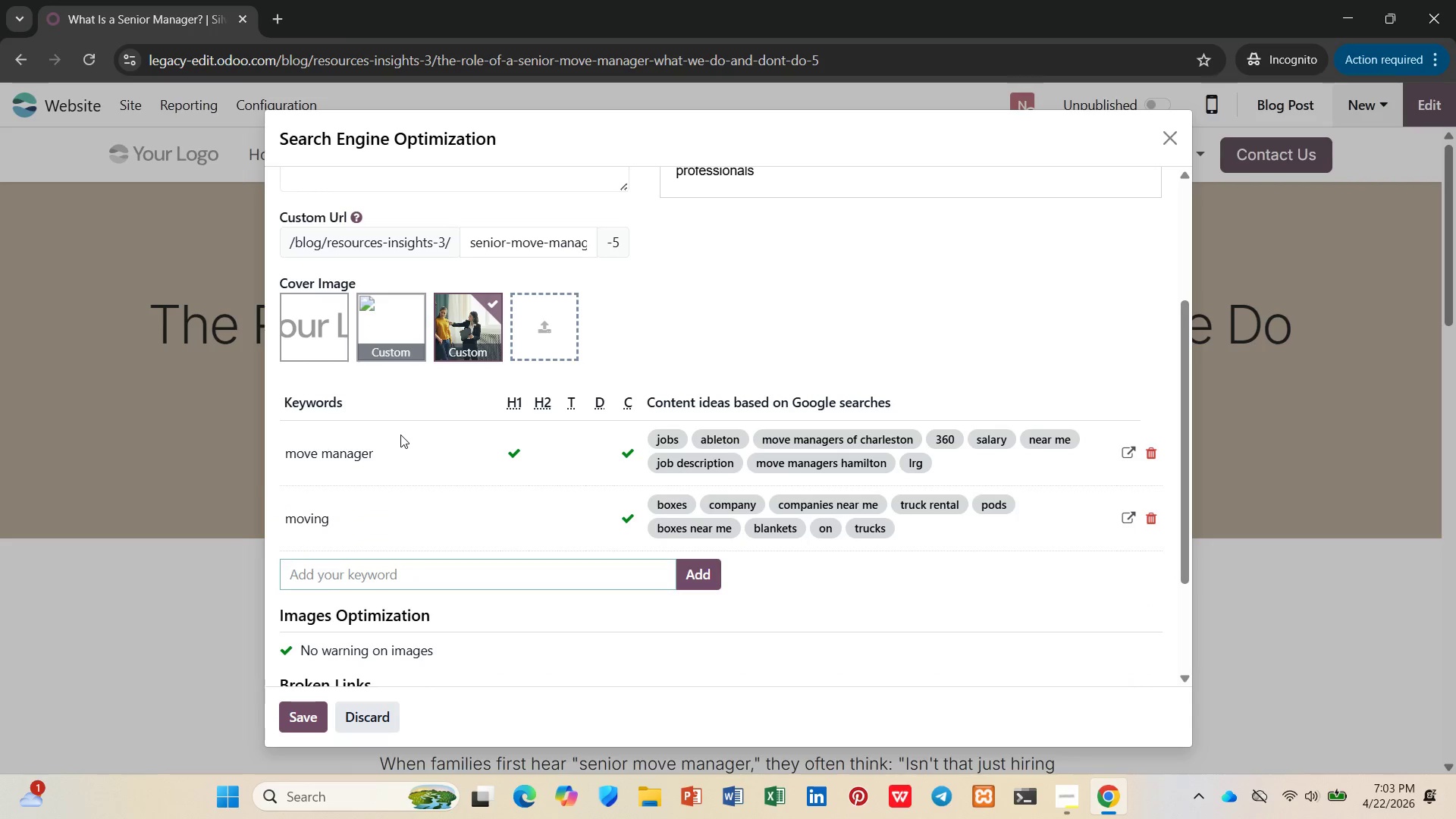 
wait(8.02)
 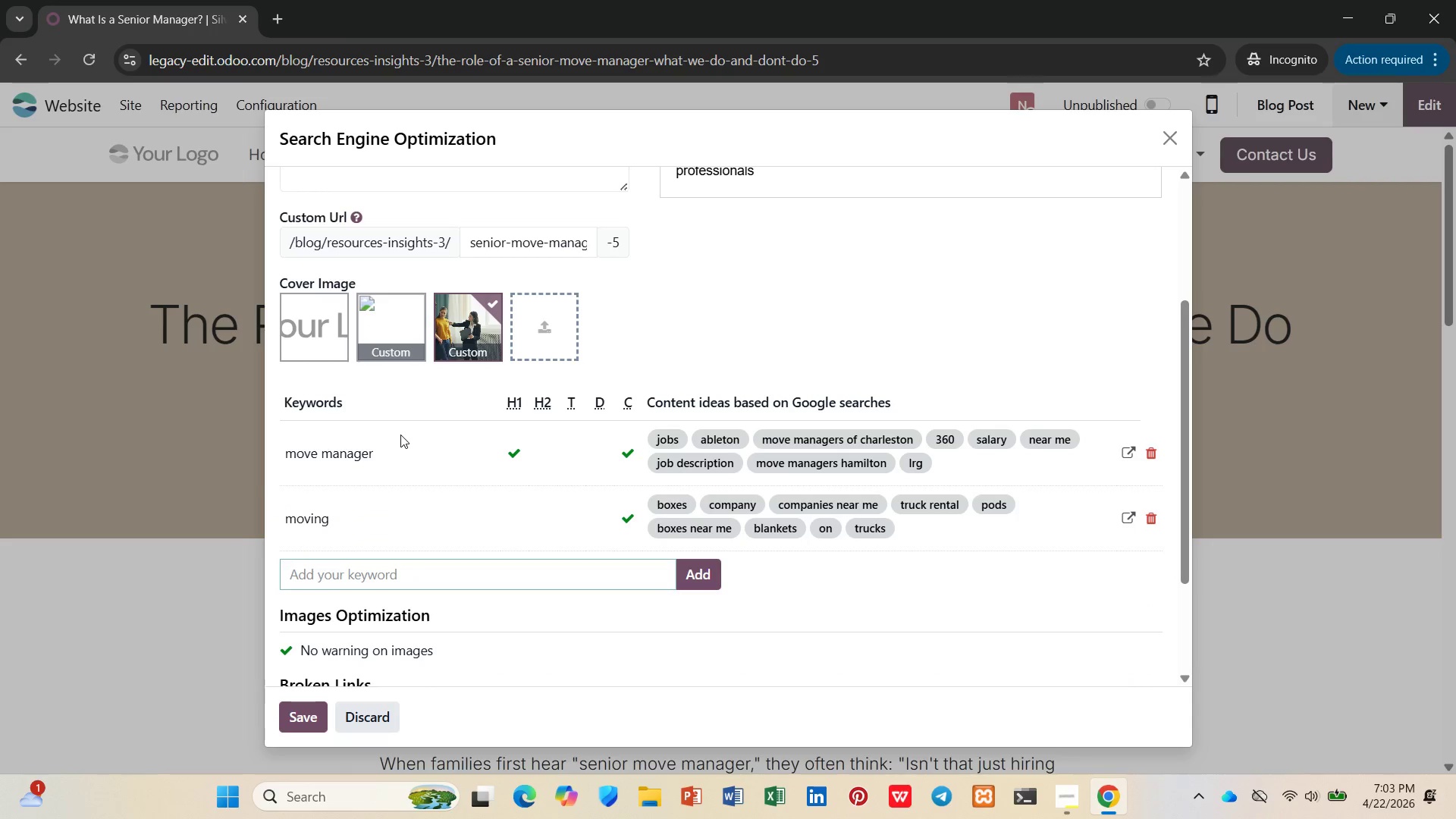 
type(elder law professionals)
 